 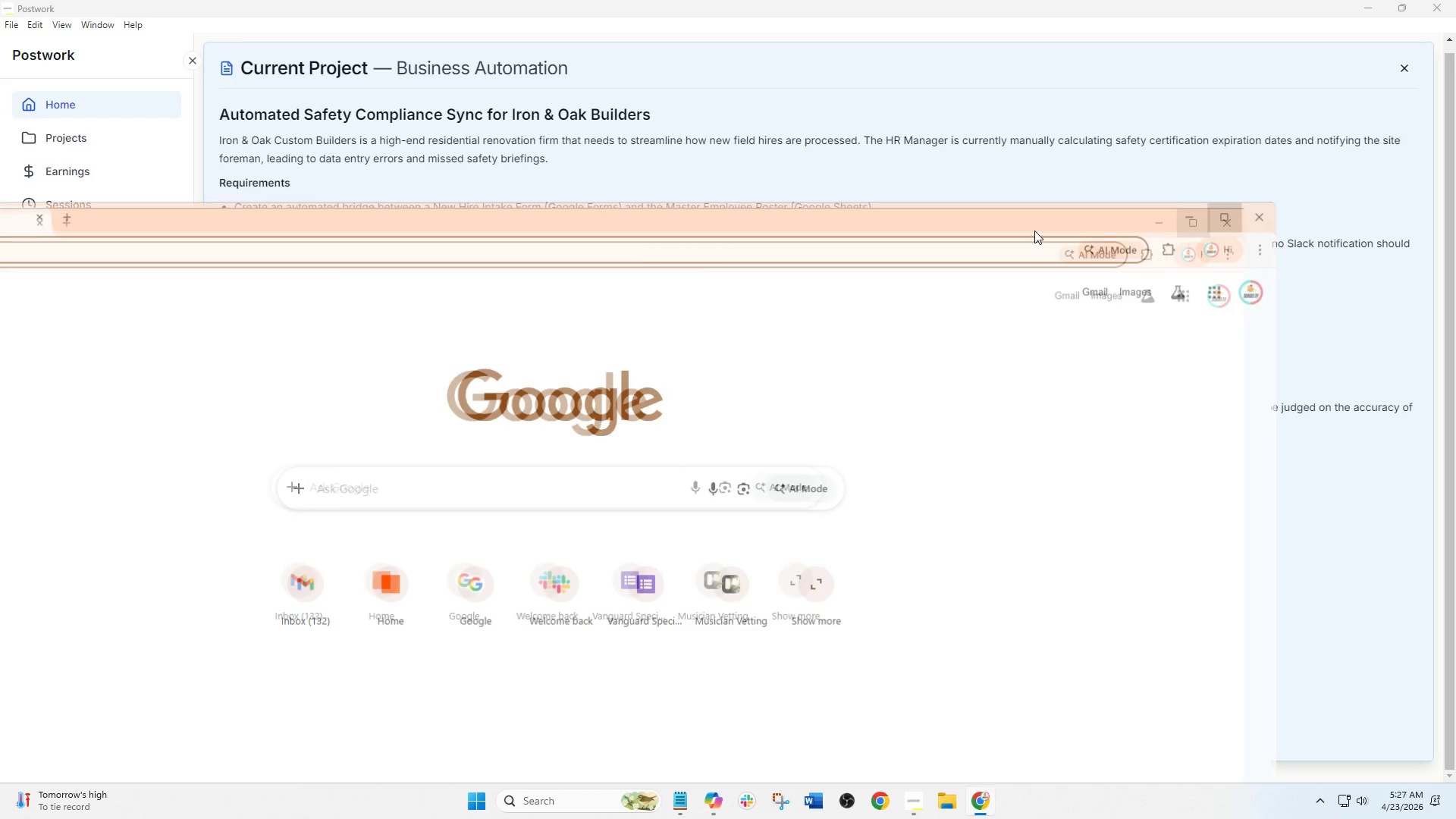 
left_click([559, 385])
 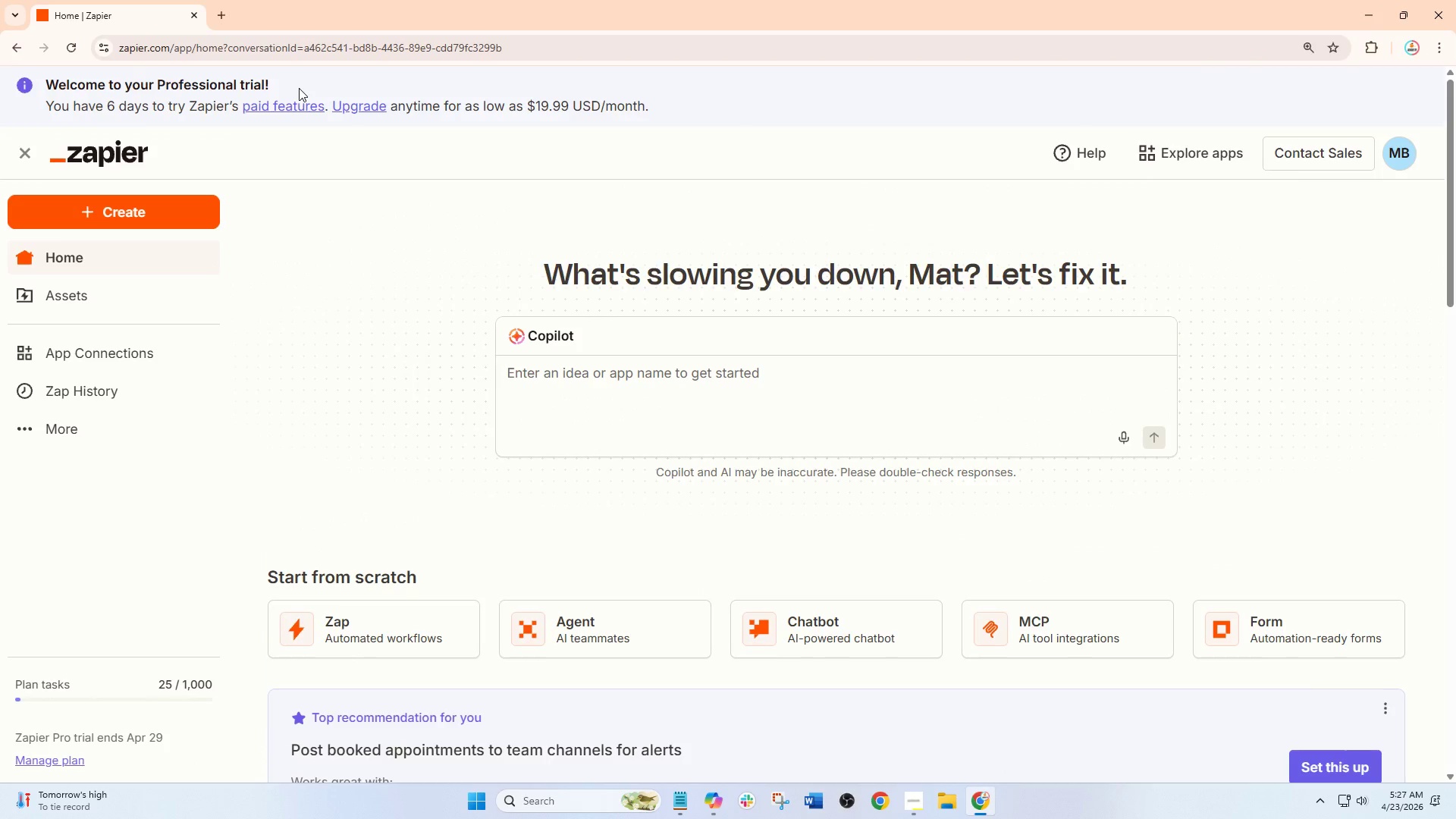 
wait(9.39)
 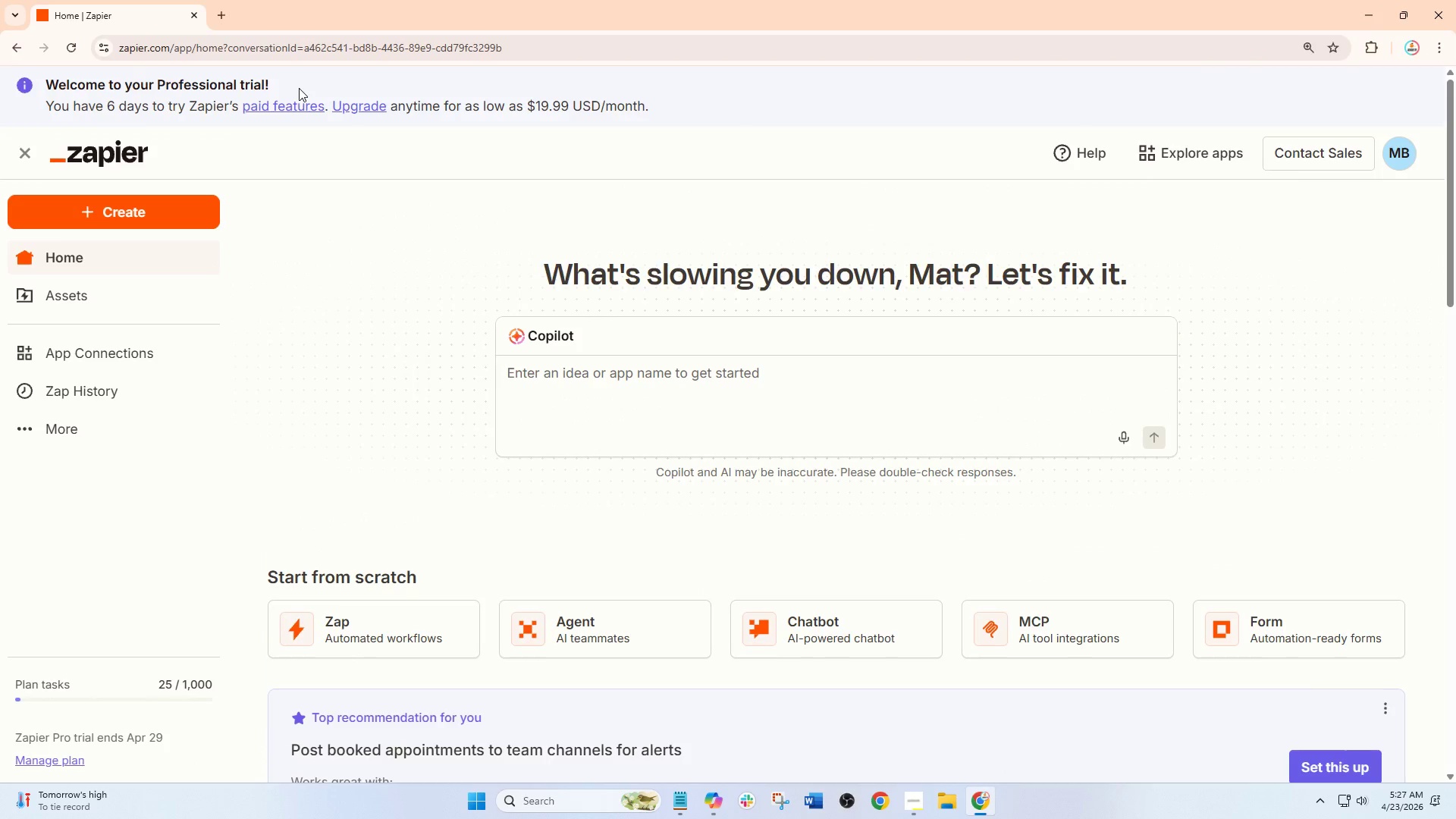 
left_click([155, 266])
 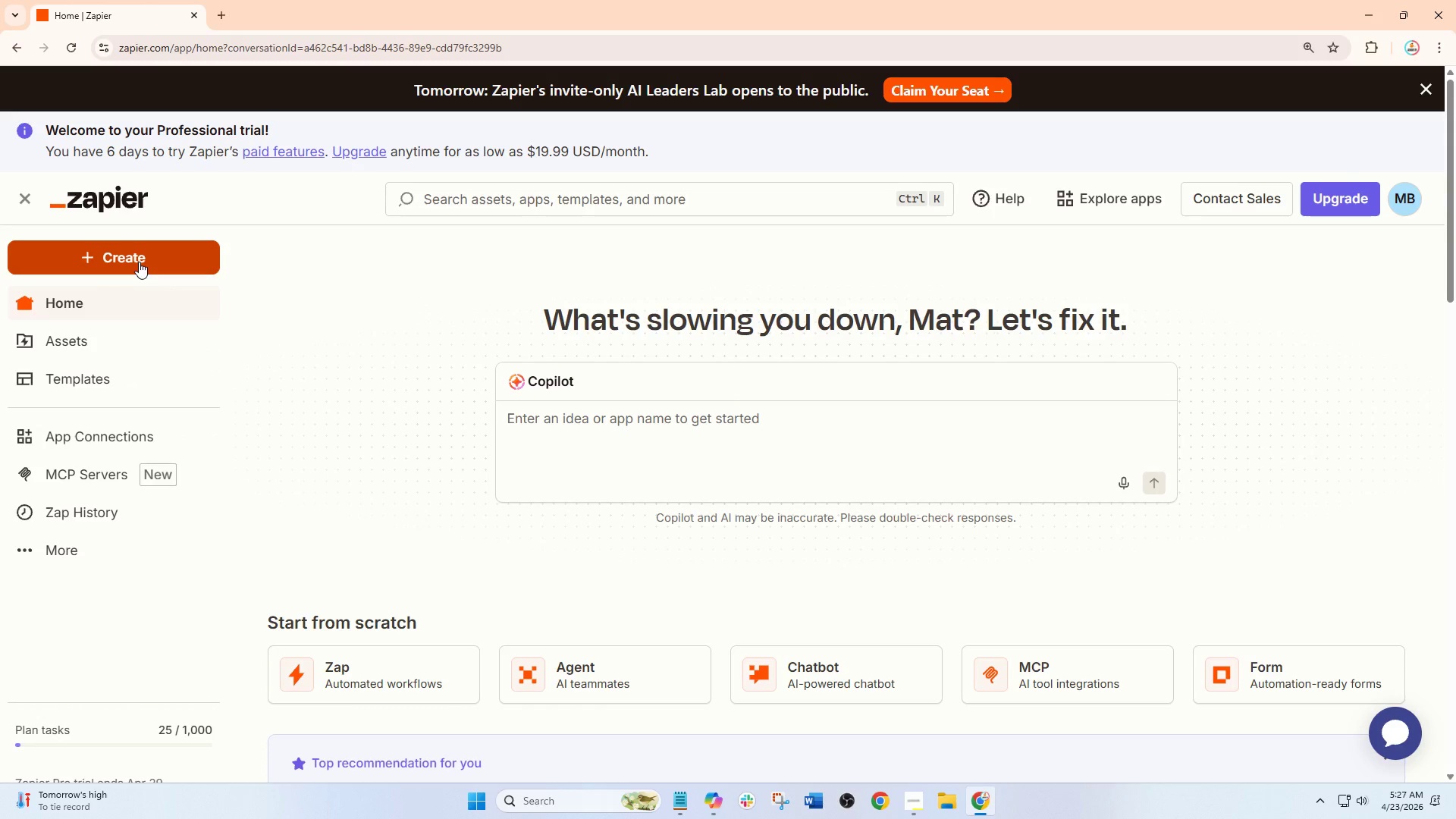 
wait(5.64)
 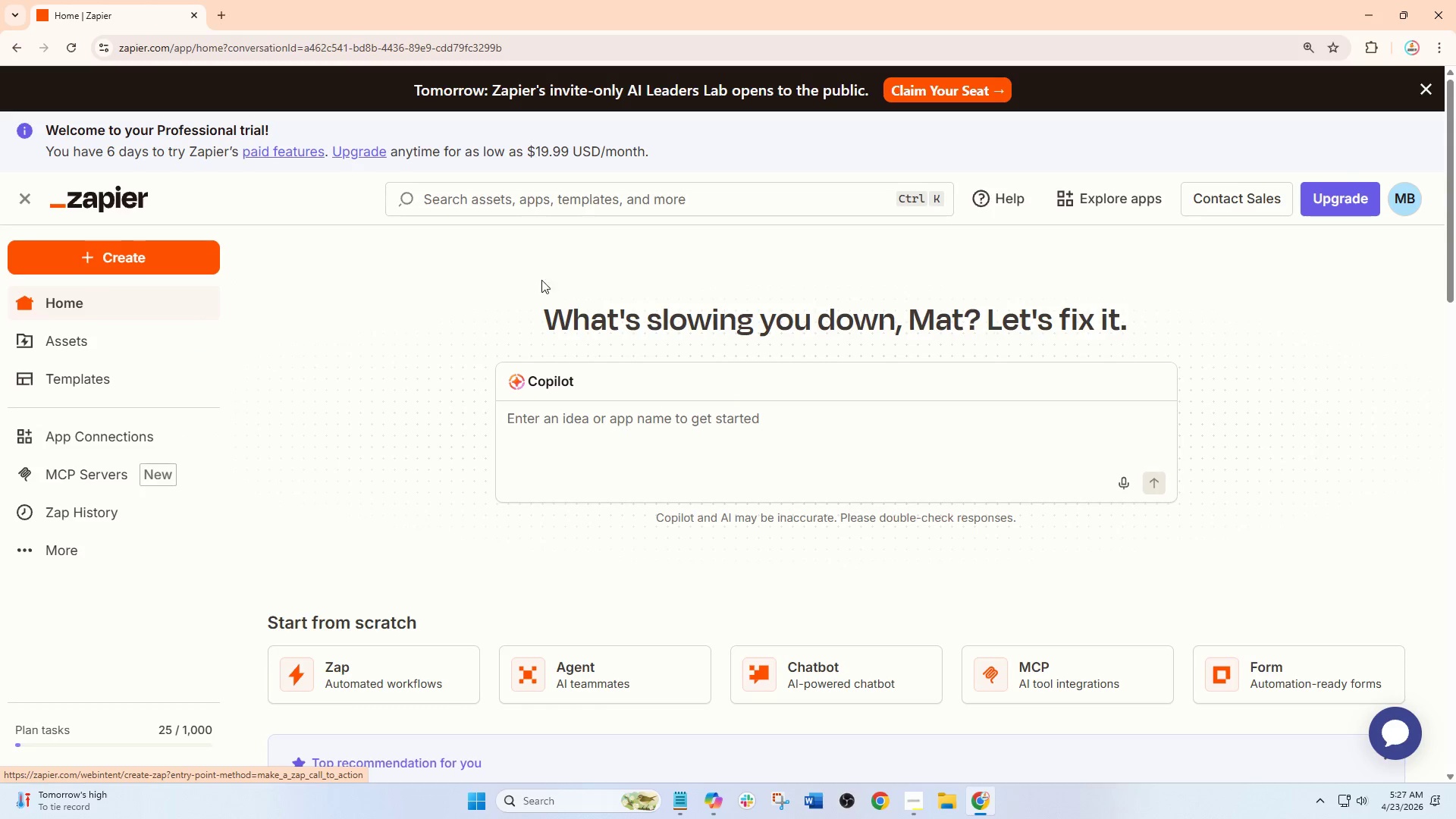 
left_click([119, 256])
 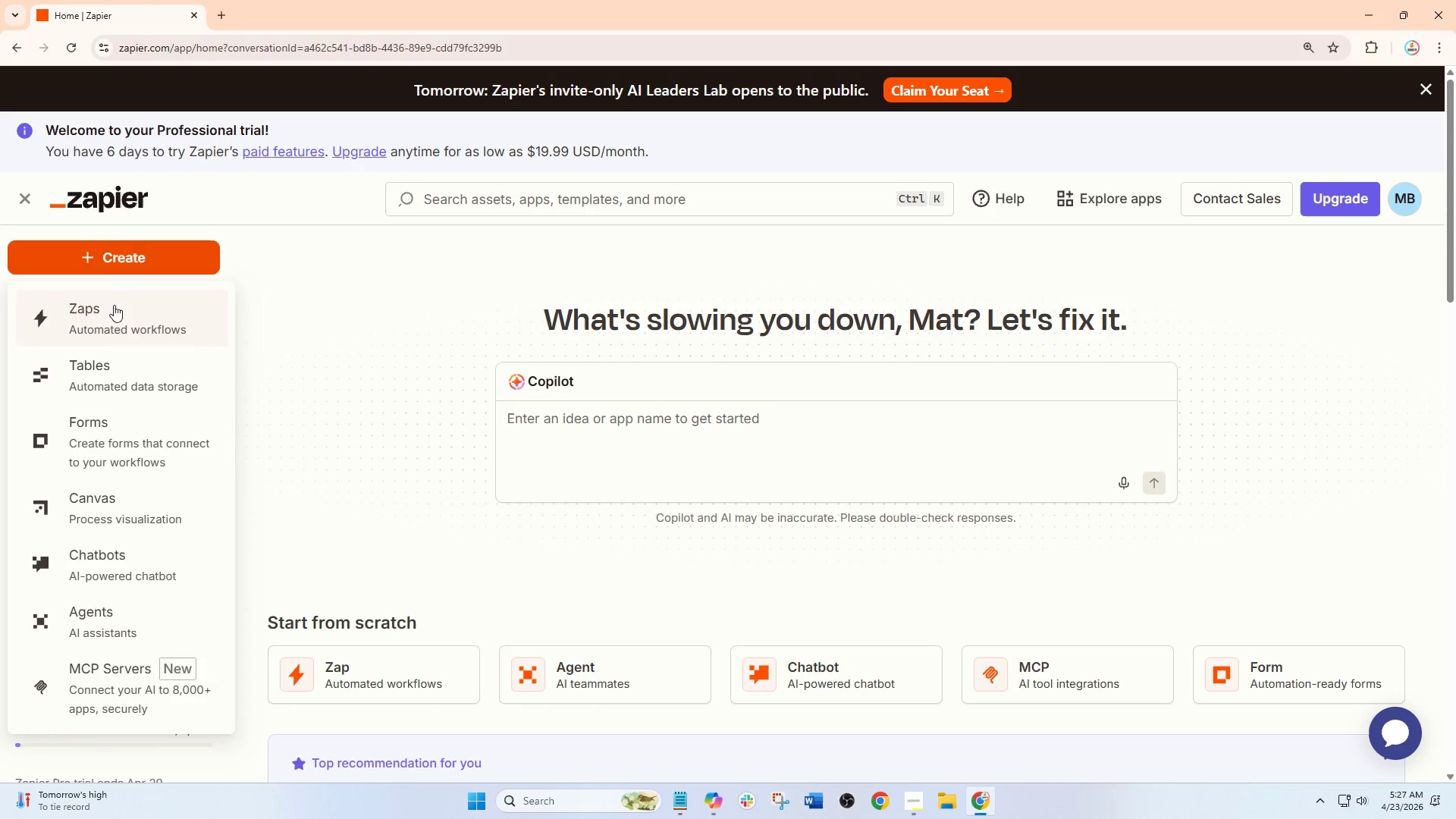 
left_click([111, 324])
 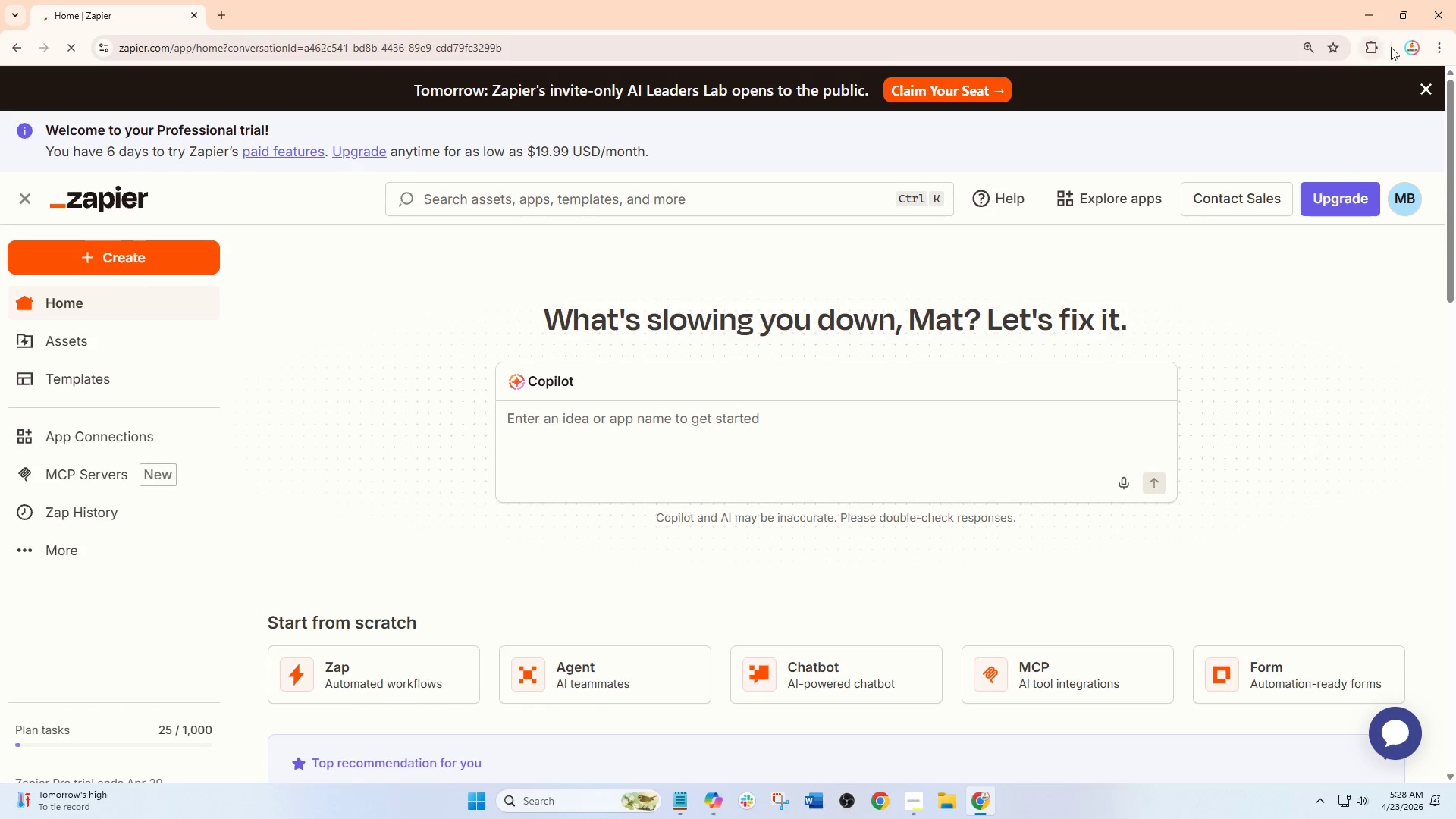 
left_click([1411, 45])
 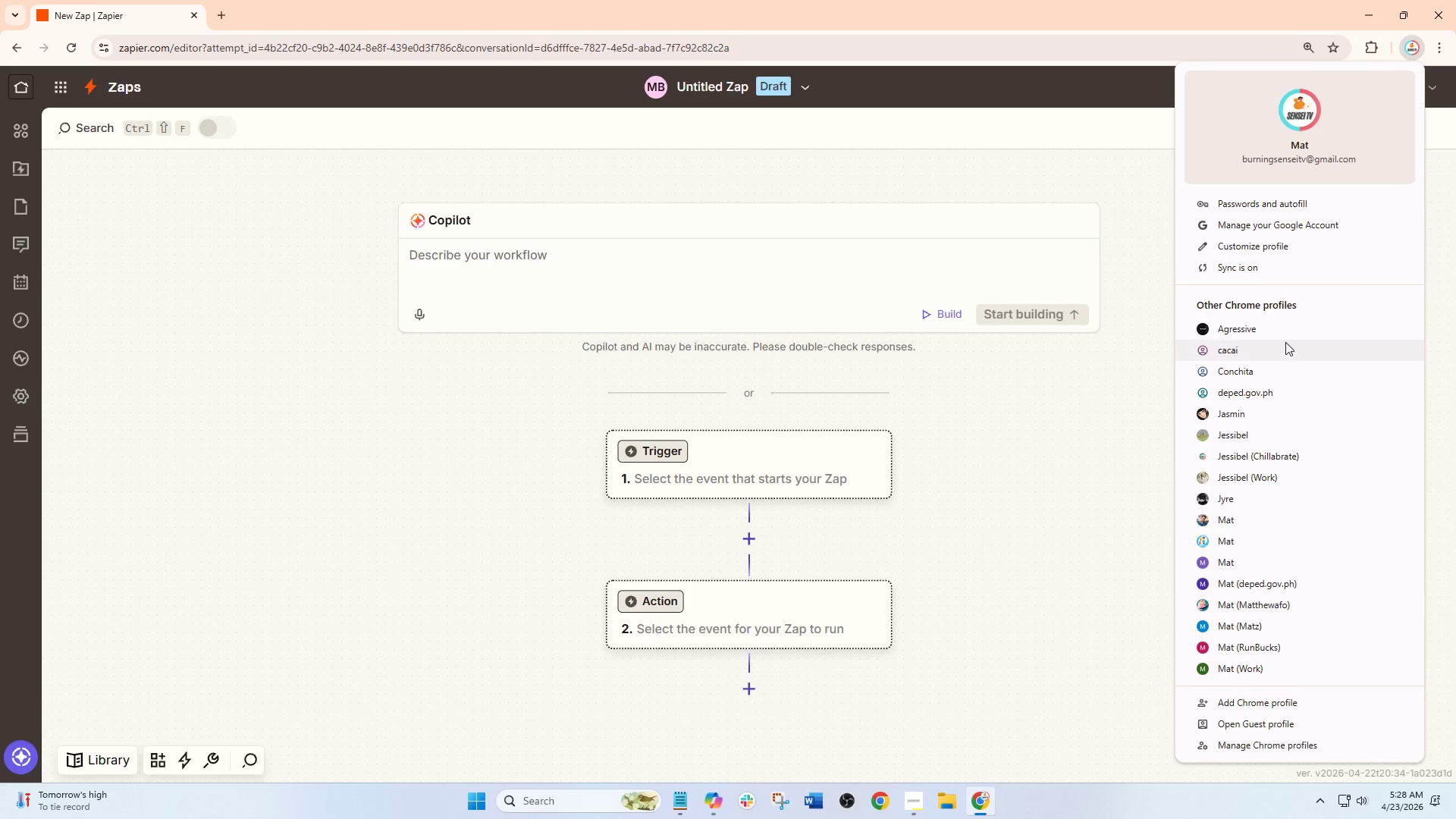 
left_click_drag(start_coordinate=[1170, 188], to_coordinate=[1185, 177])
 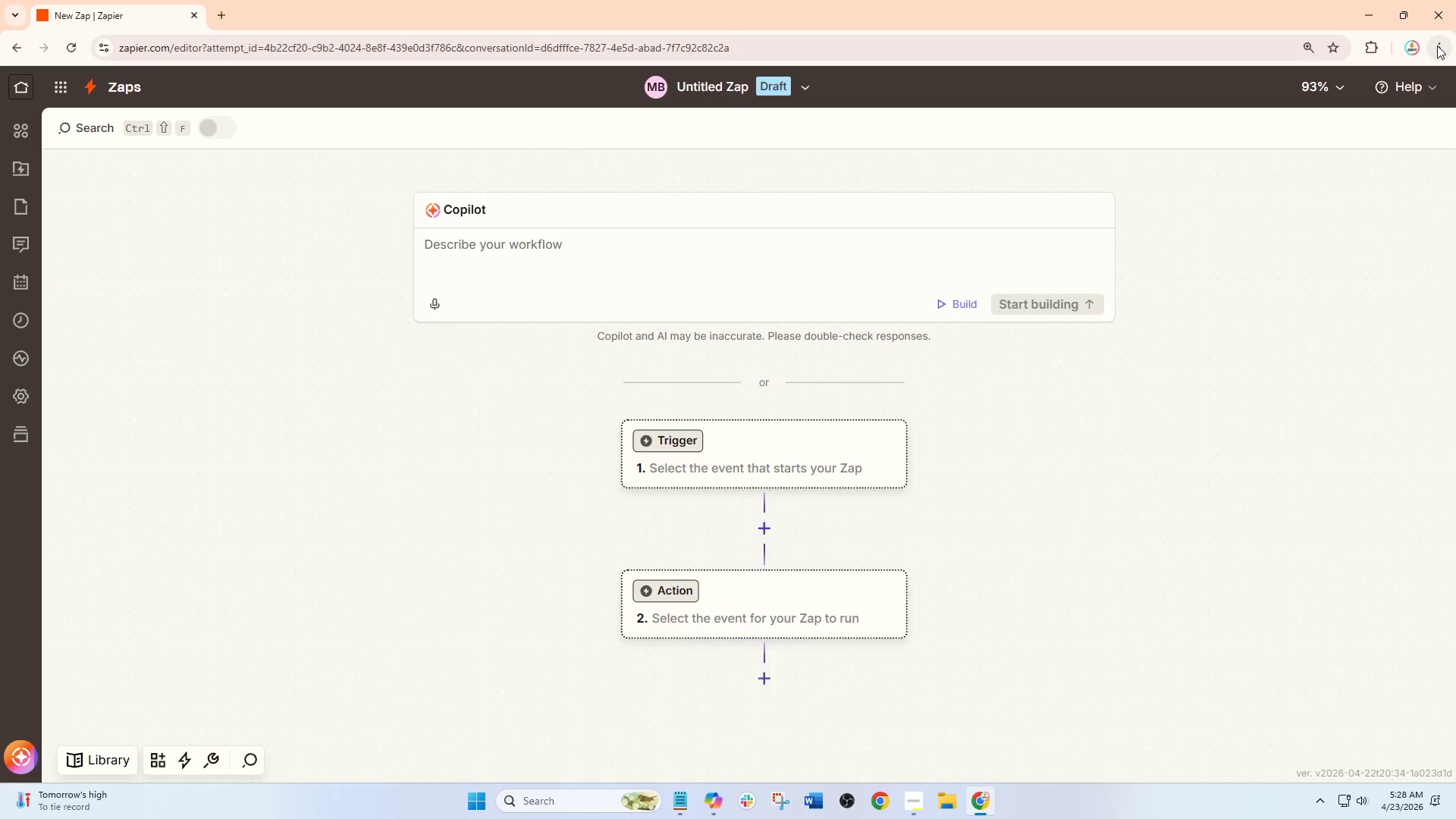 
left_click([1437, 46])
 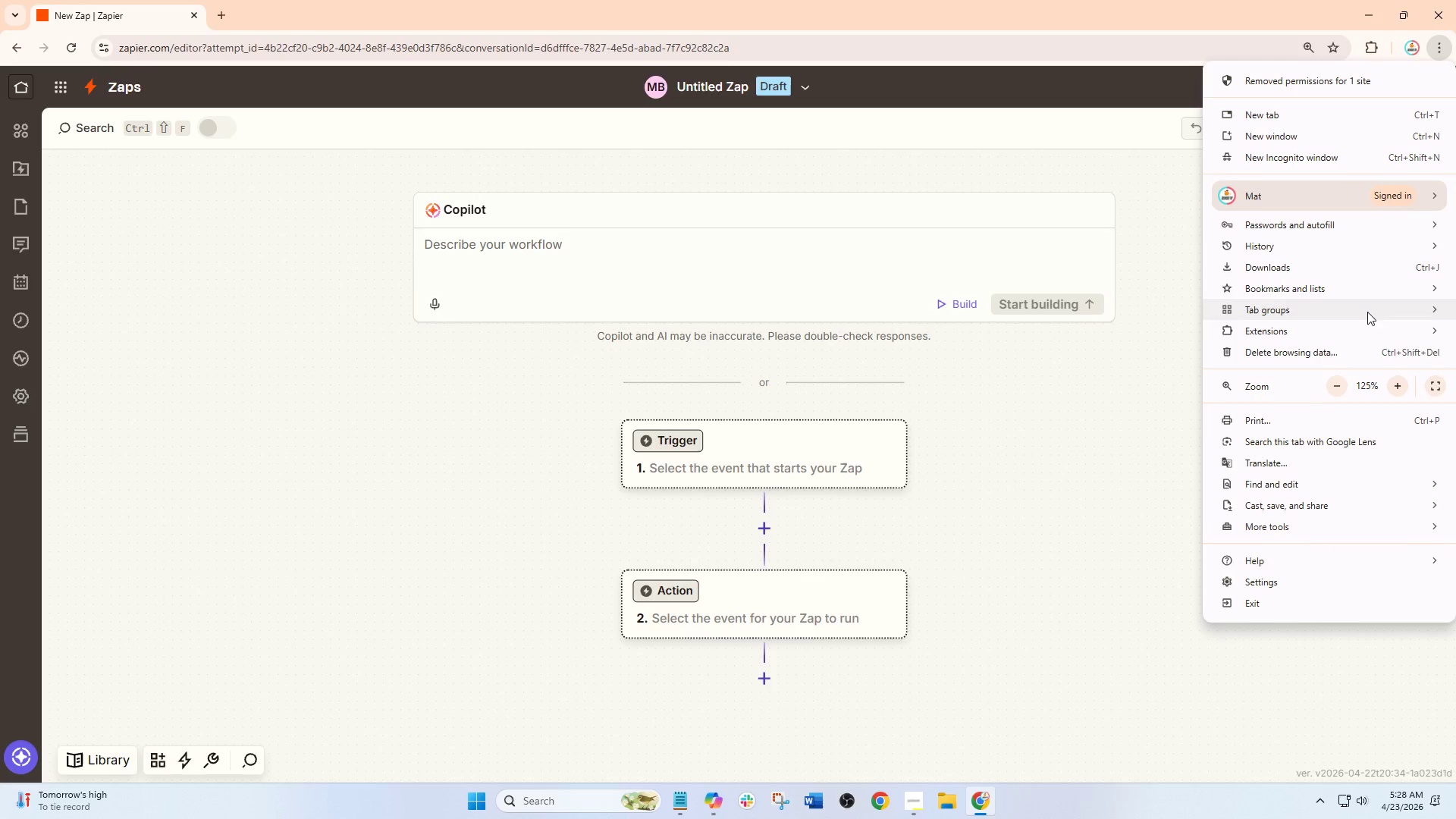 
left_click([1334, 390])
 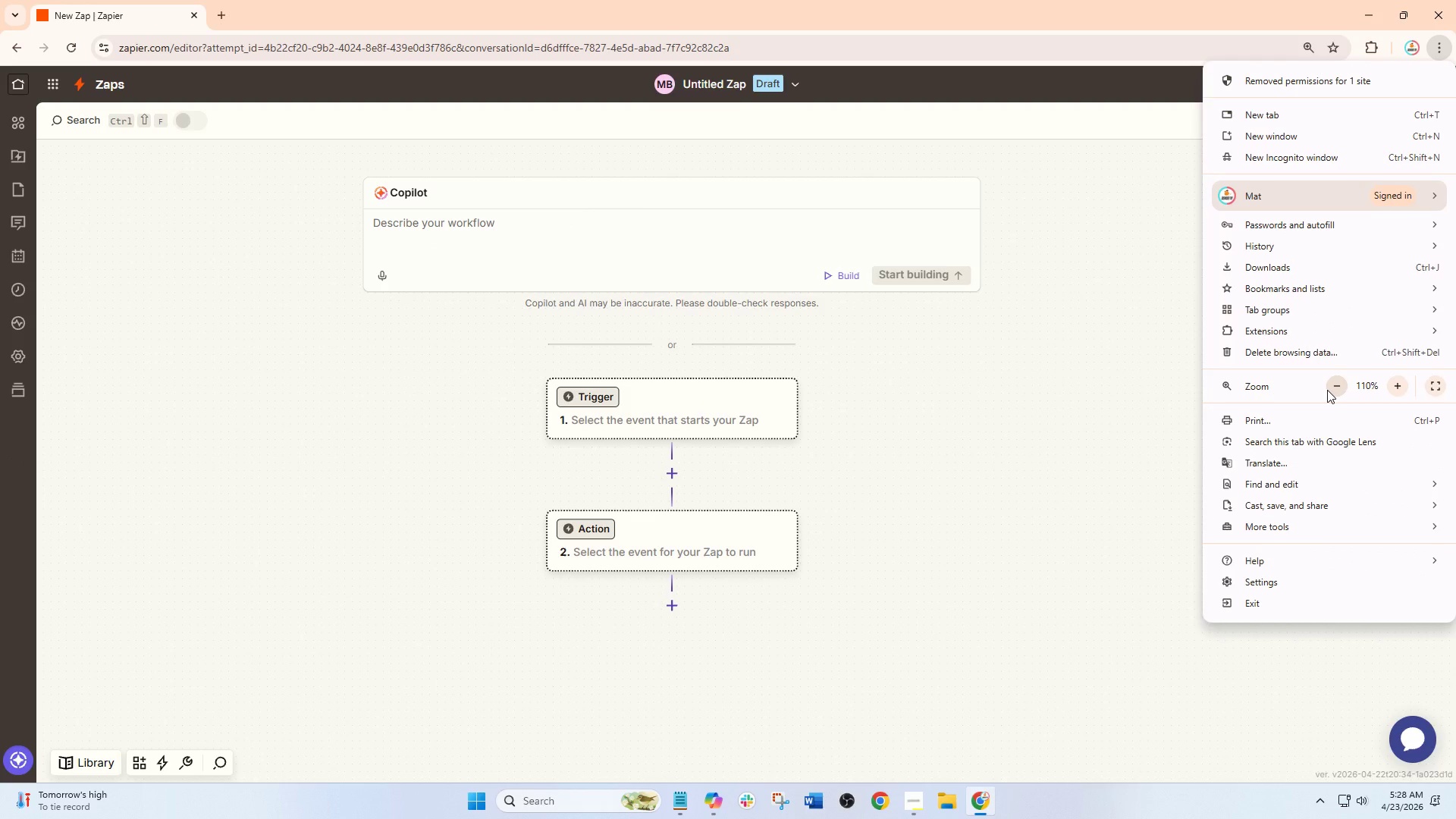 
left_click([1327, 390])
 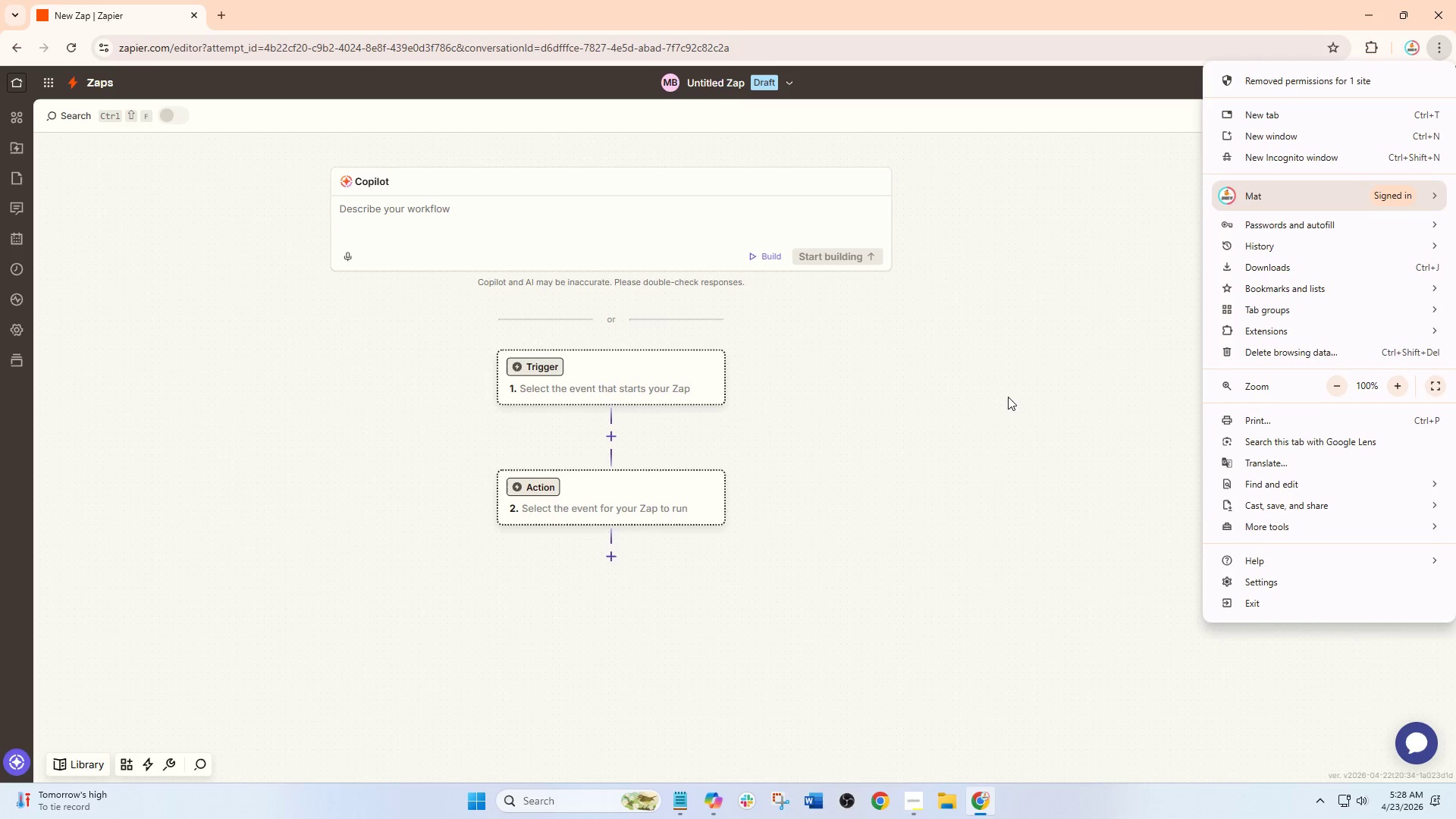 
left_click([992, 400])
 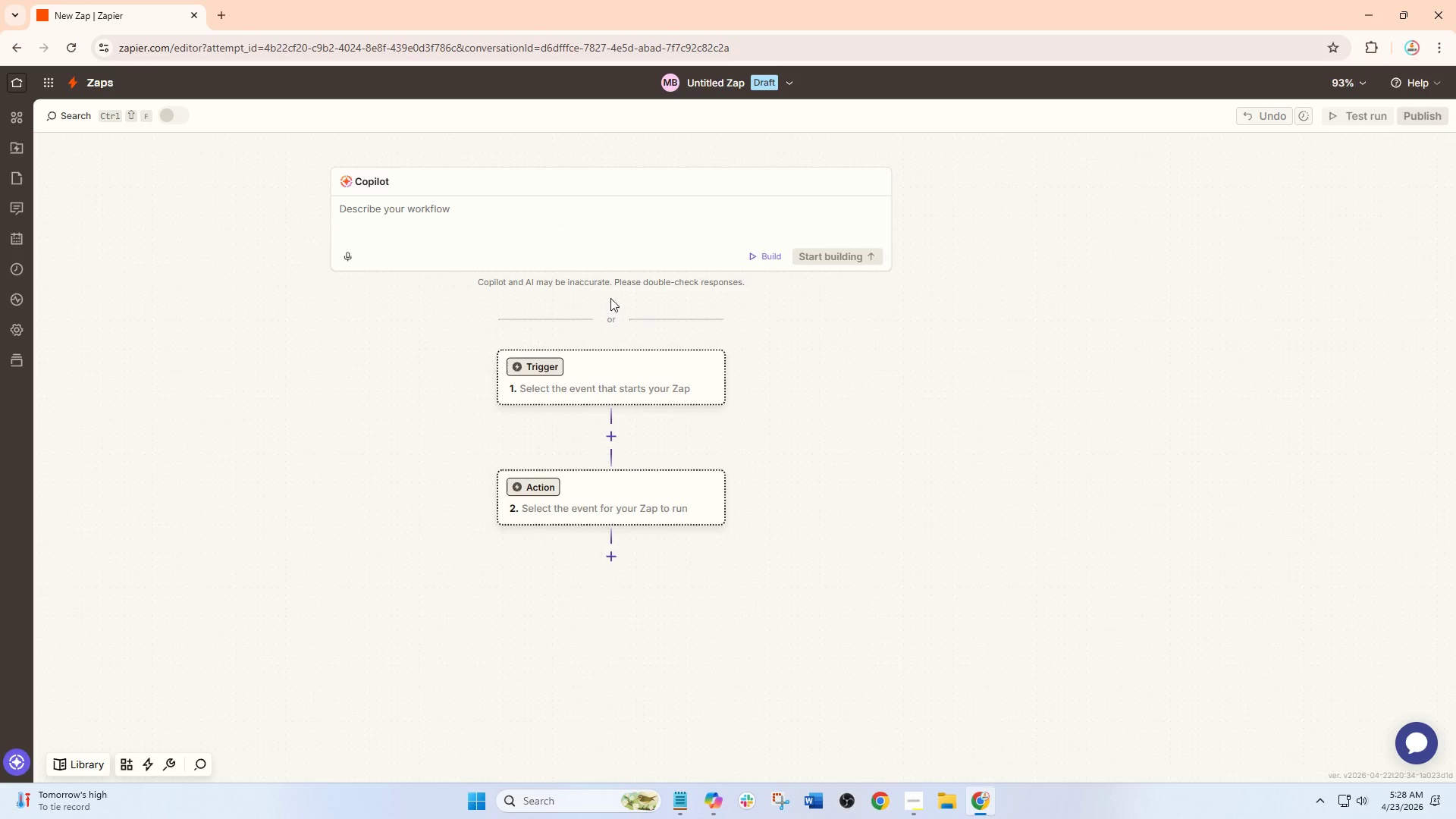 
scroll: coordinate [548, 312], scroll_direction: up, amount: 2.0
 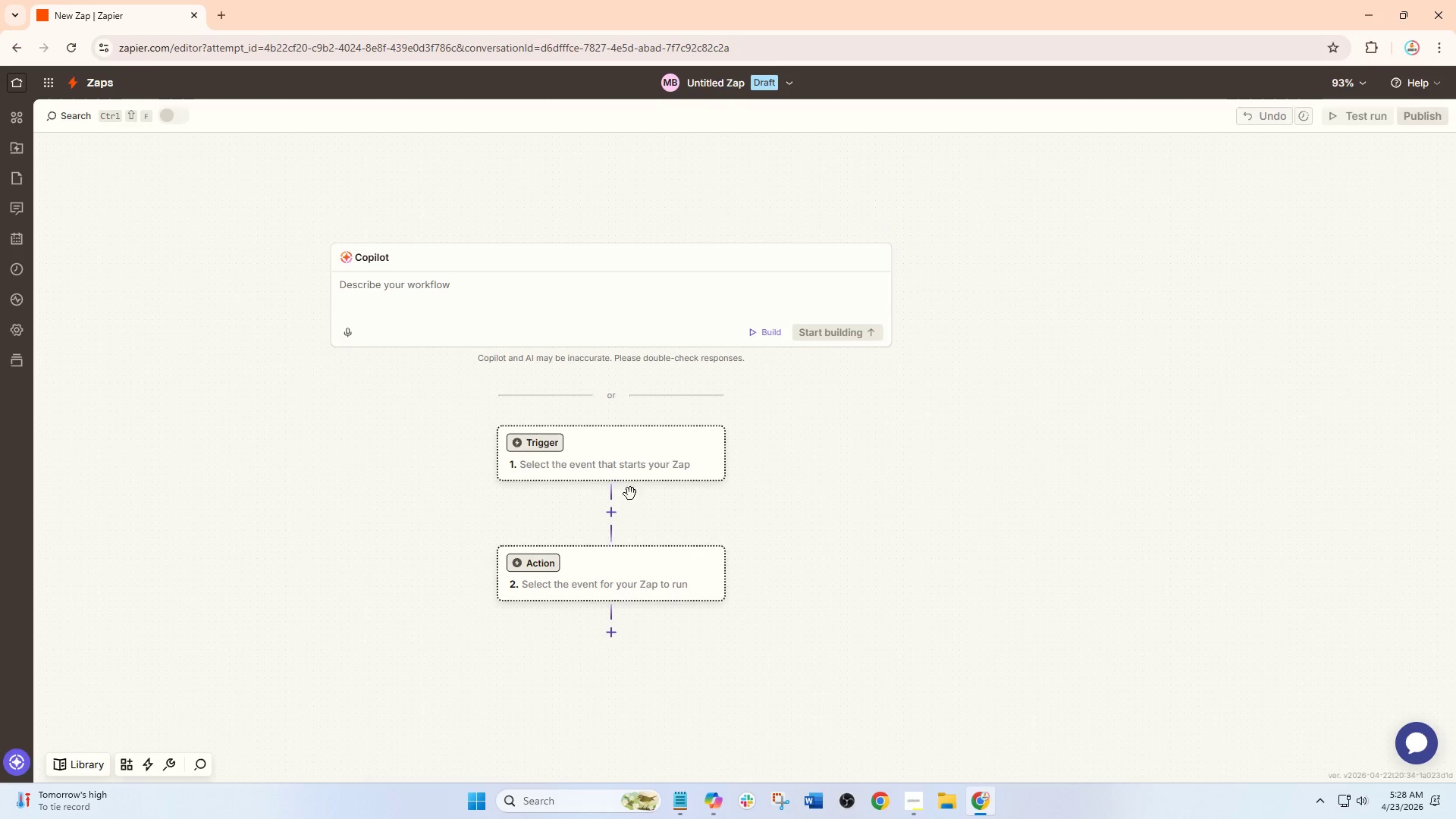 
left_click([605, 457])
 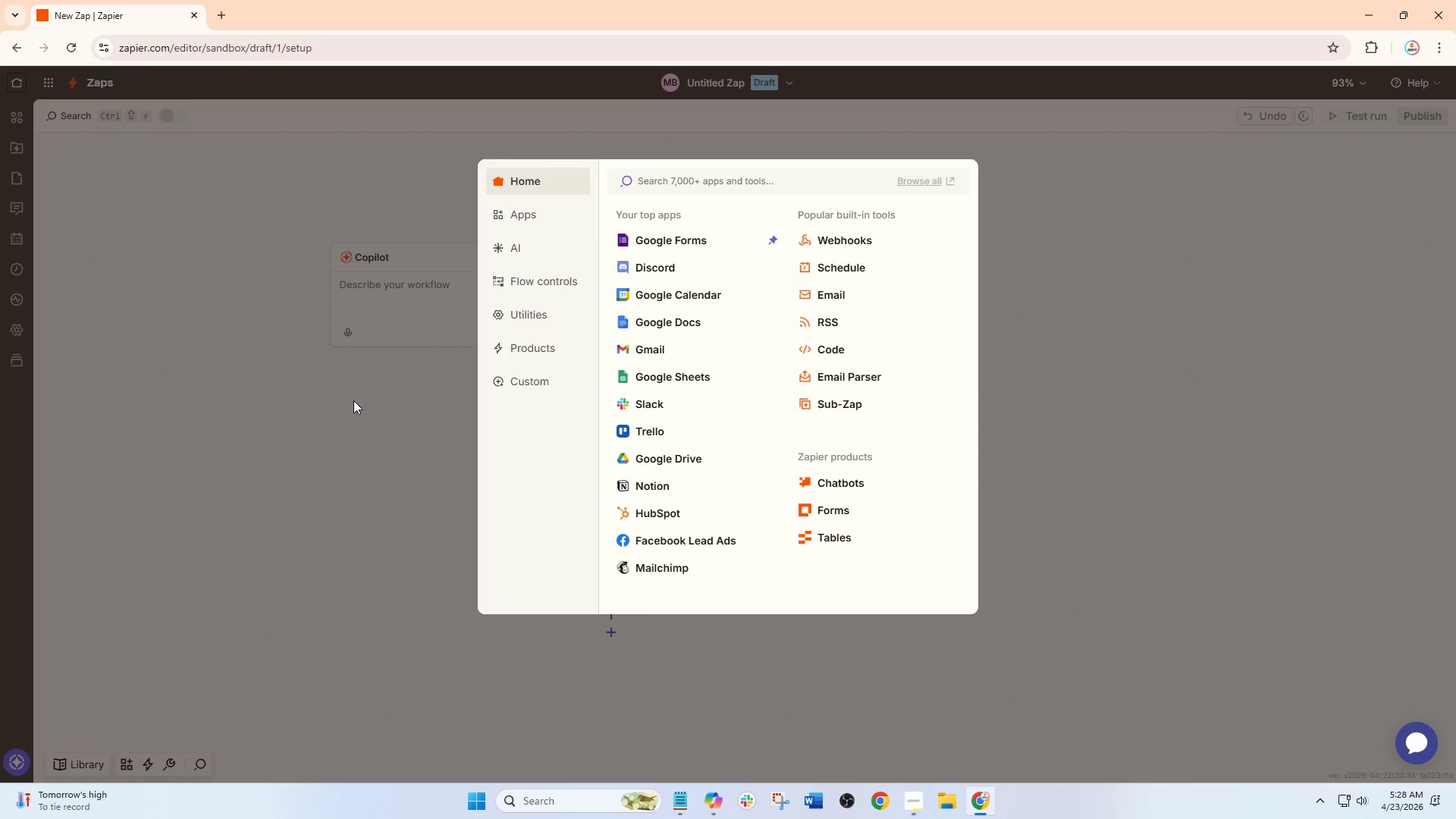 
wait(10.2)
 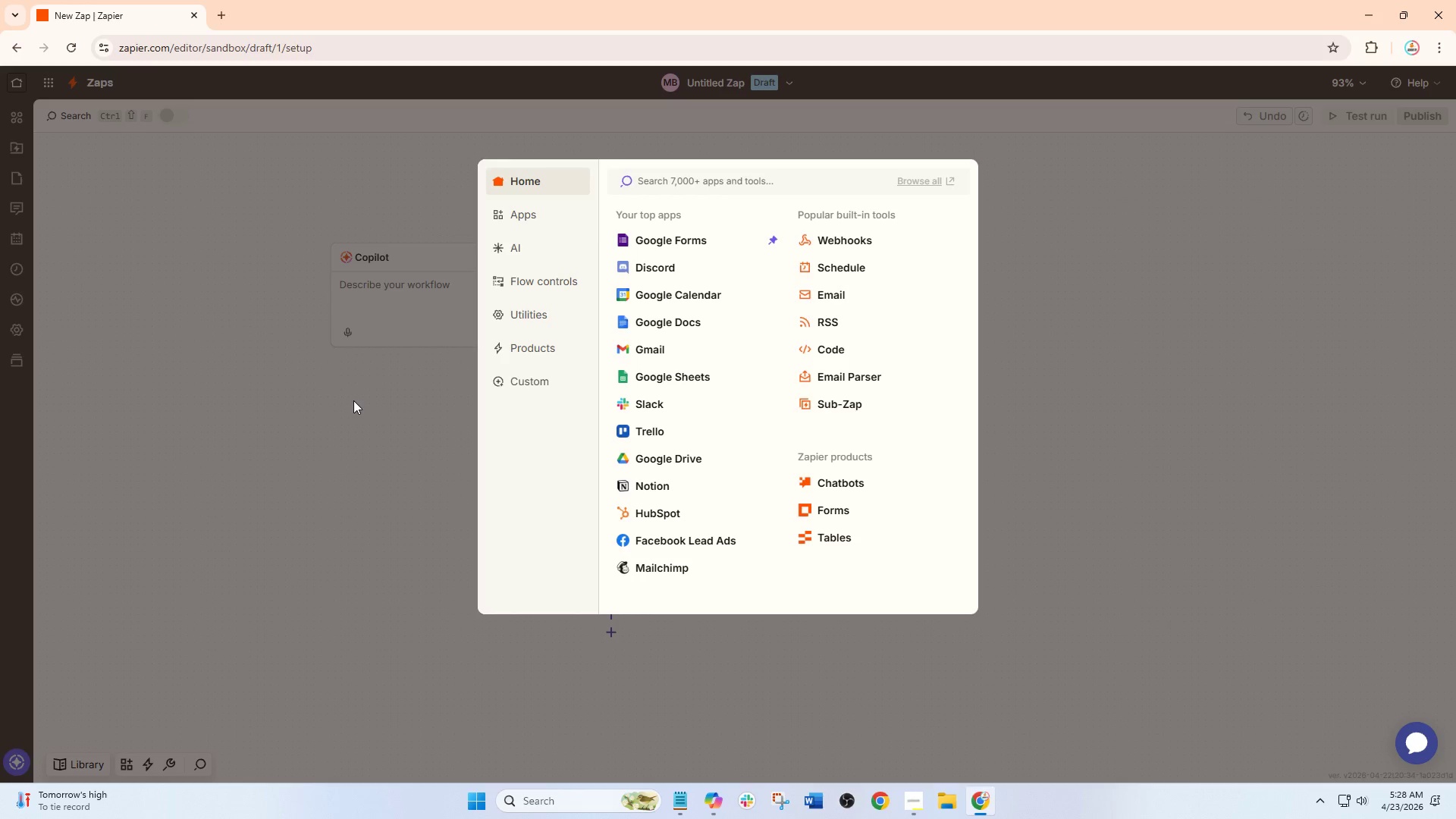 
left_click([667, 243])
 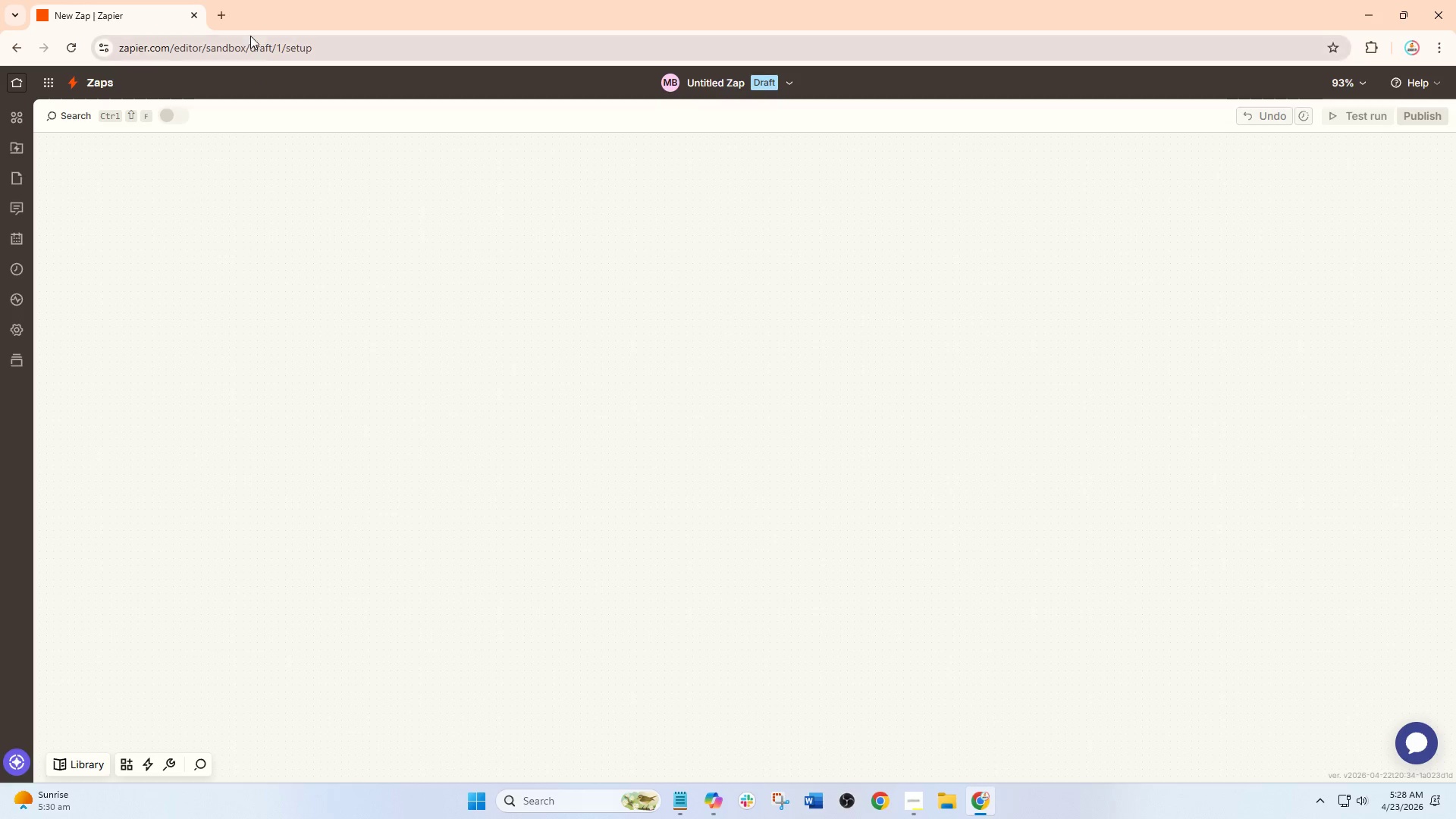 
left_click([225, 13])
 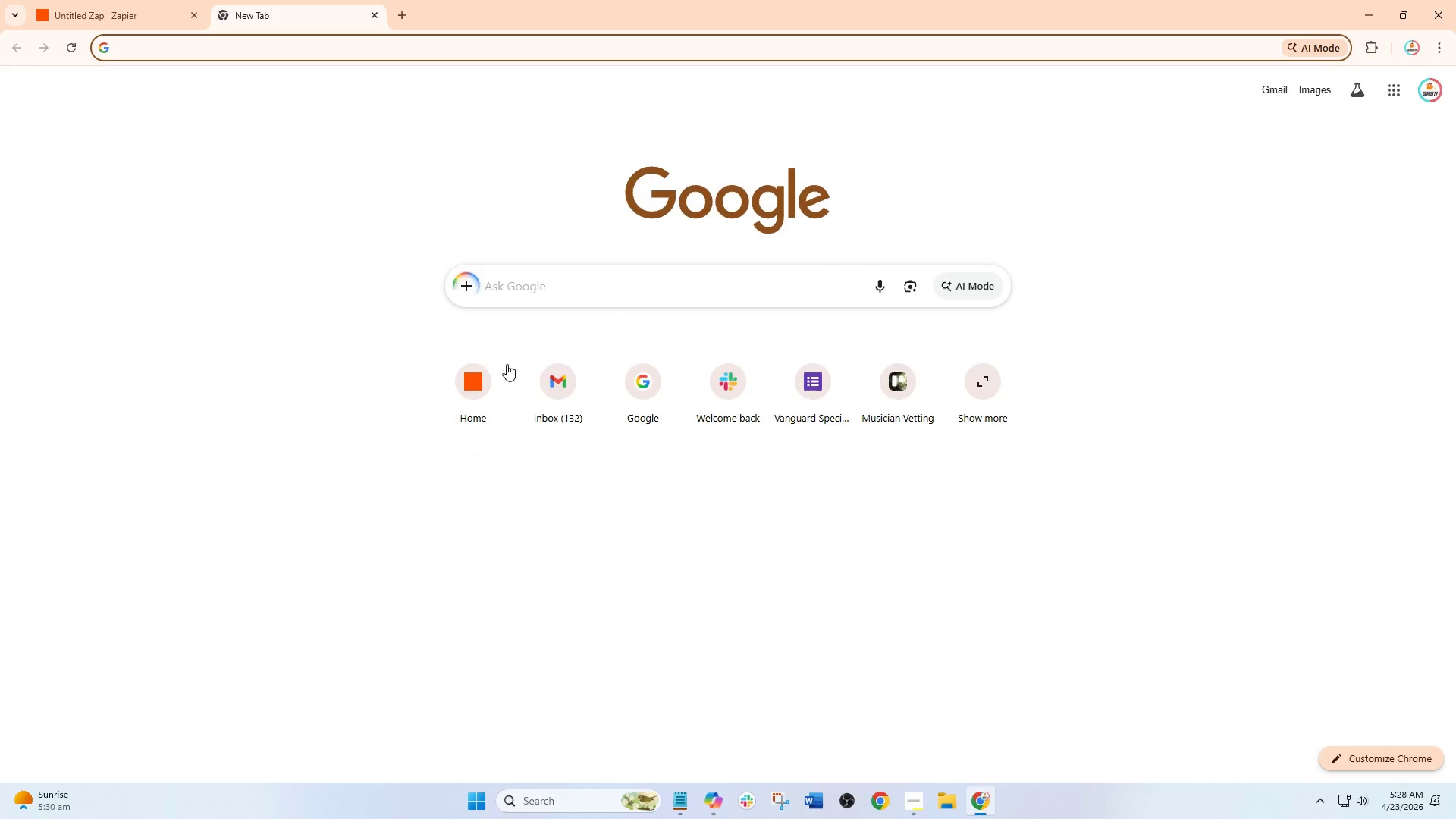 
left_click([559, 390])
 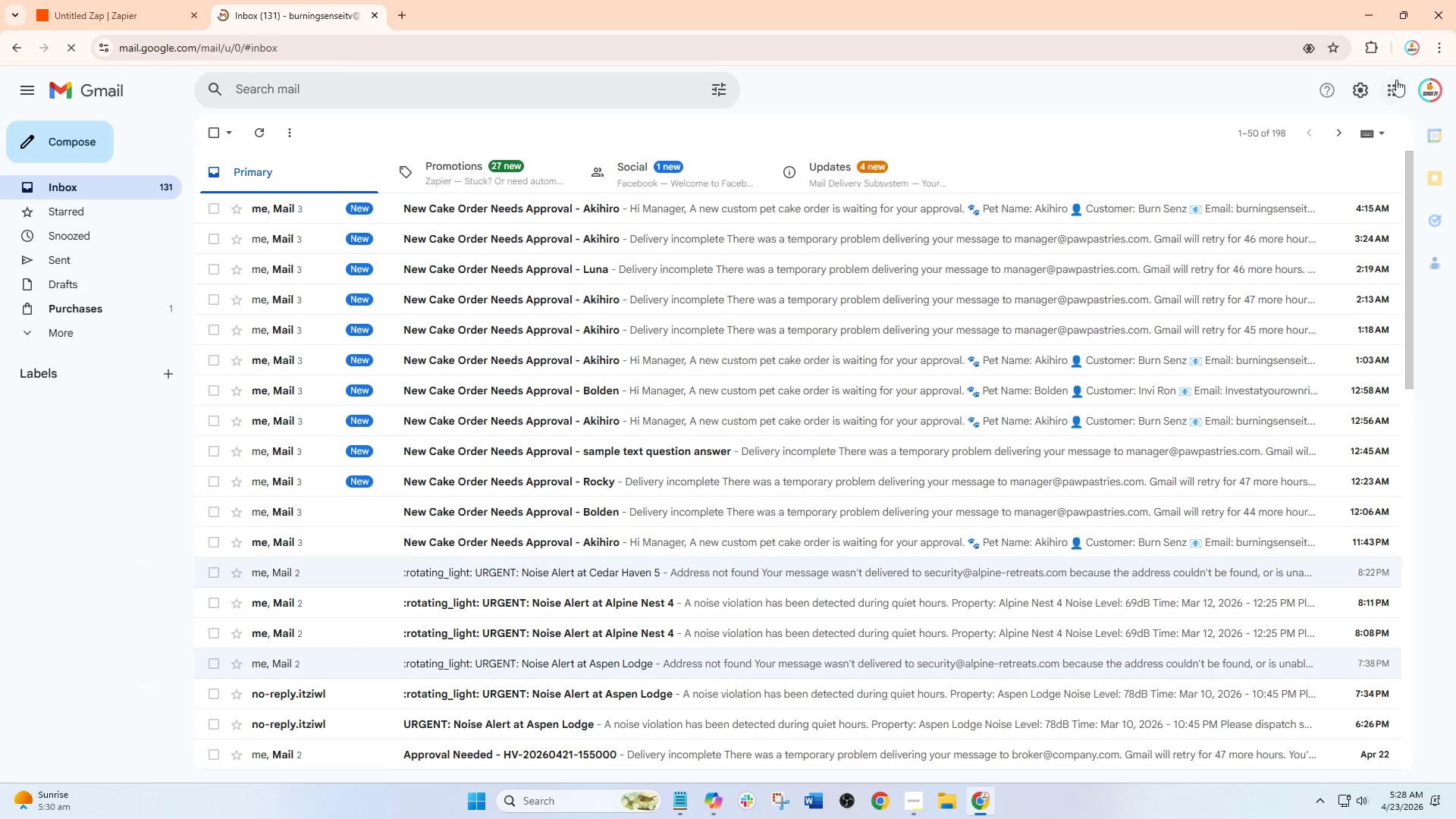 
left_click([1398, 87])
 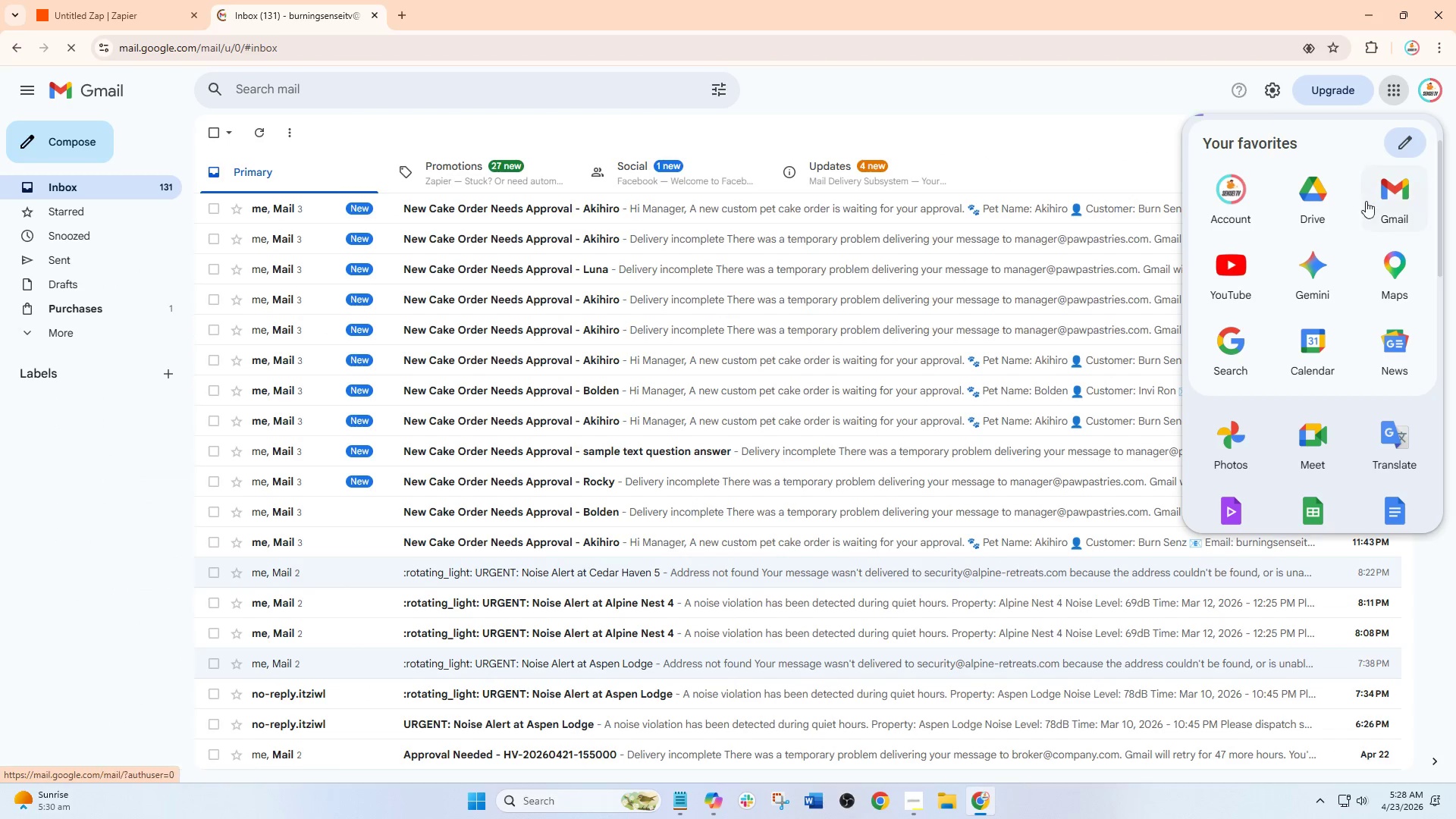 
scroll: coordinate [1338, 394], scroll_direction: down, amount: 8.0
 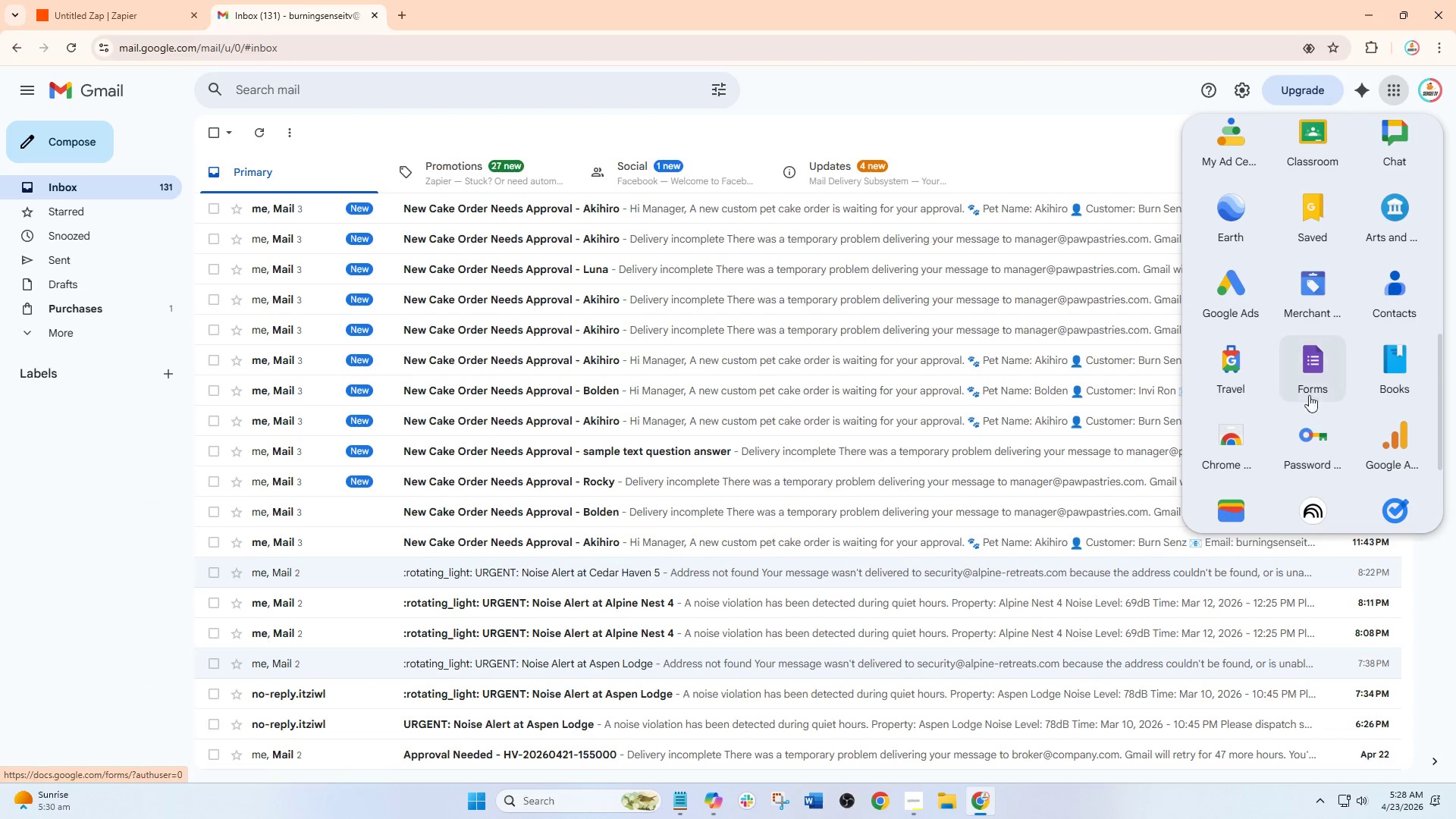 
left_click([1304, 372])
 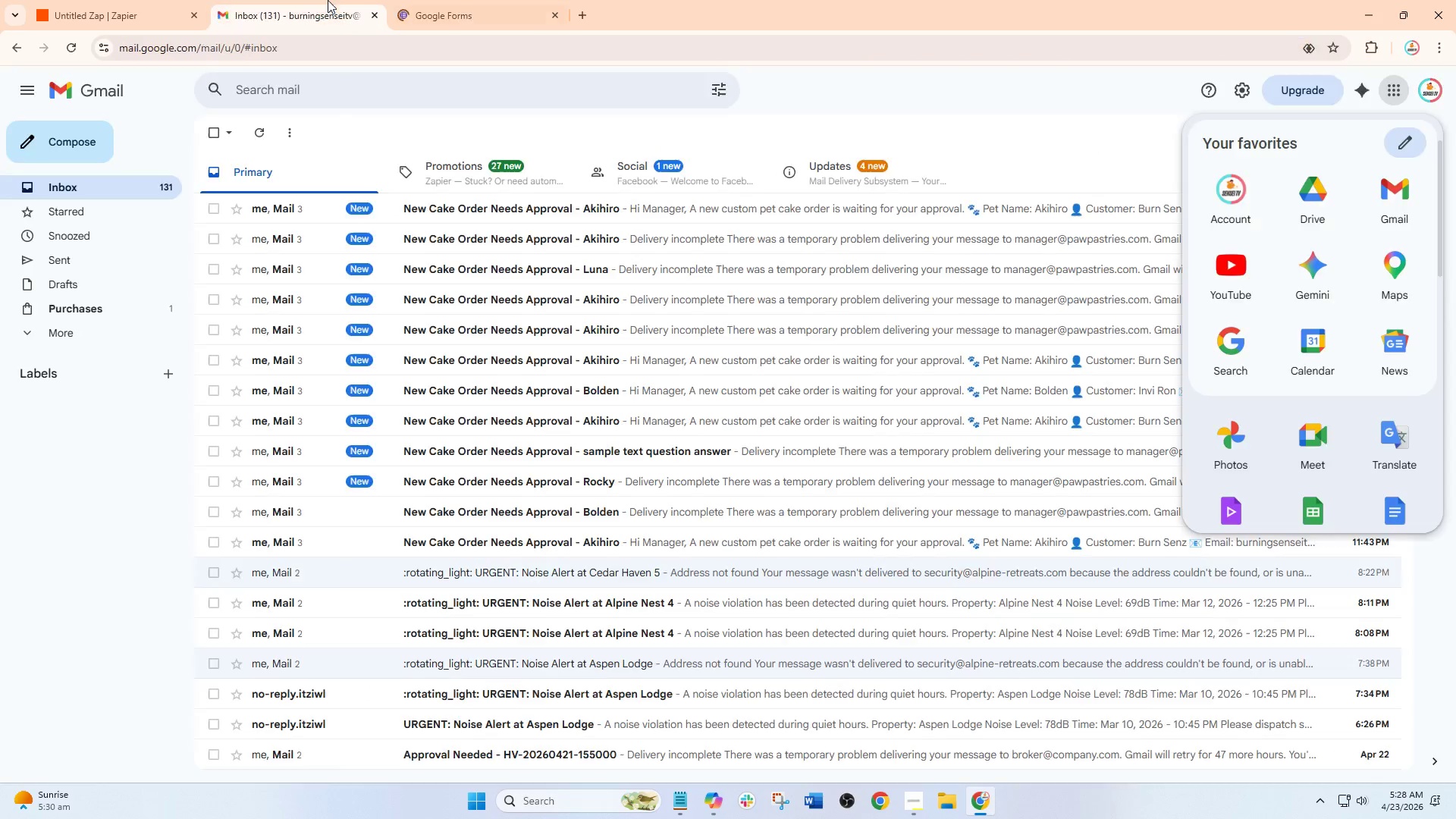 
left_click_drag(start_coordinate=[477, 0], to_coordinate=[310, 0])
 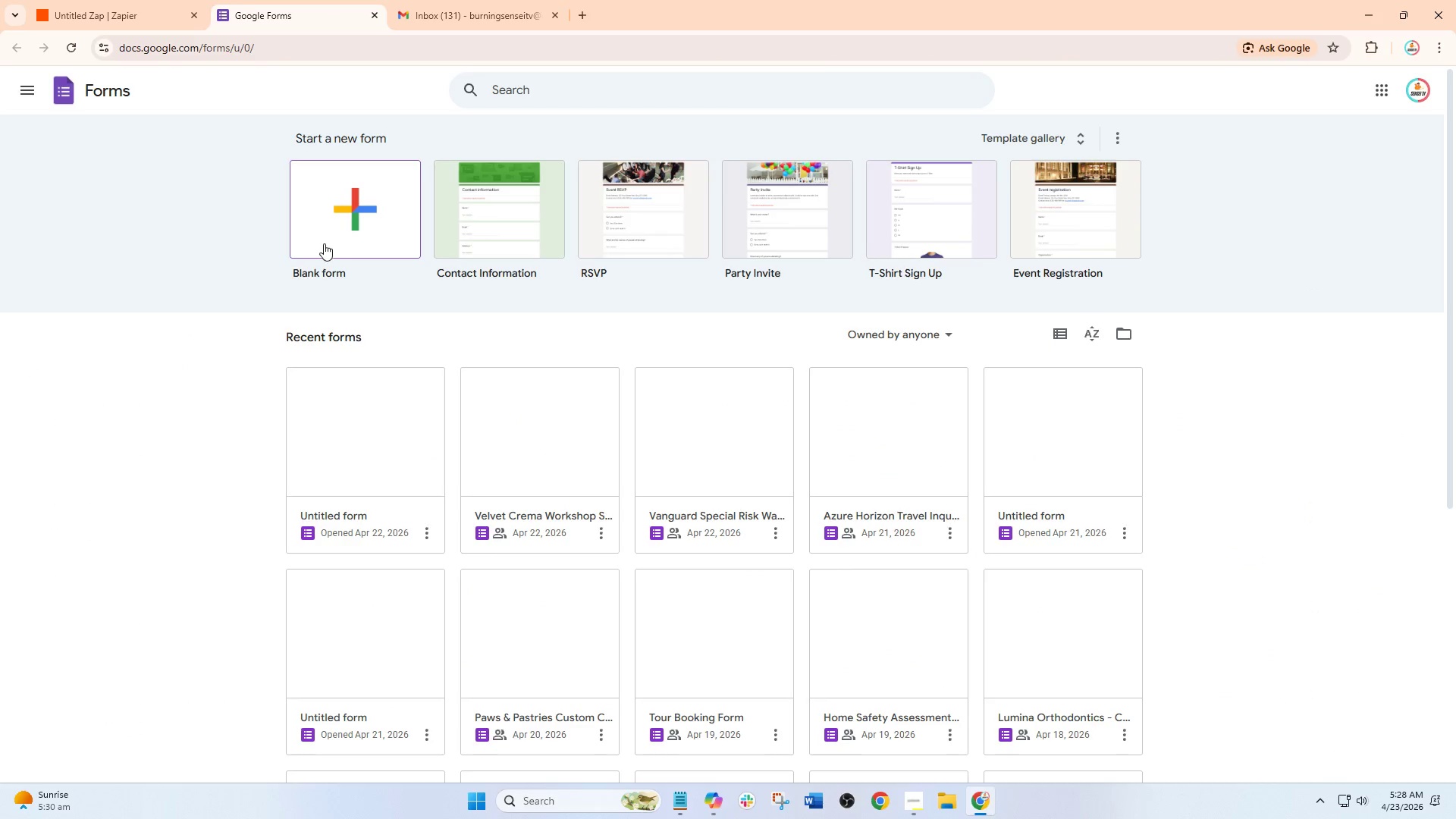 
left_click([356, 230])
 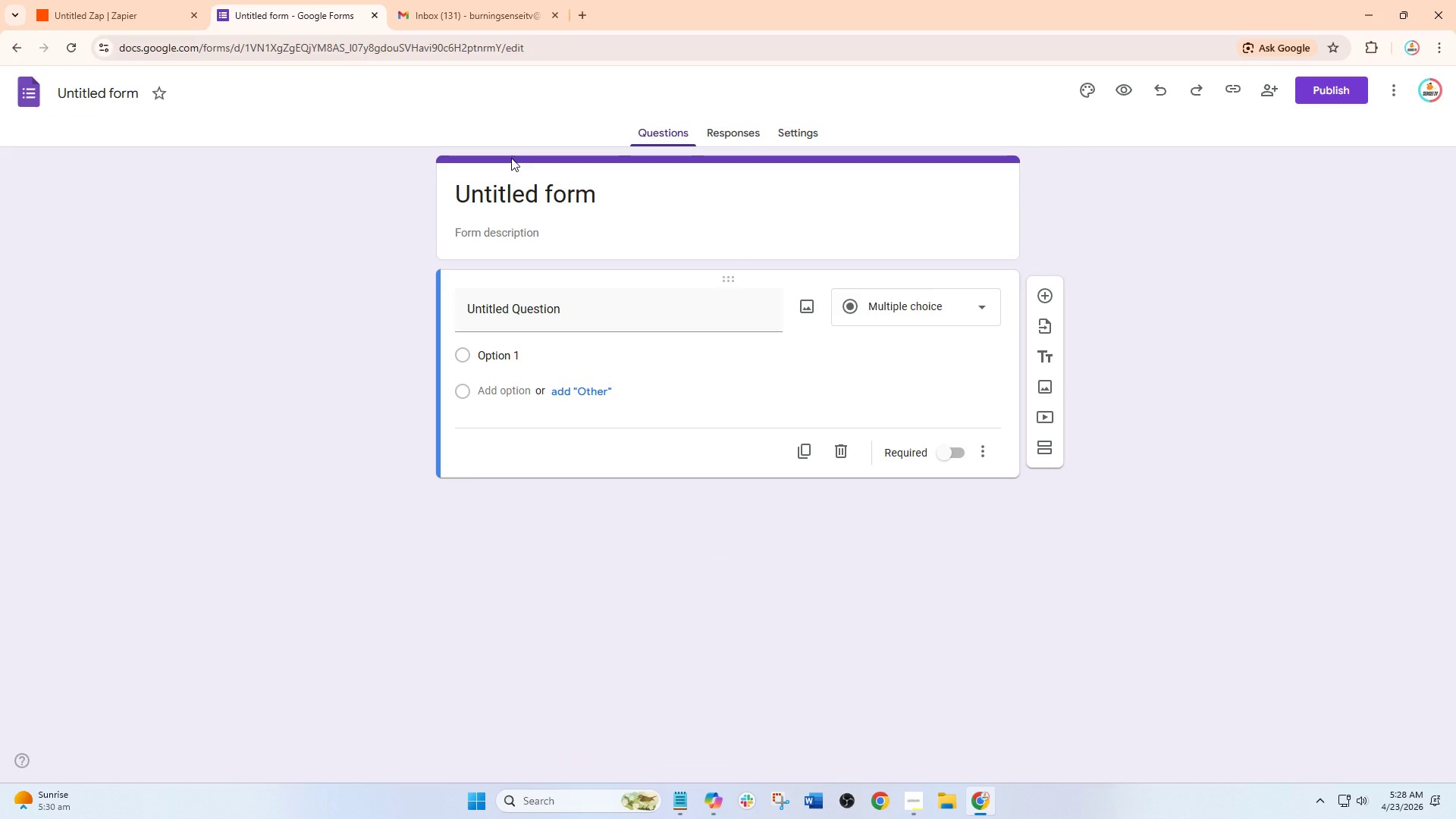 
wait(7.91)
 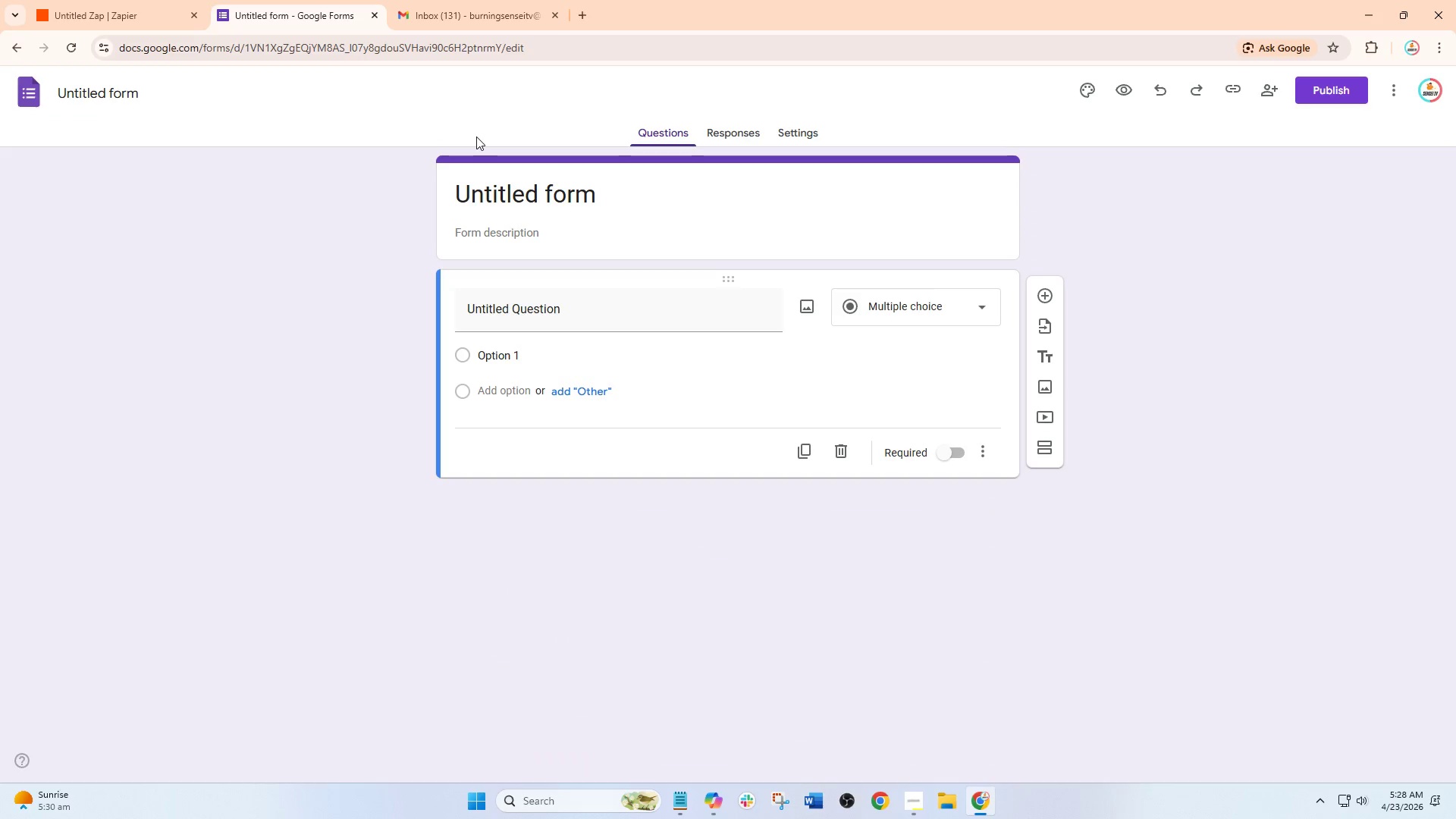 
left_click([587, 204])
 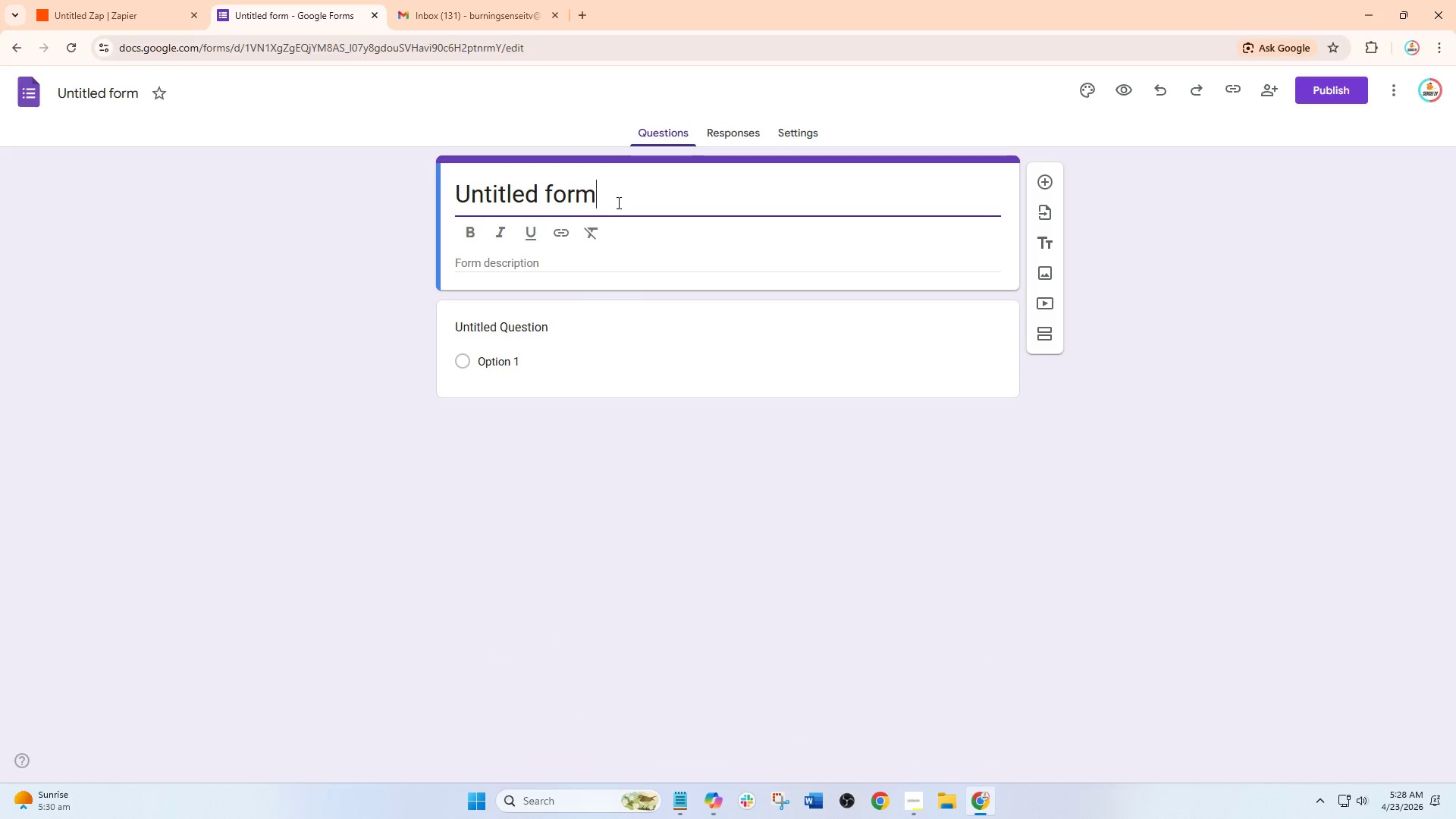 
left_click_drag(start_coordinate=[617, 202], to_coordinate=[457, 205])
 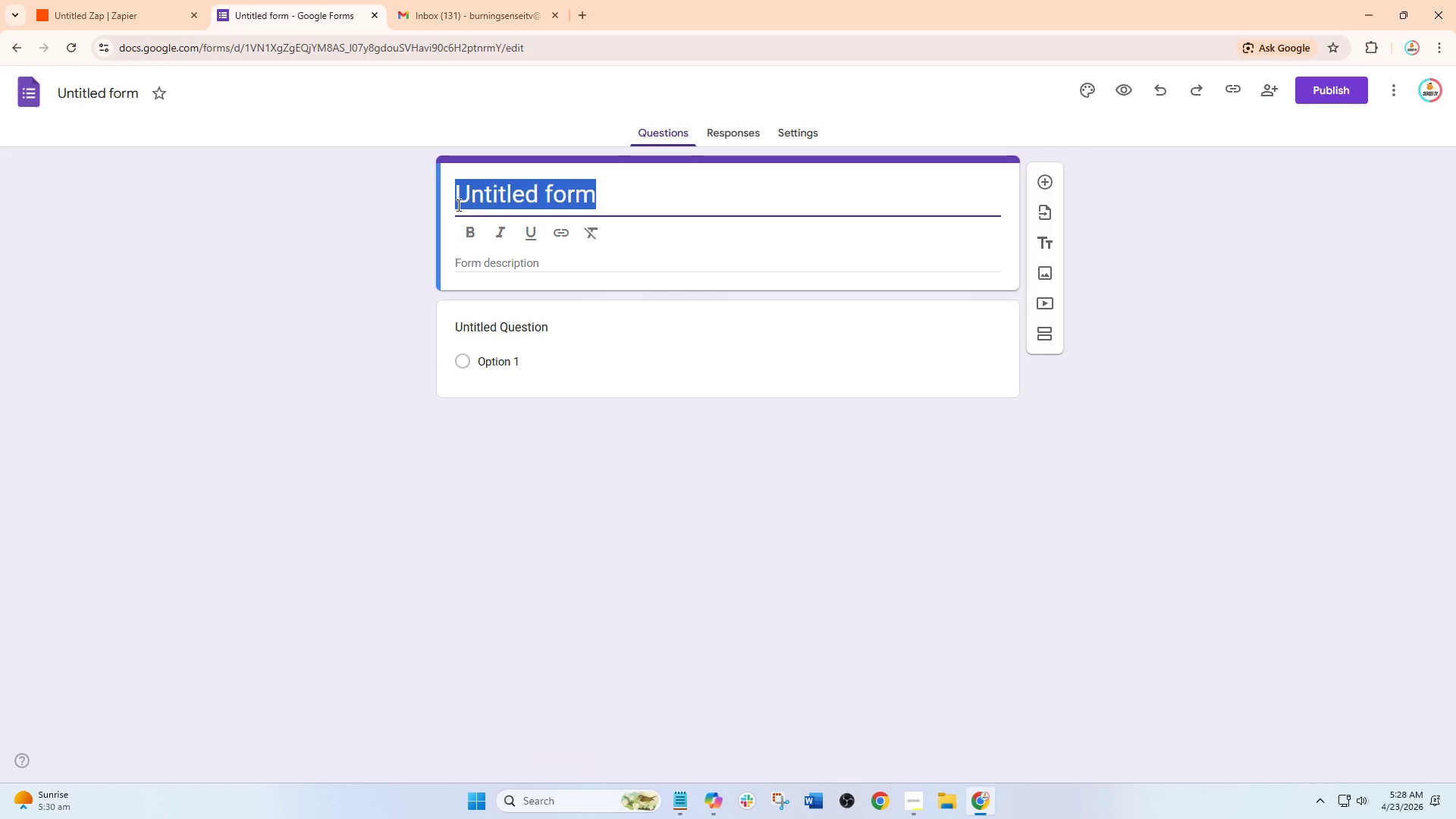 
type(Iron a)
key(Backspace)
key(Backspace)
type( & Oak - New Hire Ina)
key(Backspace)
type(take)
 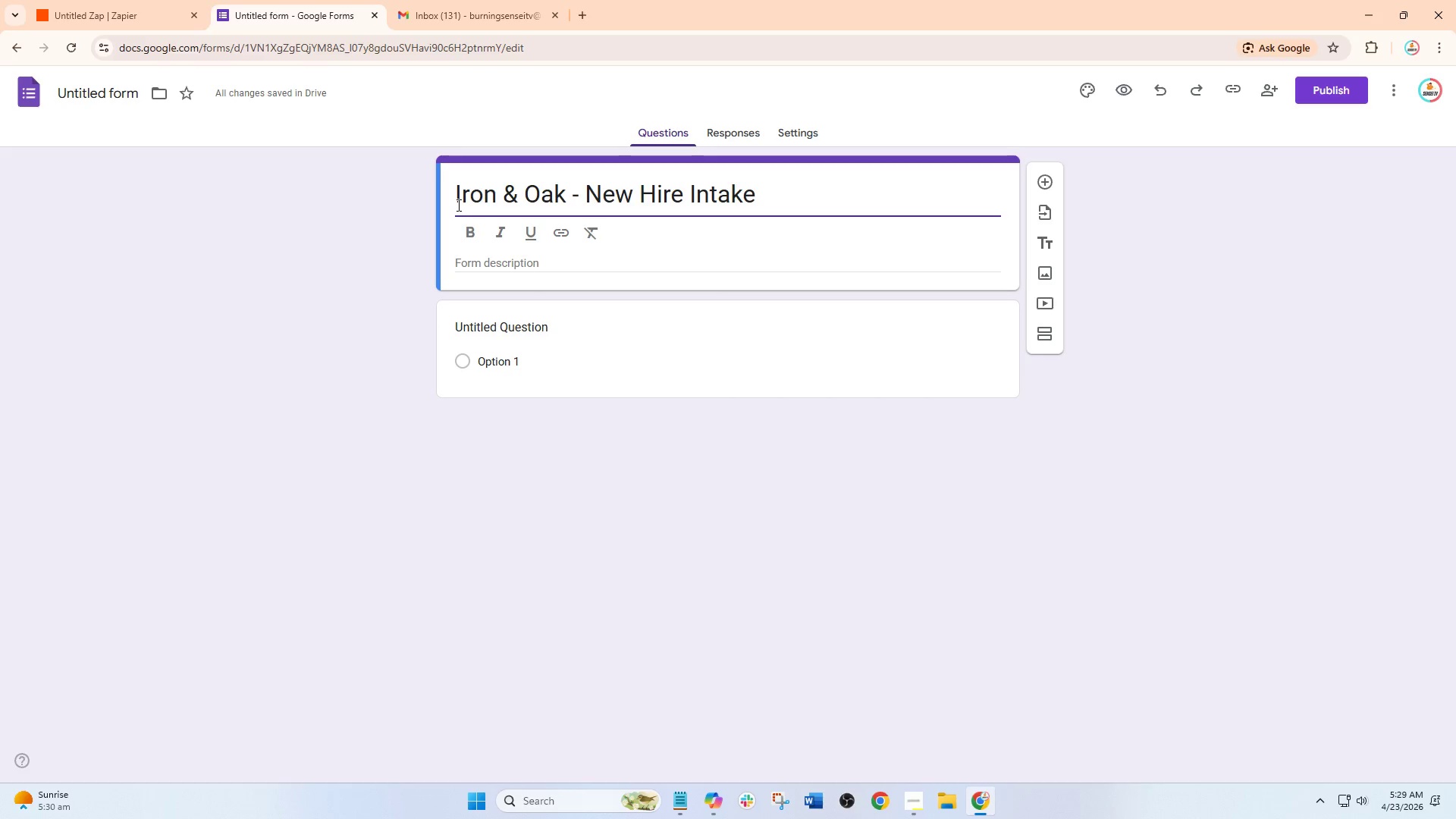 
wait(5.16)
 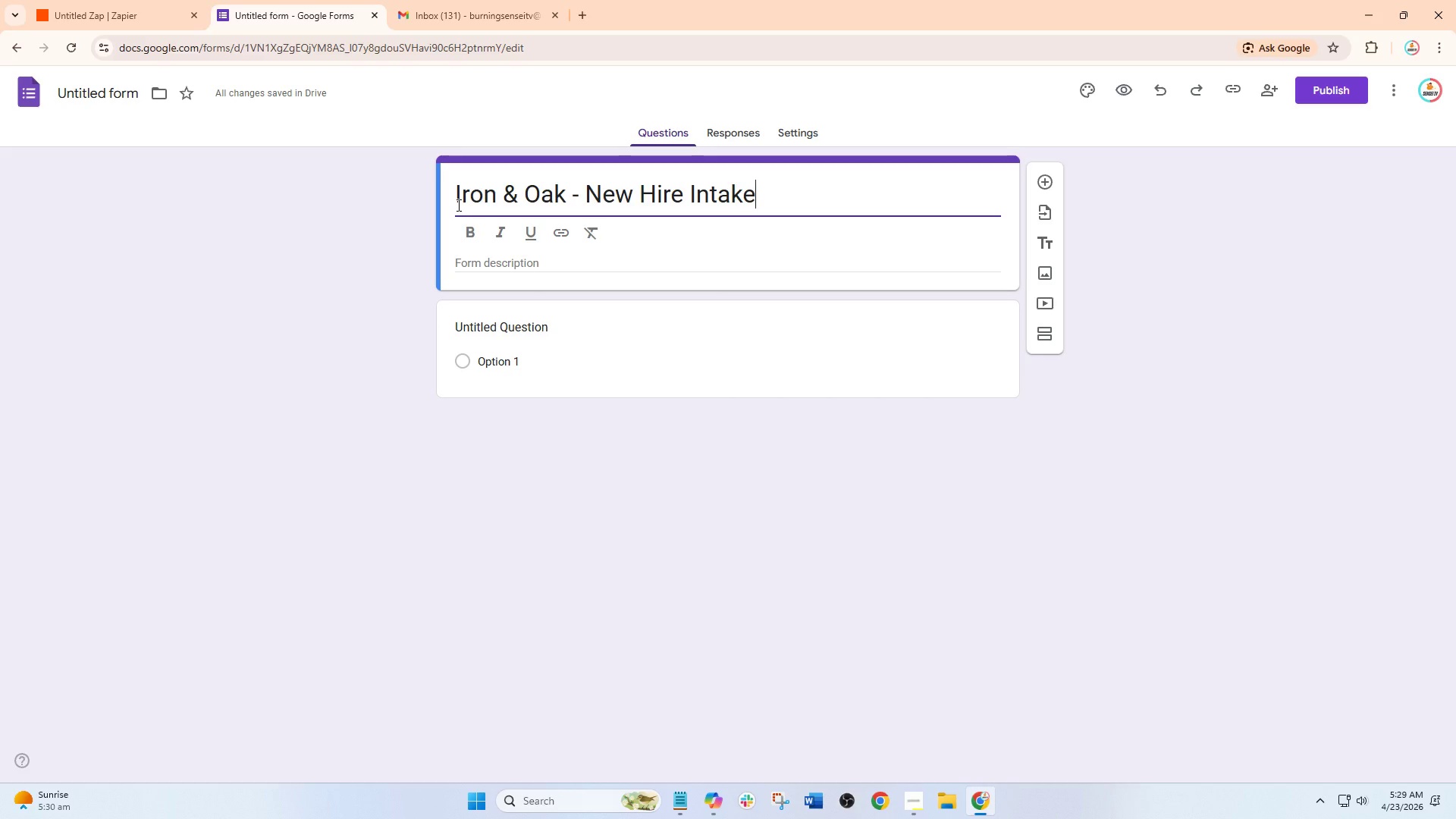 
left_click([573, 332])
 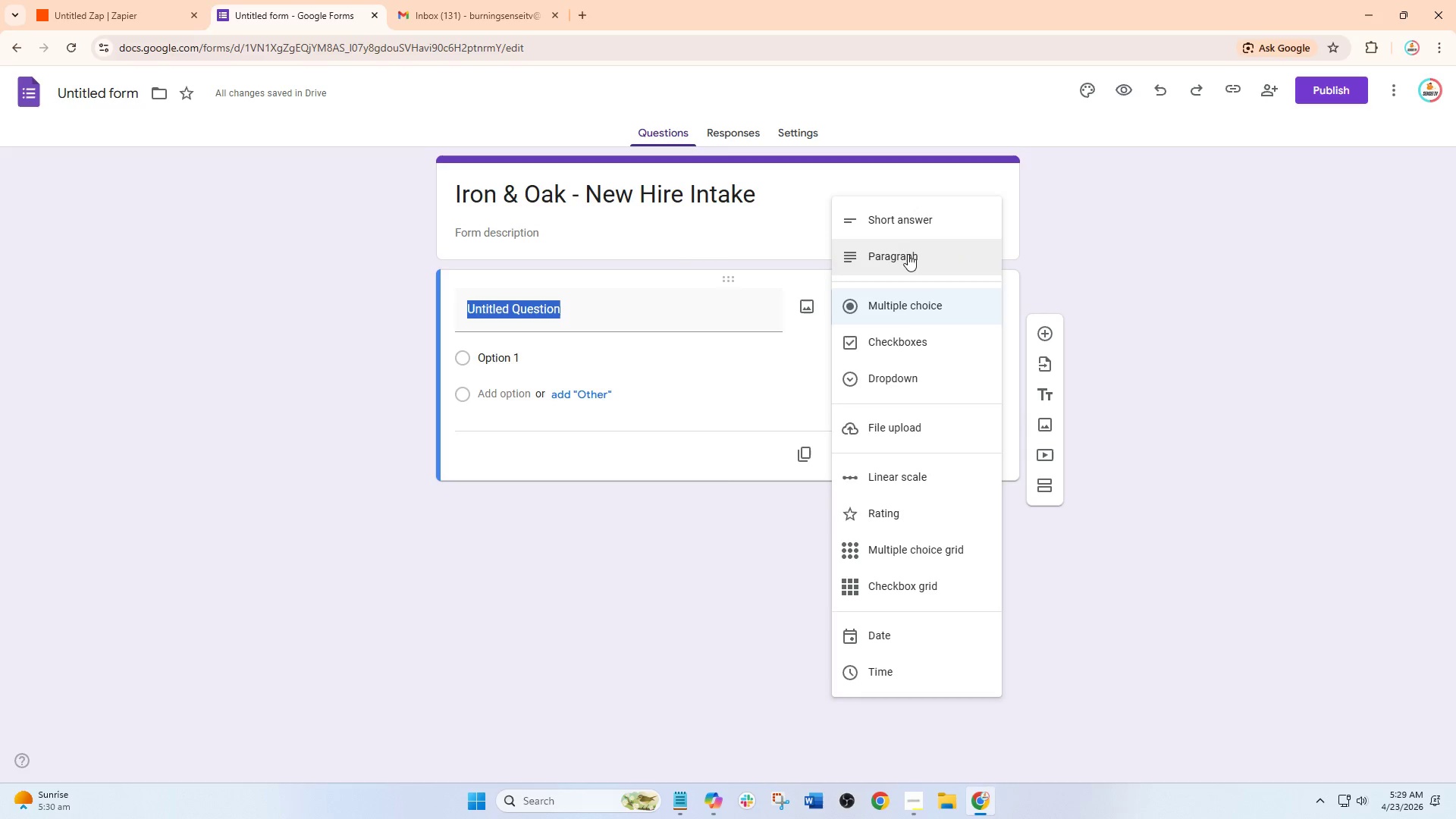 
left_click([906, 218])
 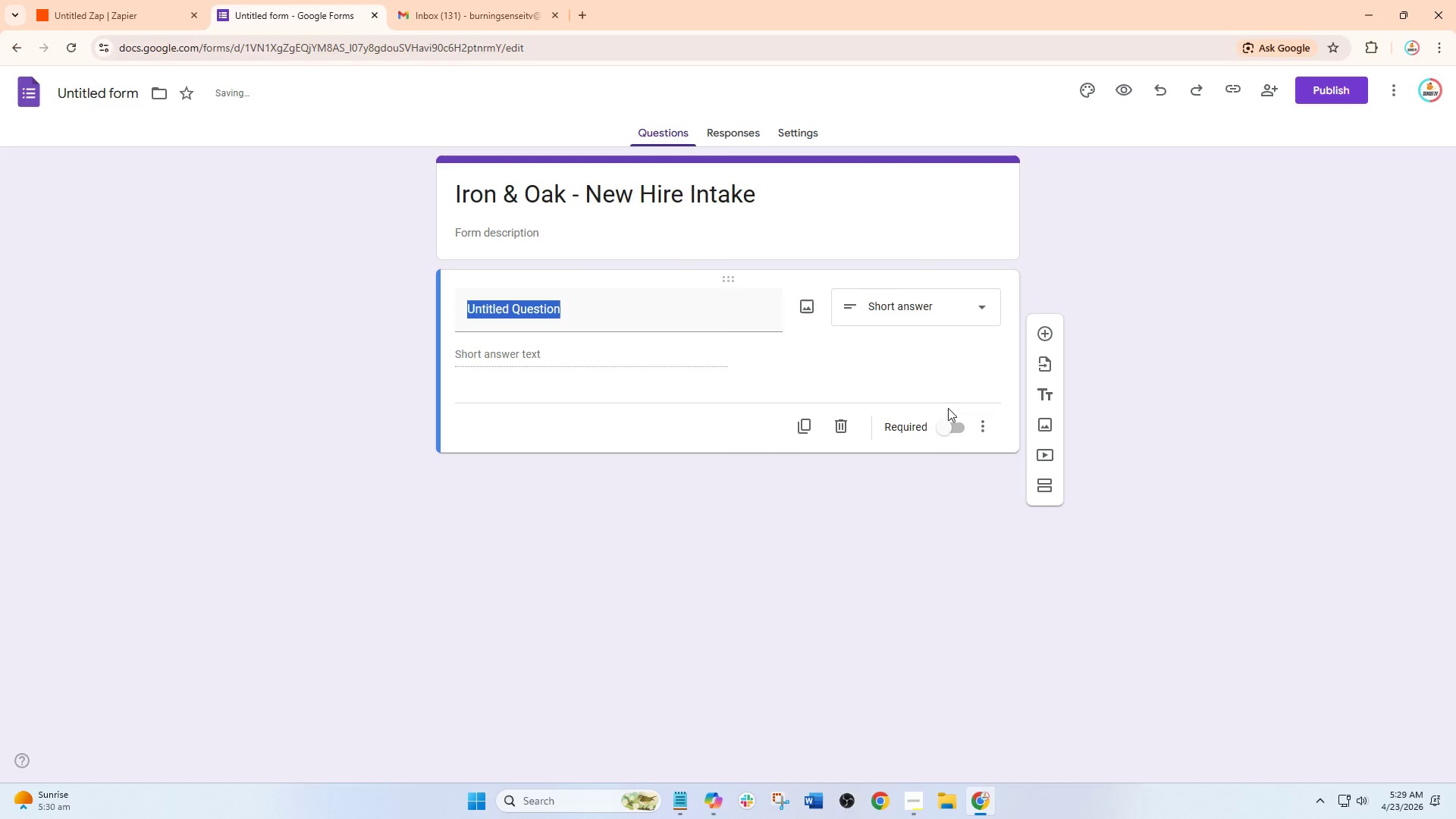 
left_click([949, 422])
 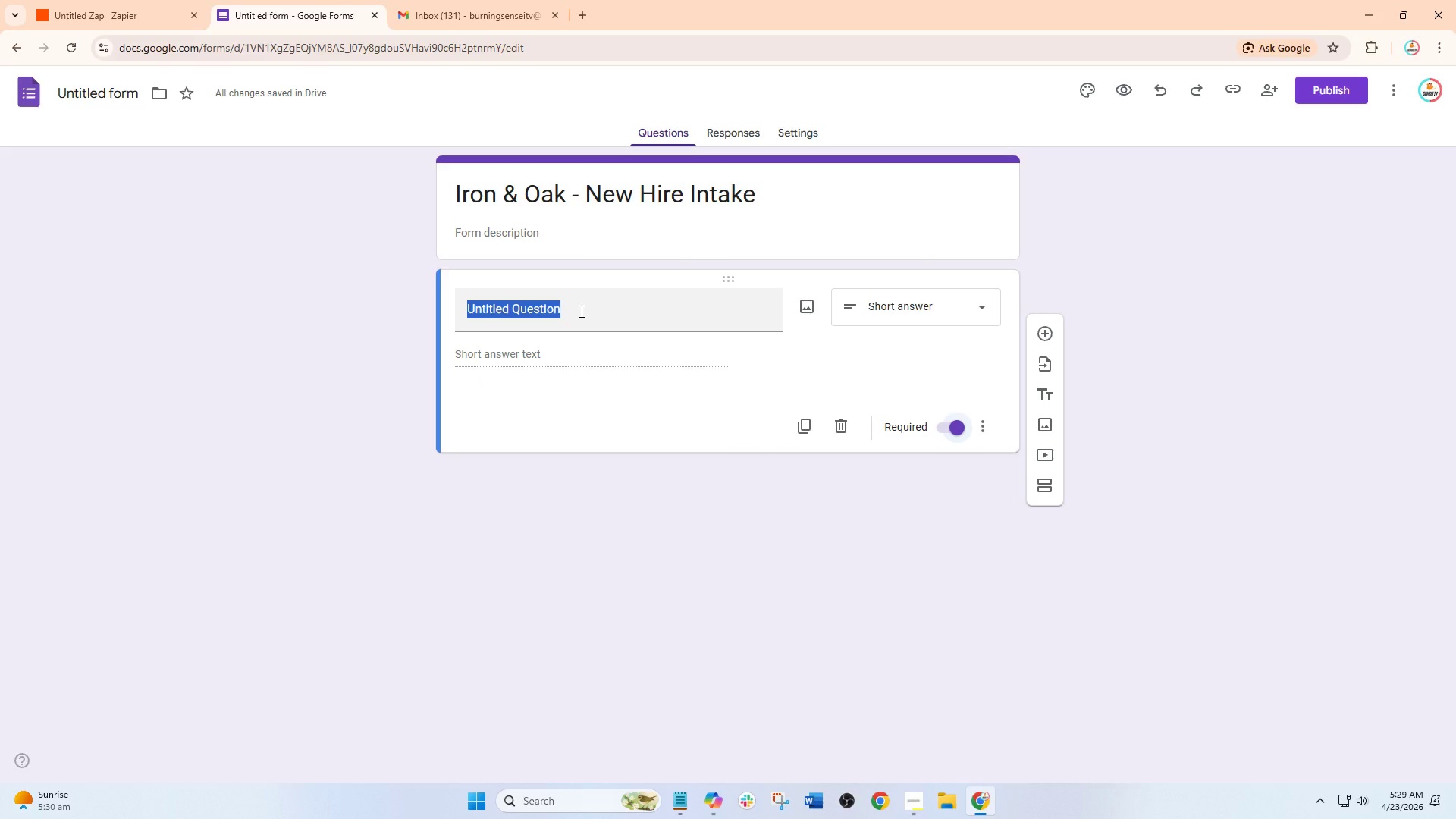 
wait(5.56)
 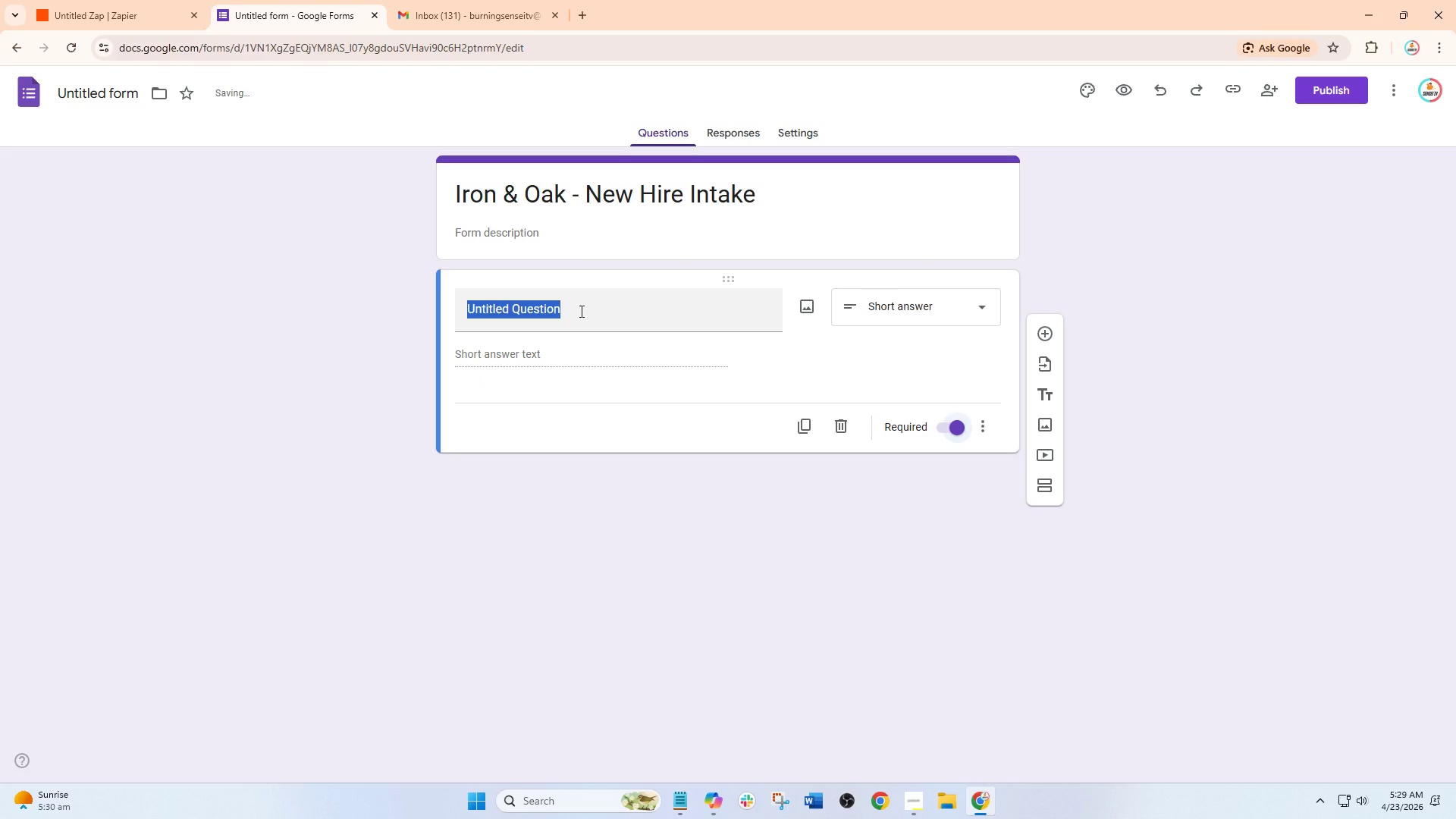 
type(Full)
 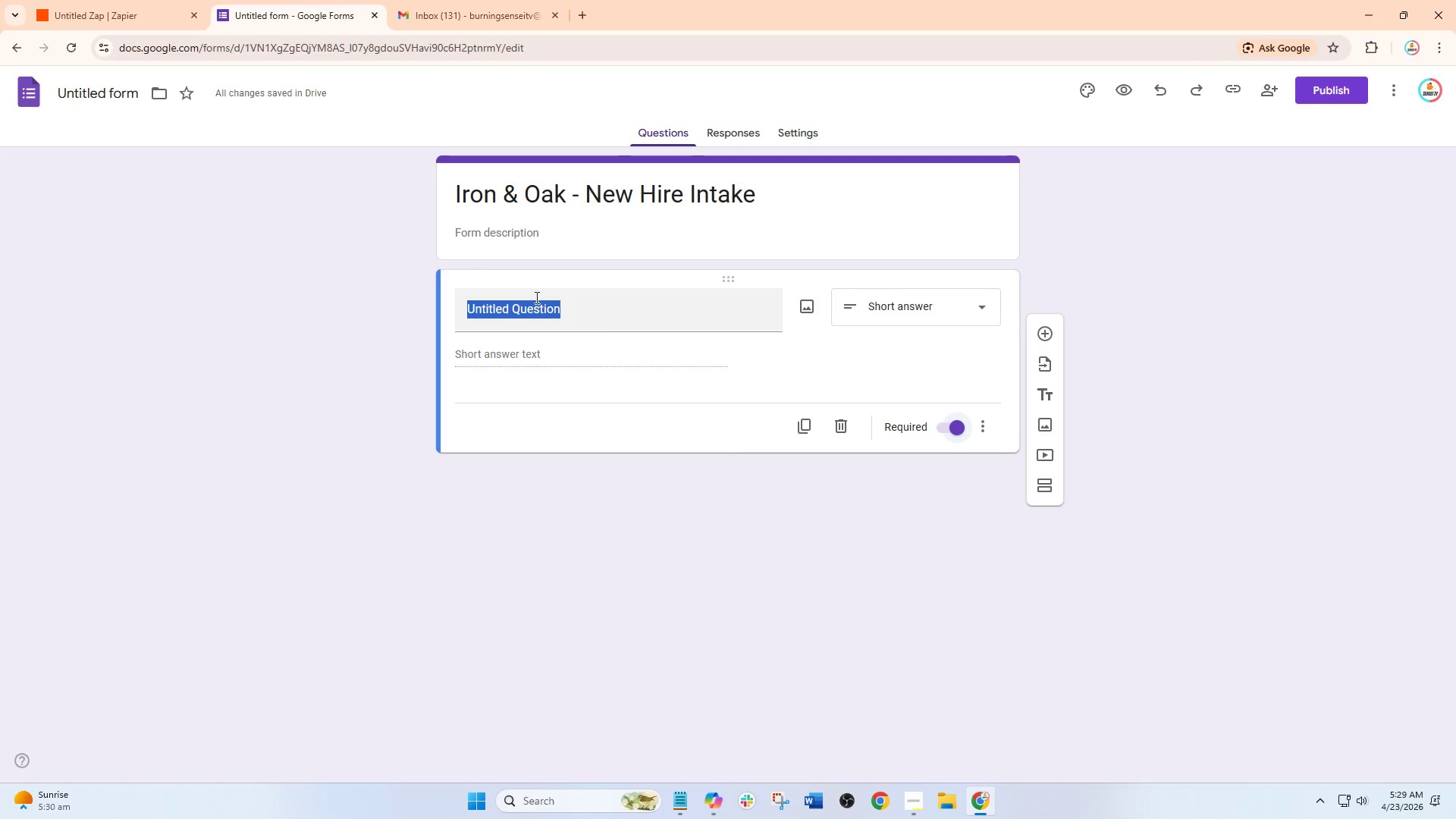 
left_click([538, 300])
 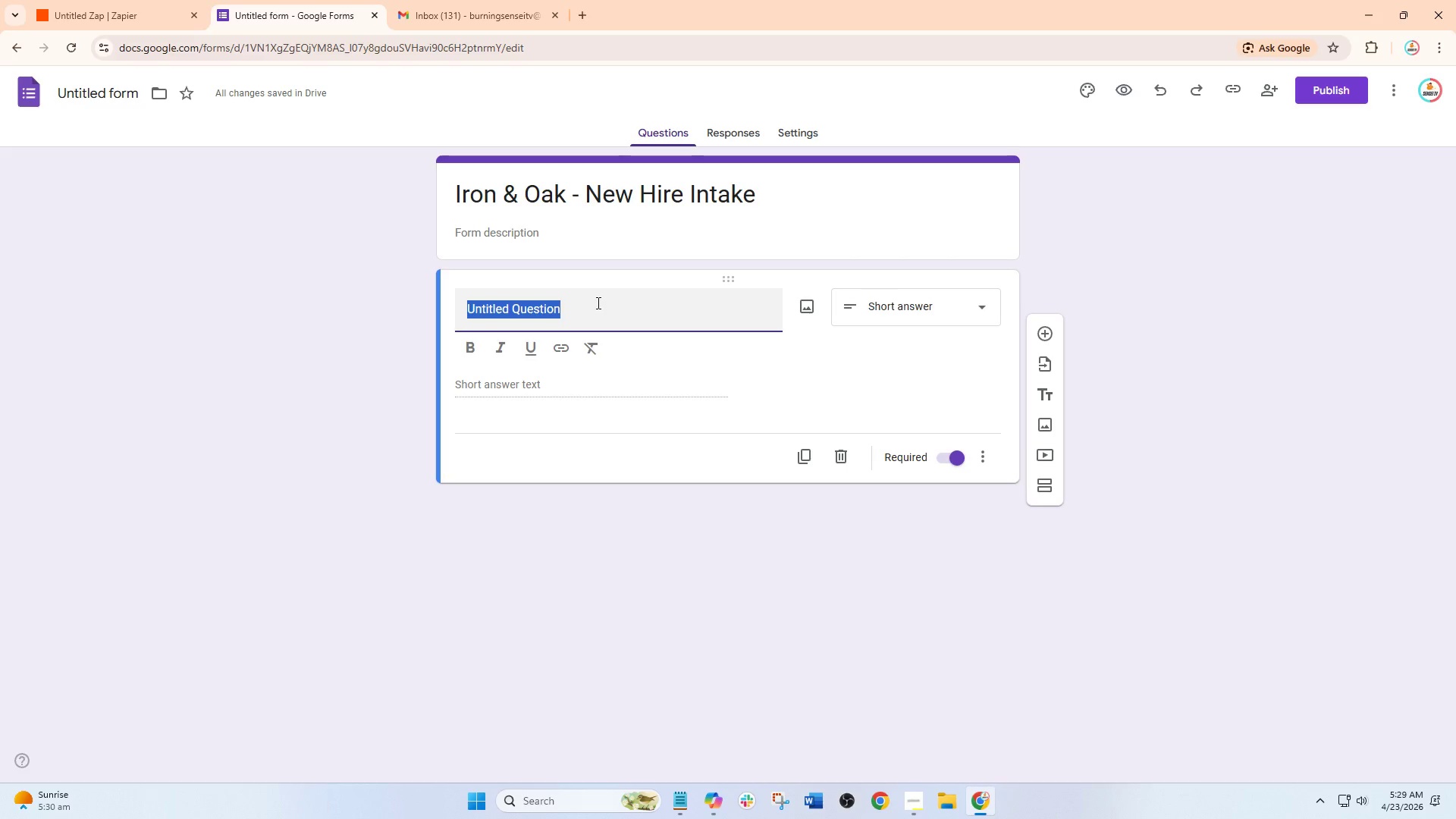 
left_click([597, 303])
 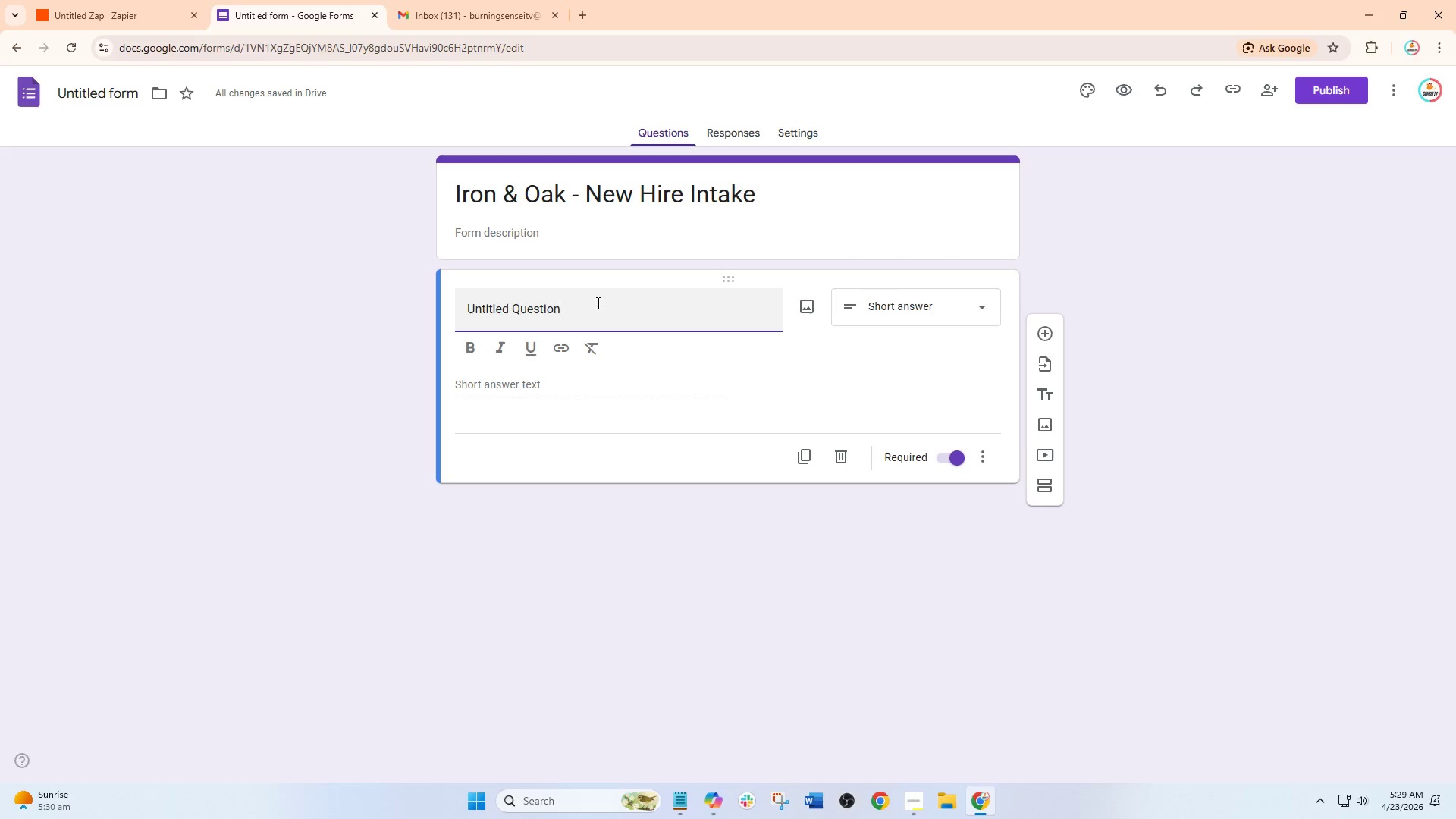 
left_click_drag(start_coordinate=[597, 303], to_coordinate=[362, 314])
 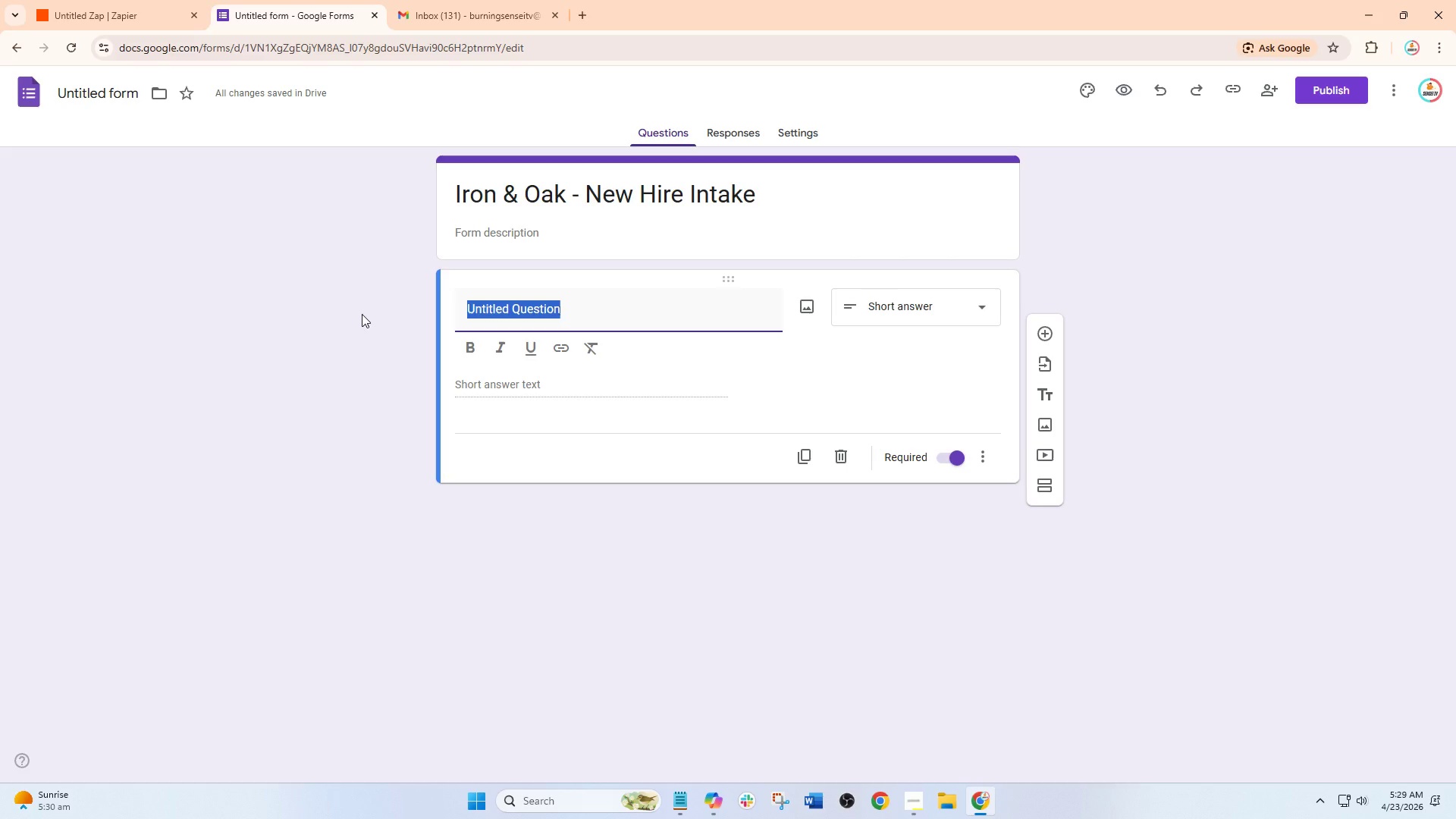 
type(Full Name)
 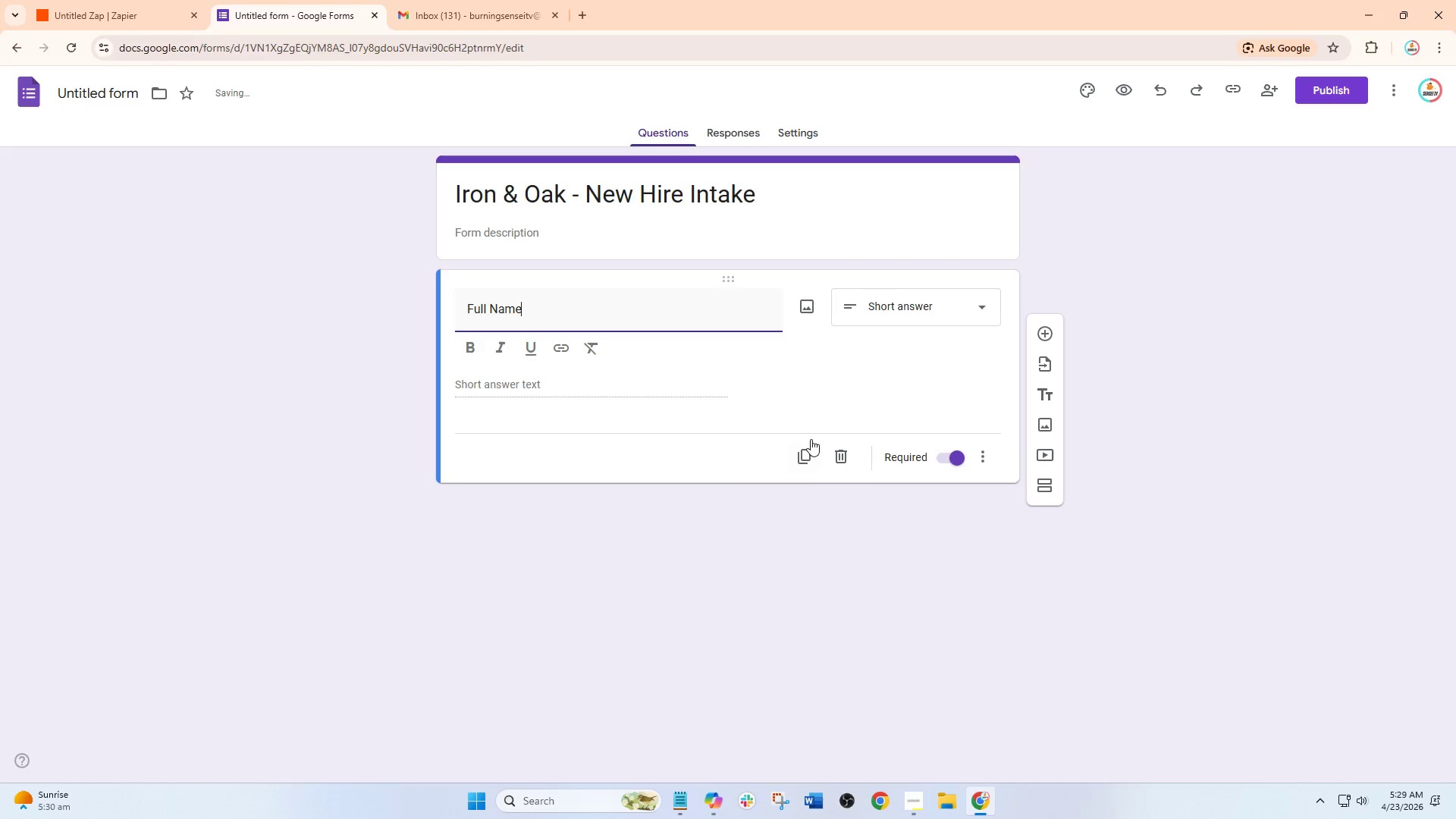 
left_click([815, 453])
 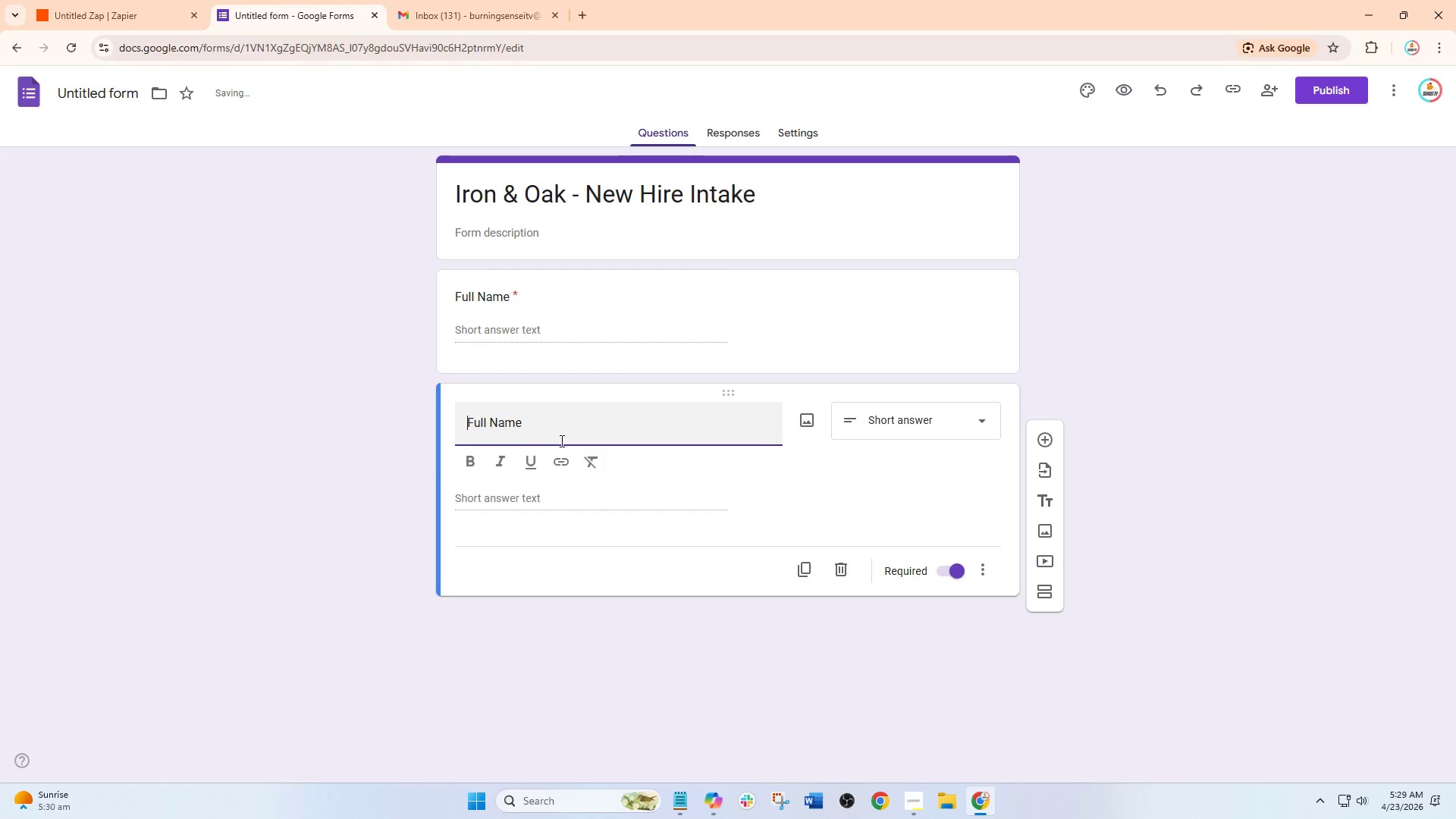 
hold_key(key=ControlLeft, duration=0.48)
left_click_drag(start_coordinate=[551, 428], to_coordinate=[405, 422])
 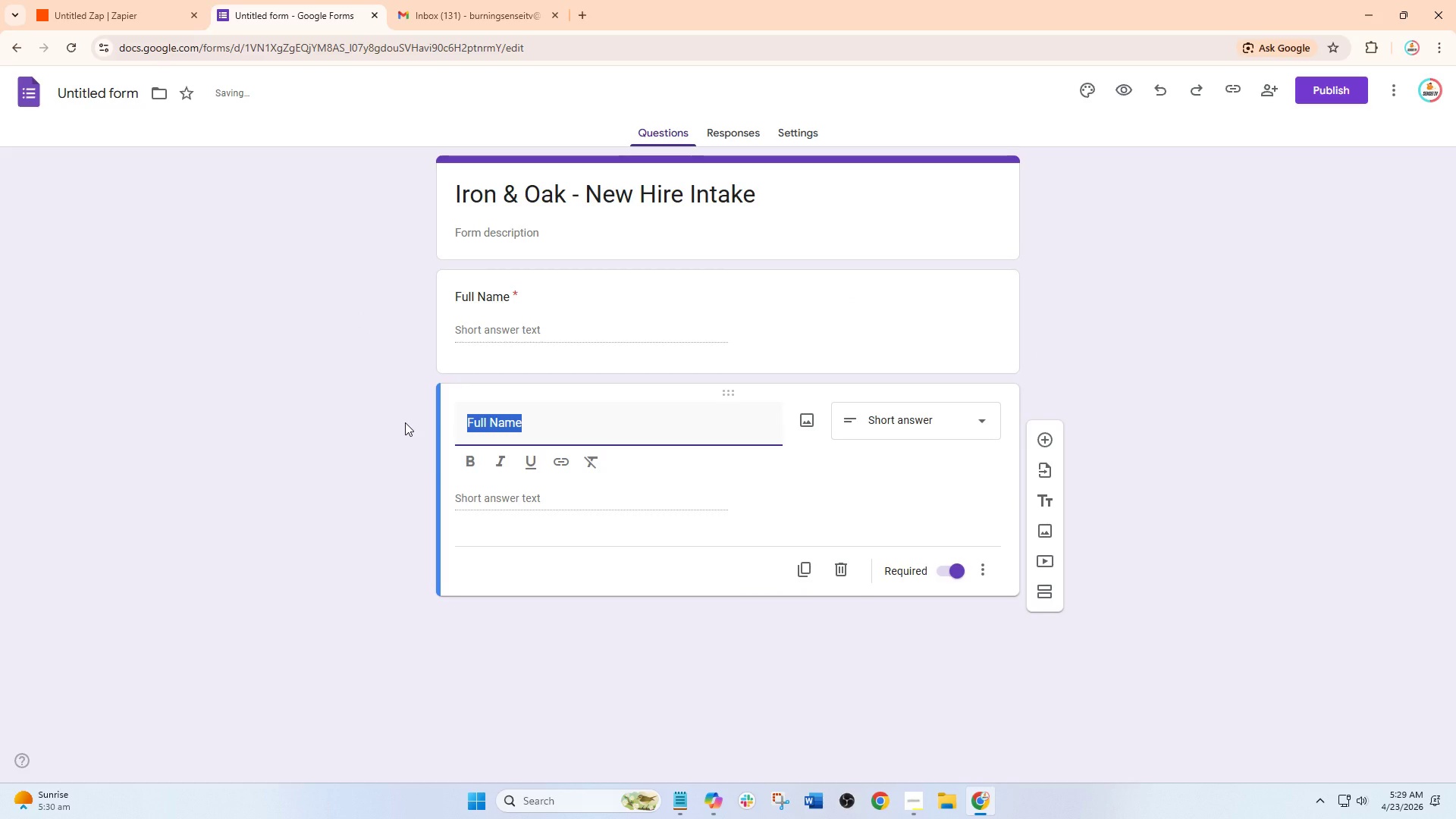 
type(Email)
 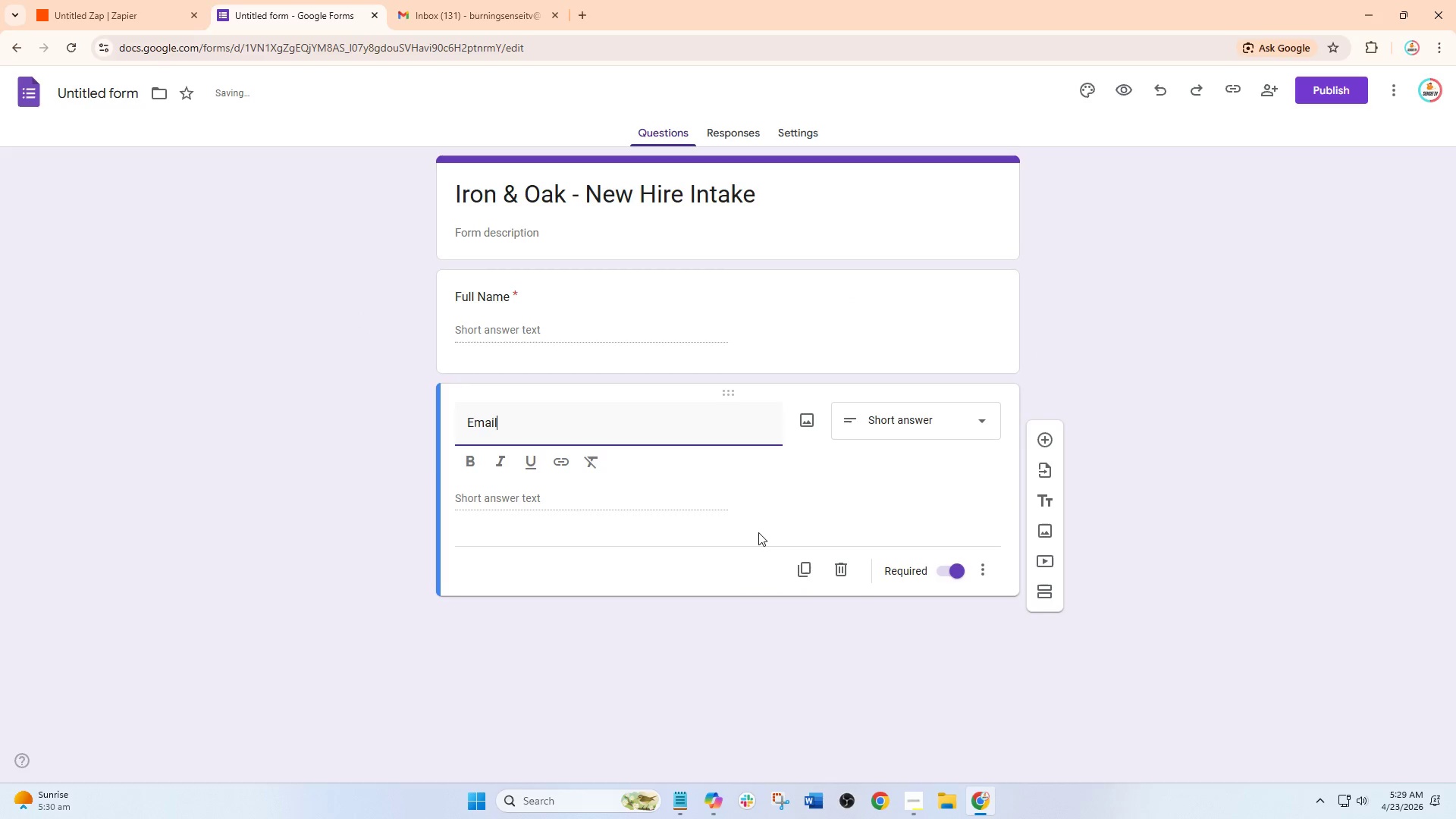 
left_click([808, 570])
 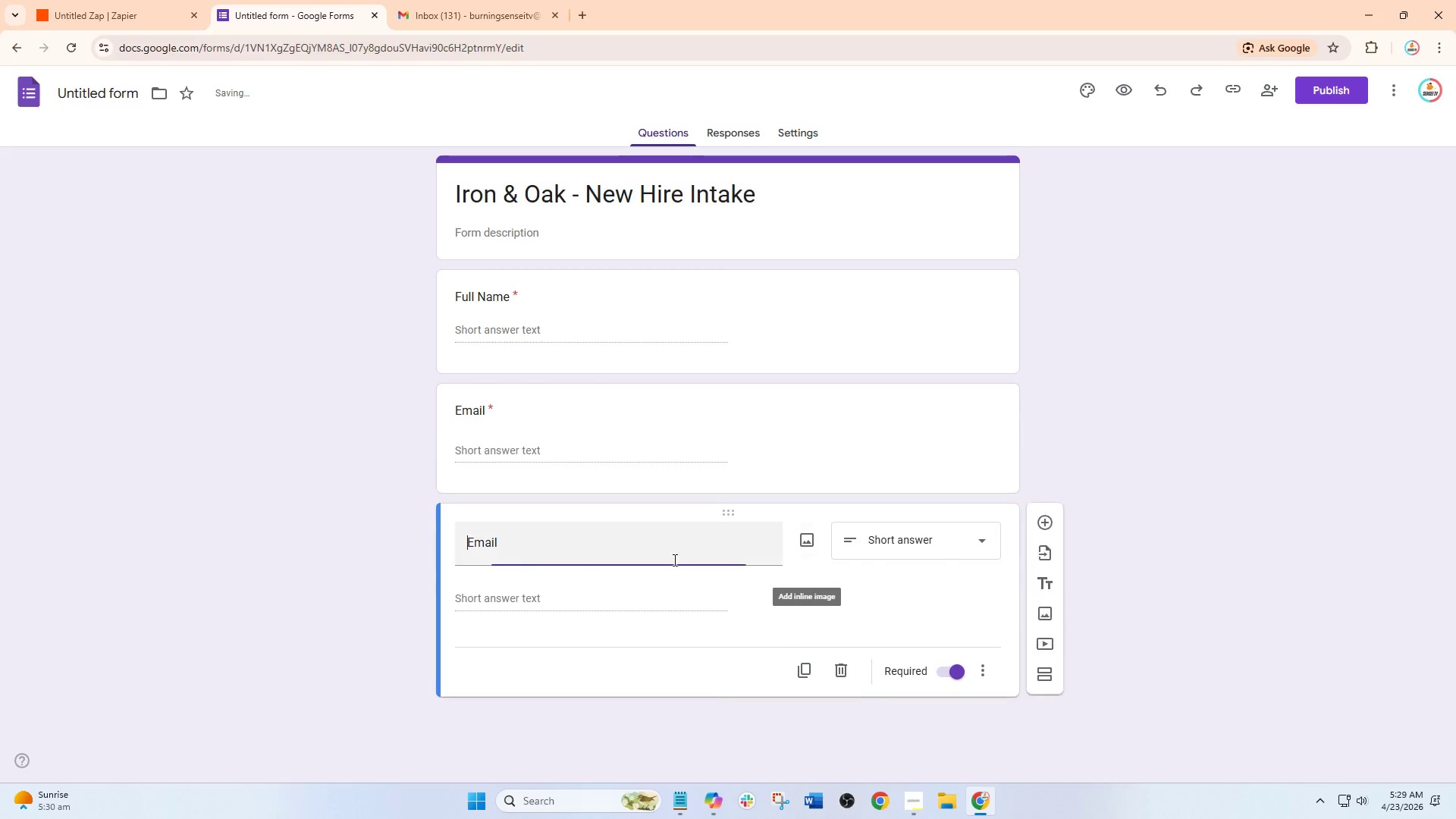 
scroll: coordinate [669, 560], scroll_direction: down, amount: 2.0
 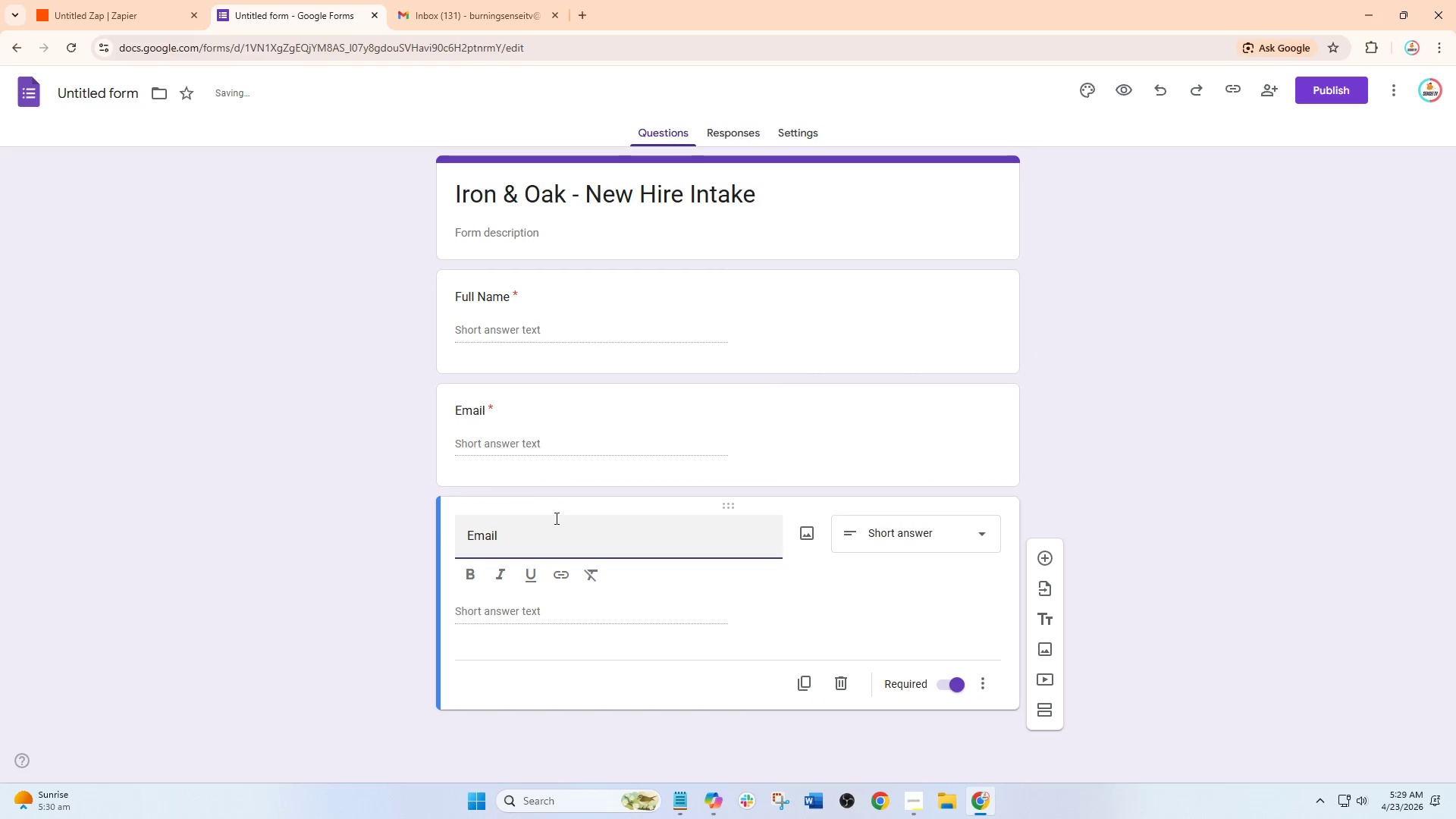 
left_click_drag(start_coordinate=[542, 521], to_coordinate=[346, 530])
 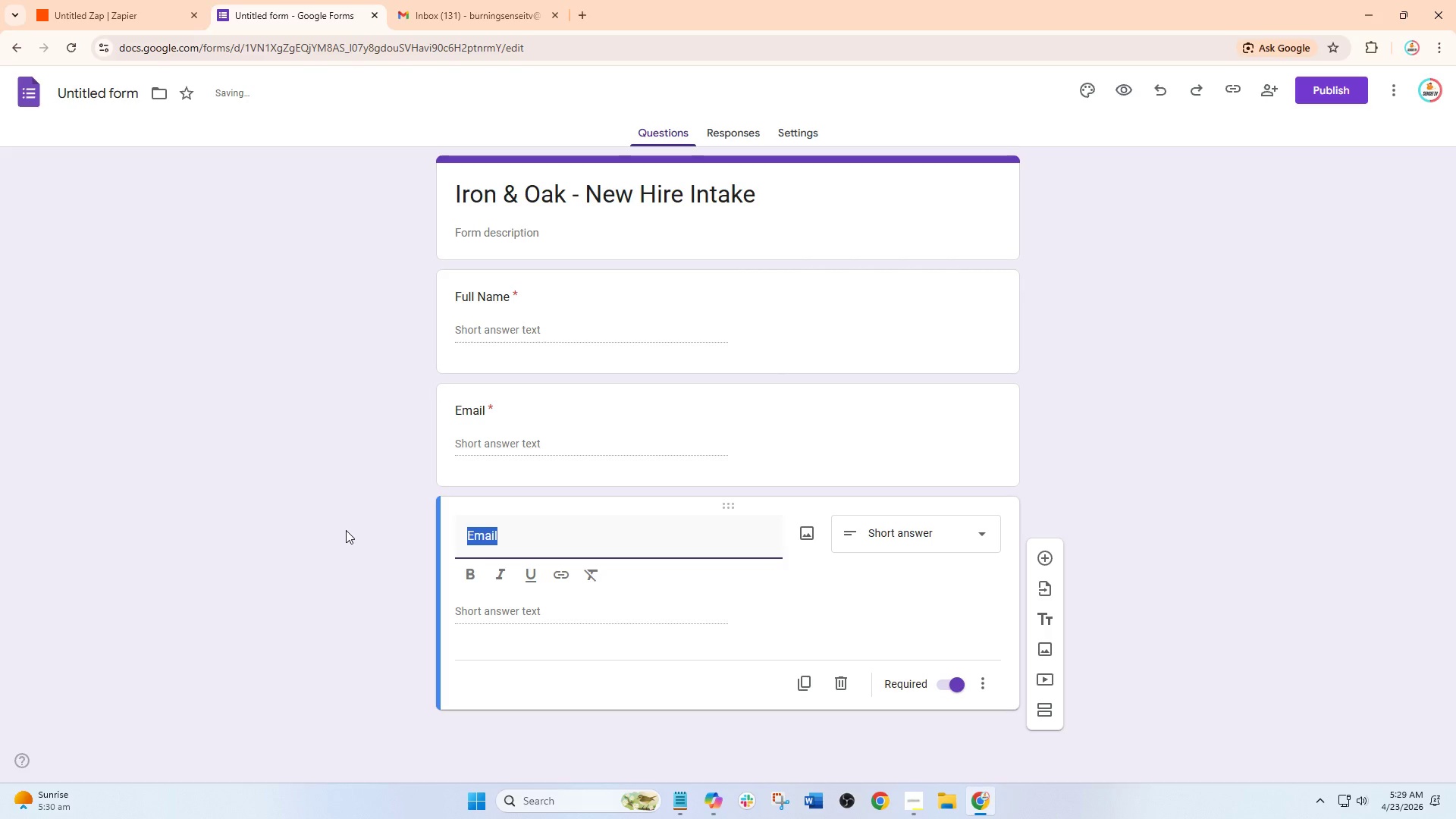 
key(Backspace)
type(Role)
 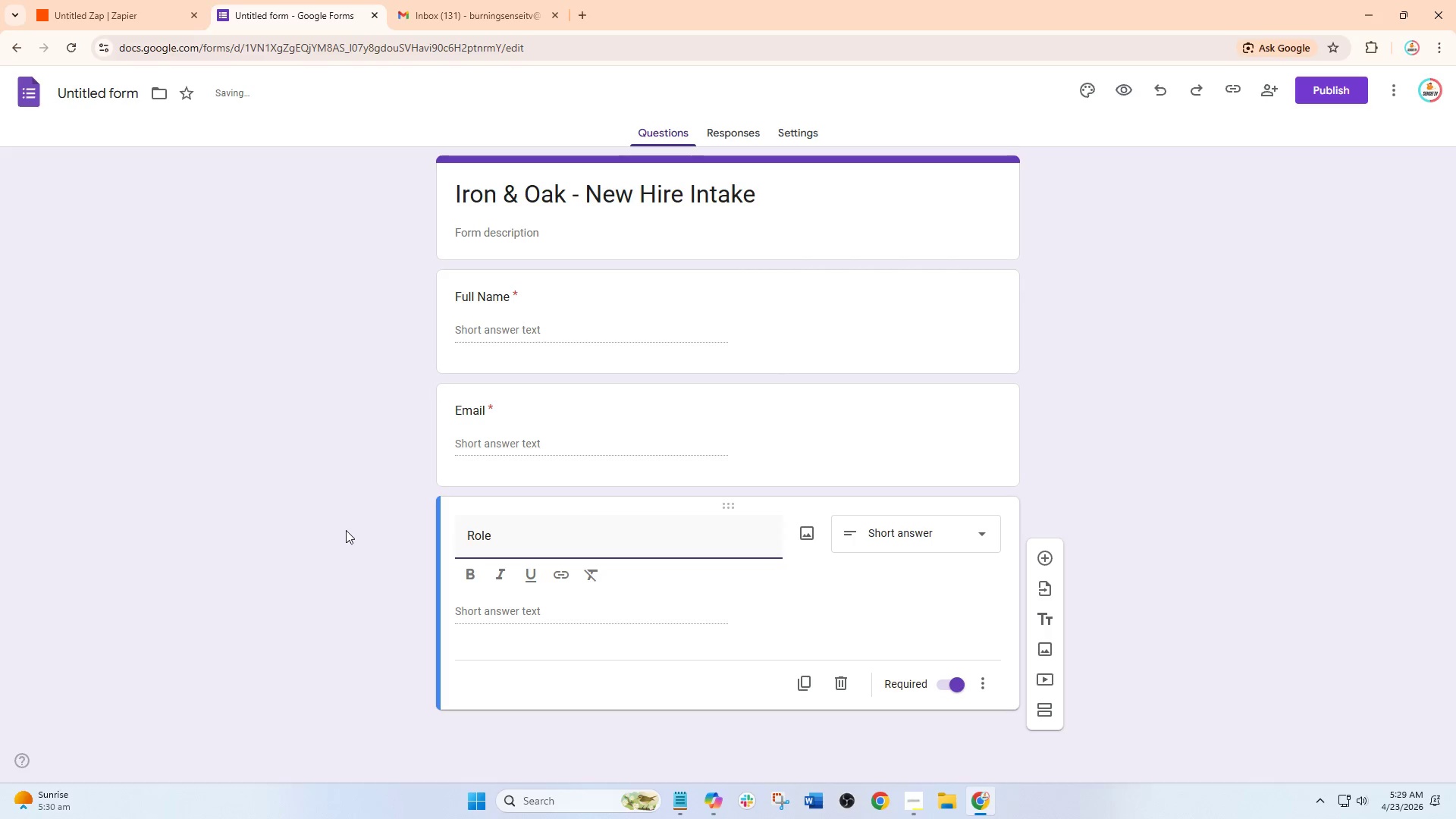 
left_click([805, 682])
 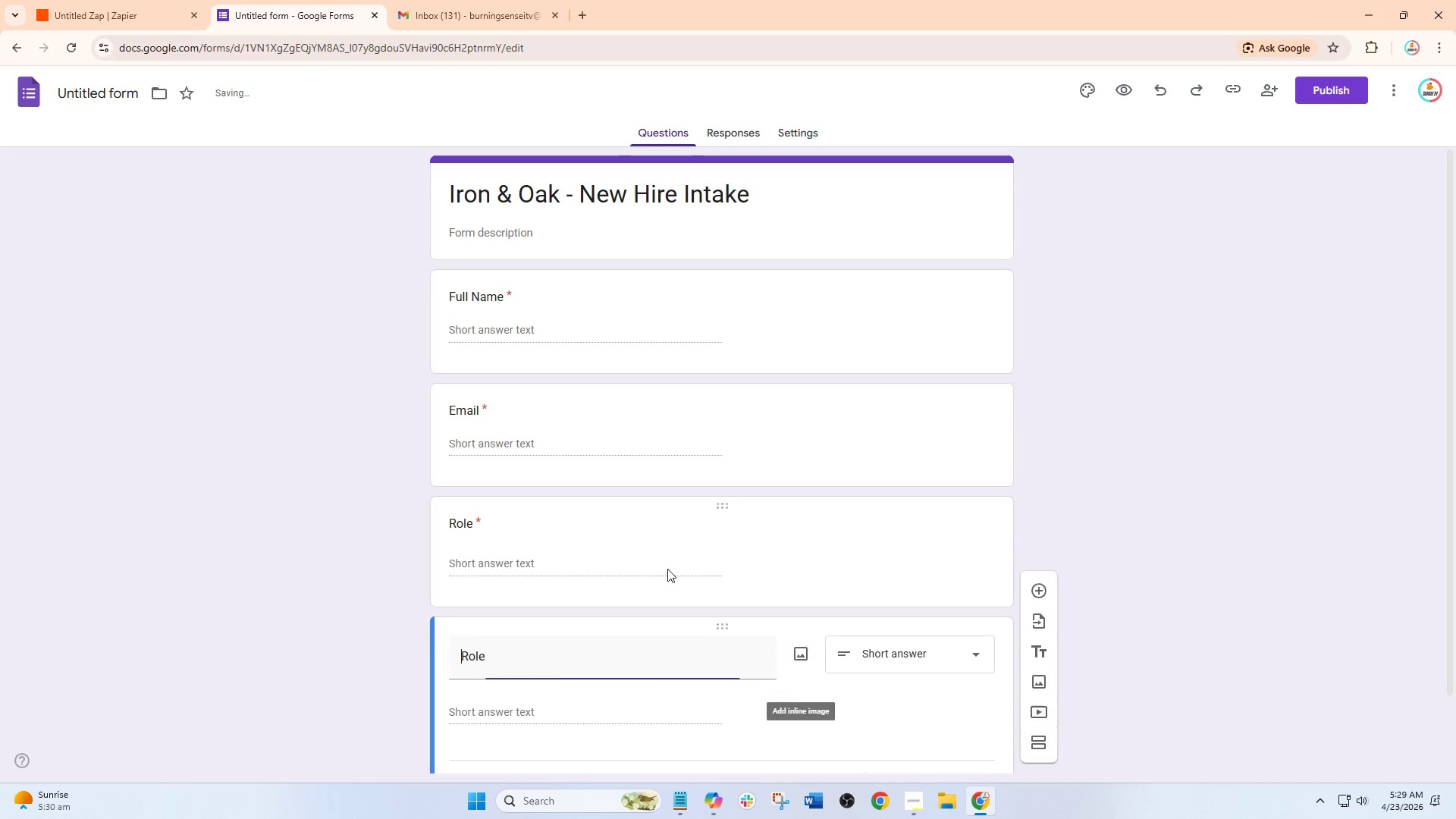 
left_click_drag(start_coordinate=[544, 551], to_coordinate=[333, 558])
 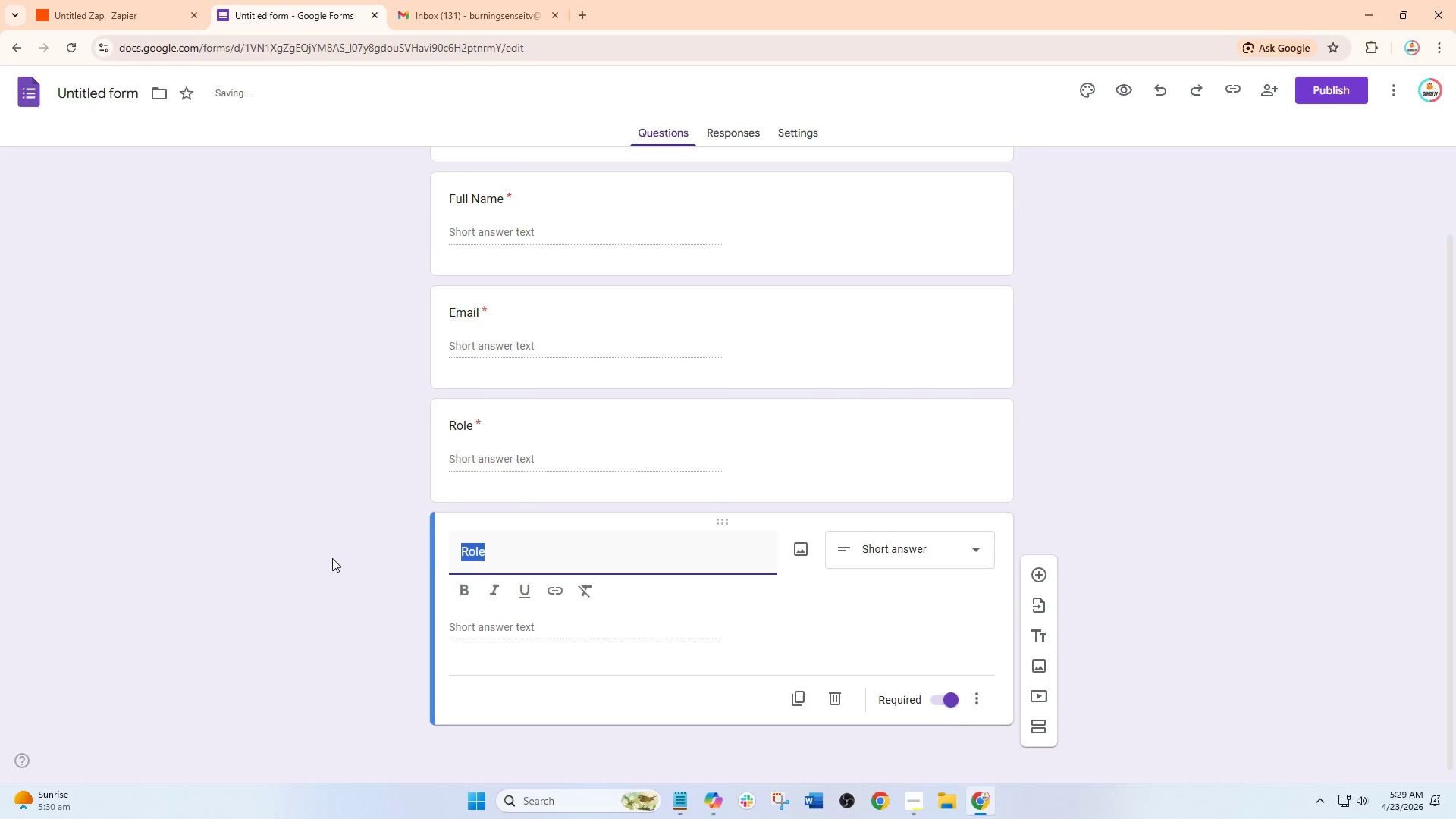 
scroll: coordinate [667, 569], scroll_direction: down, amount: 3.0
 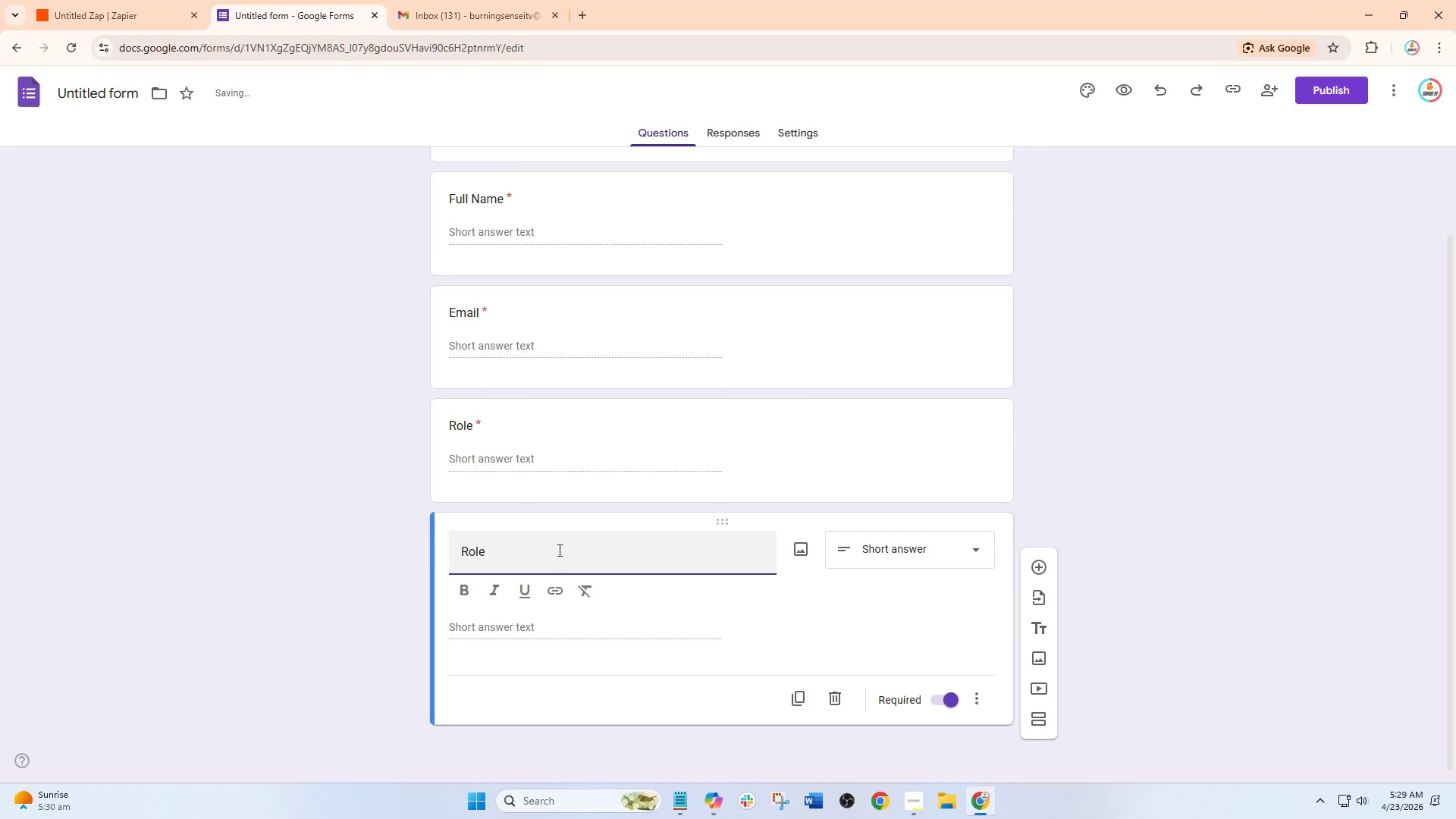 
type(Staff Type)
 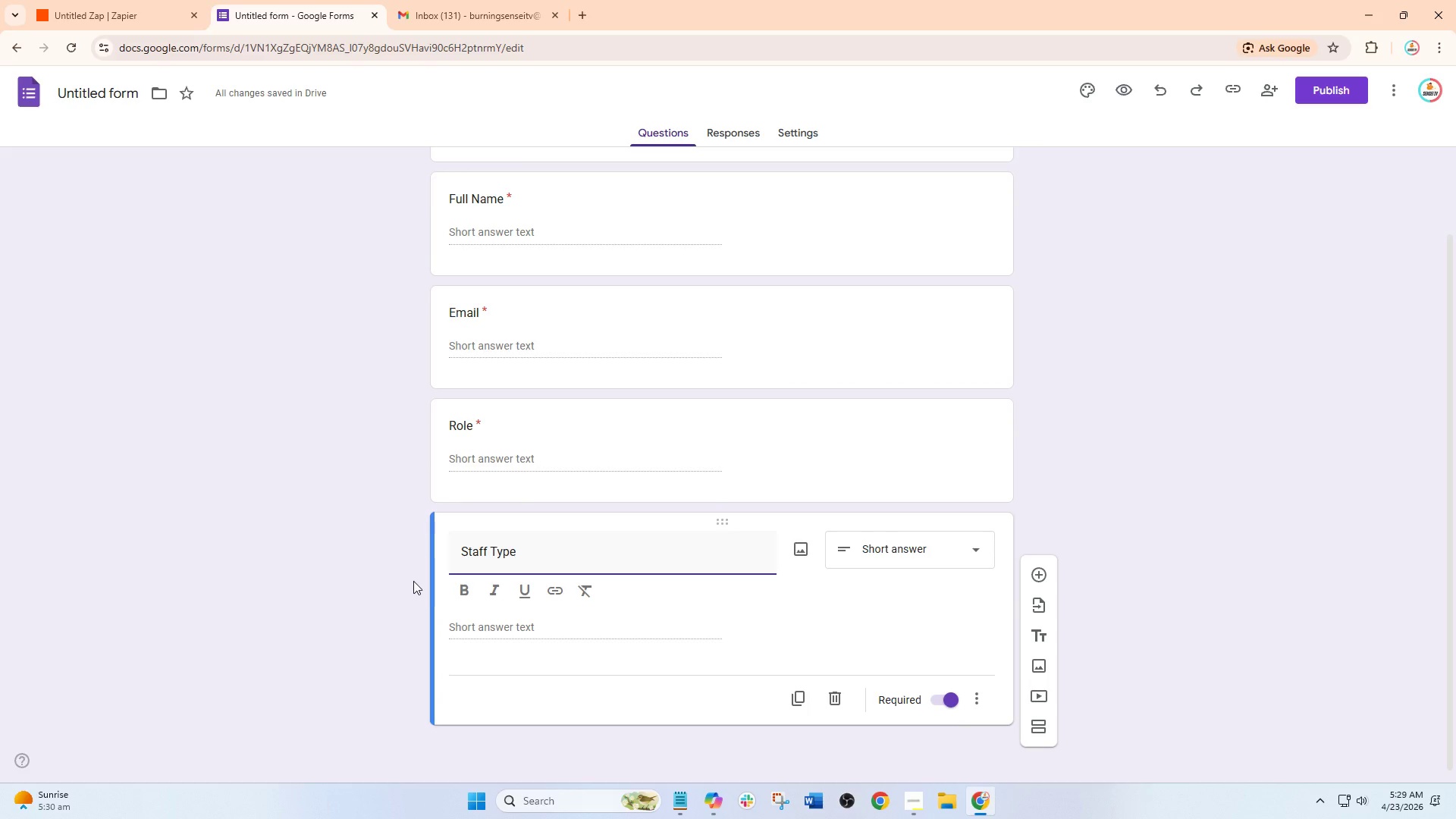 
scroll: coordinate [713, 644], scroll_direction: down, amount: 3.0
 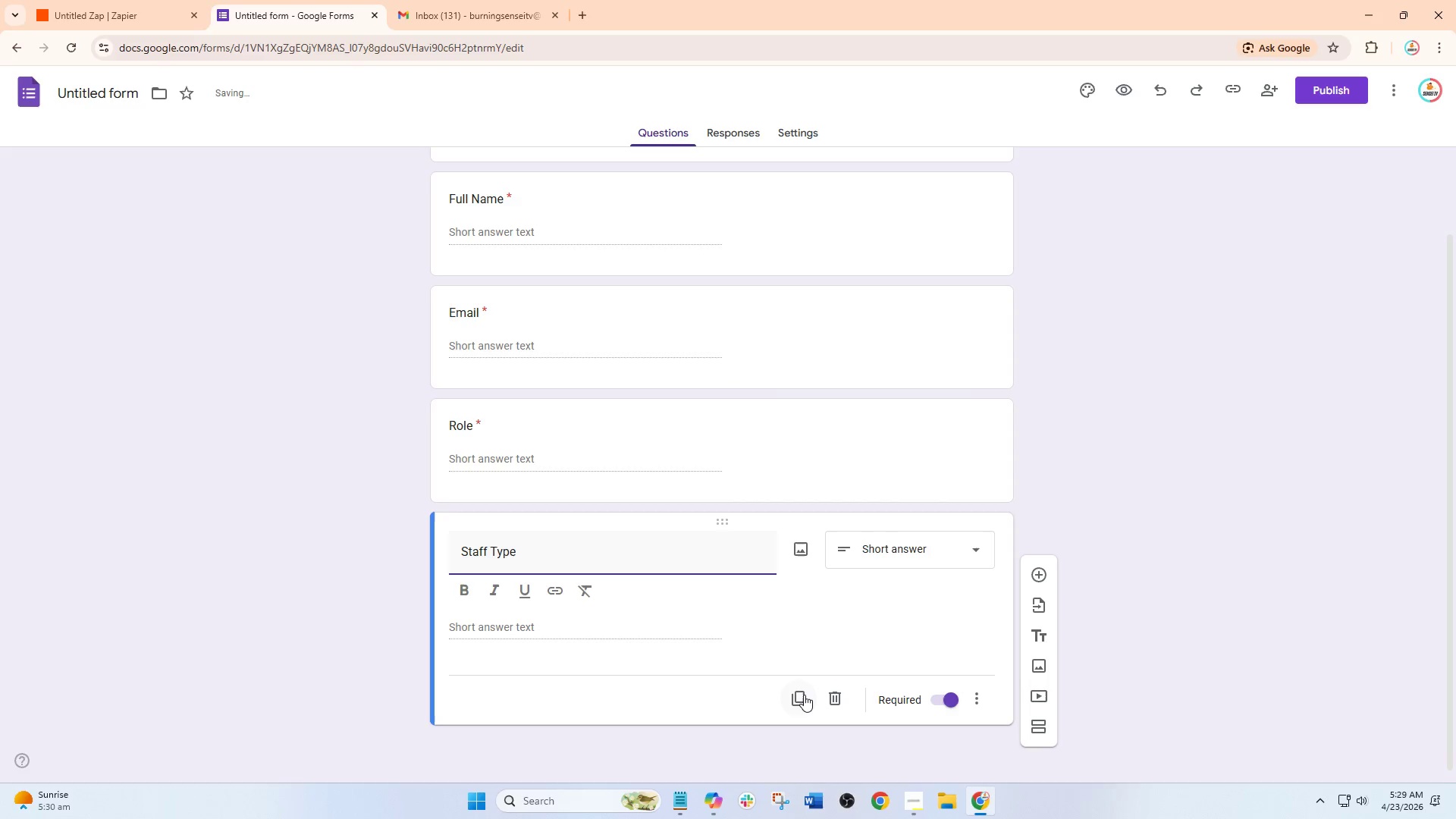 
left_click([804, 695])
 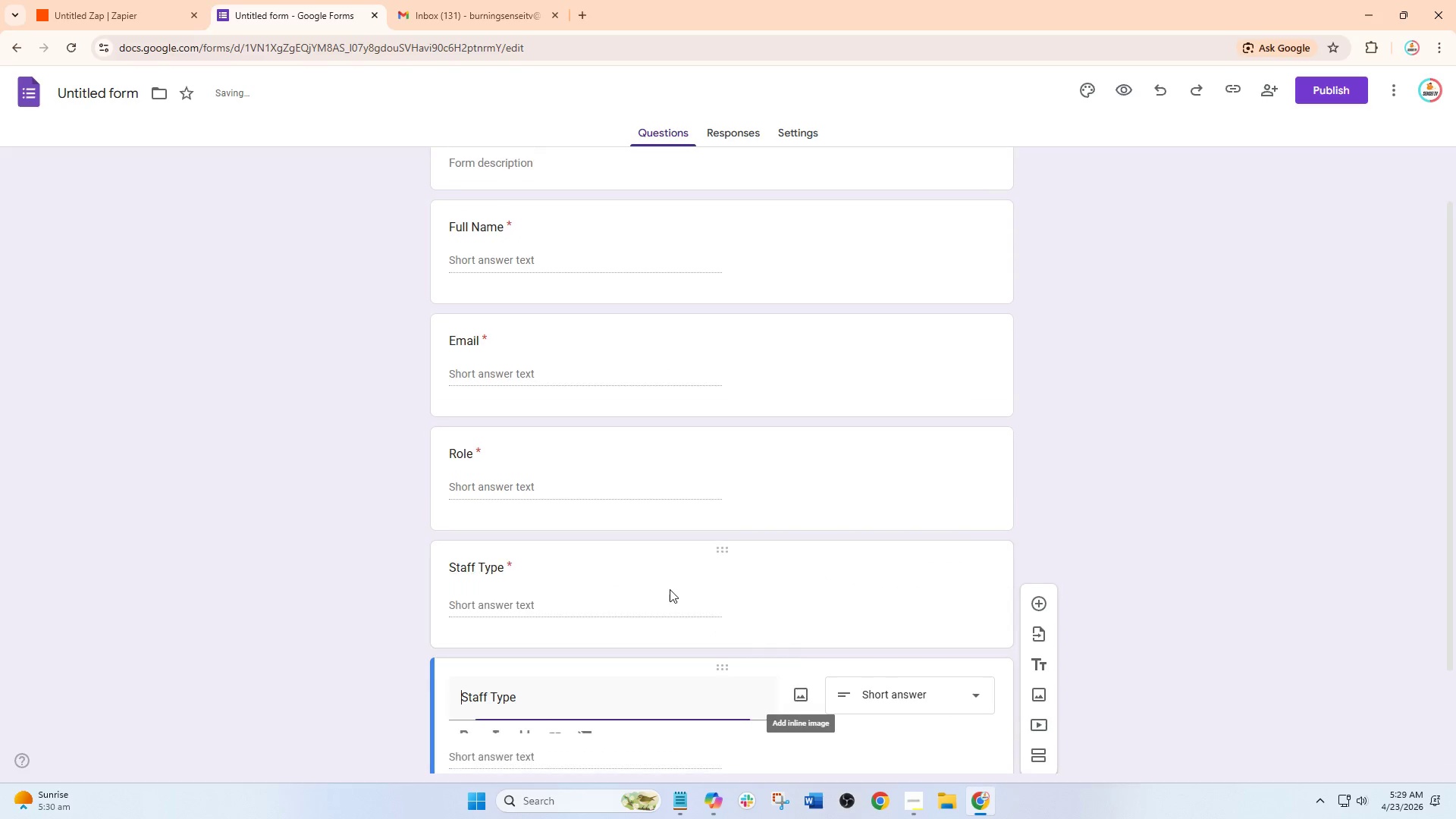 
scroll: coordinate [664, 588], scroll_direction: down, amount: 3.0
 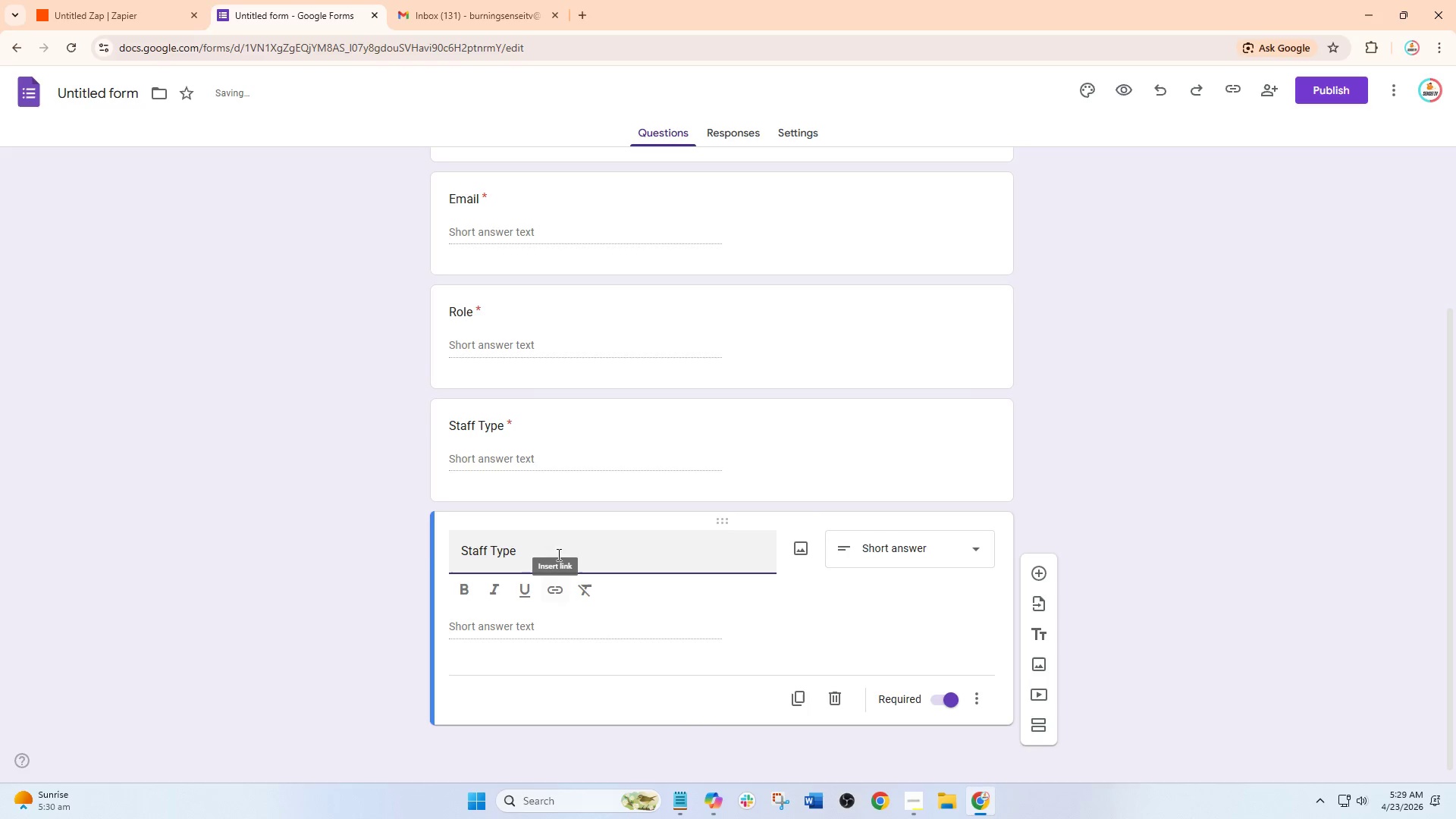 
left_click_drag(start_coordinate=[557, 548], to_coordinate=[355, 563])
 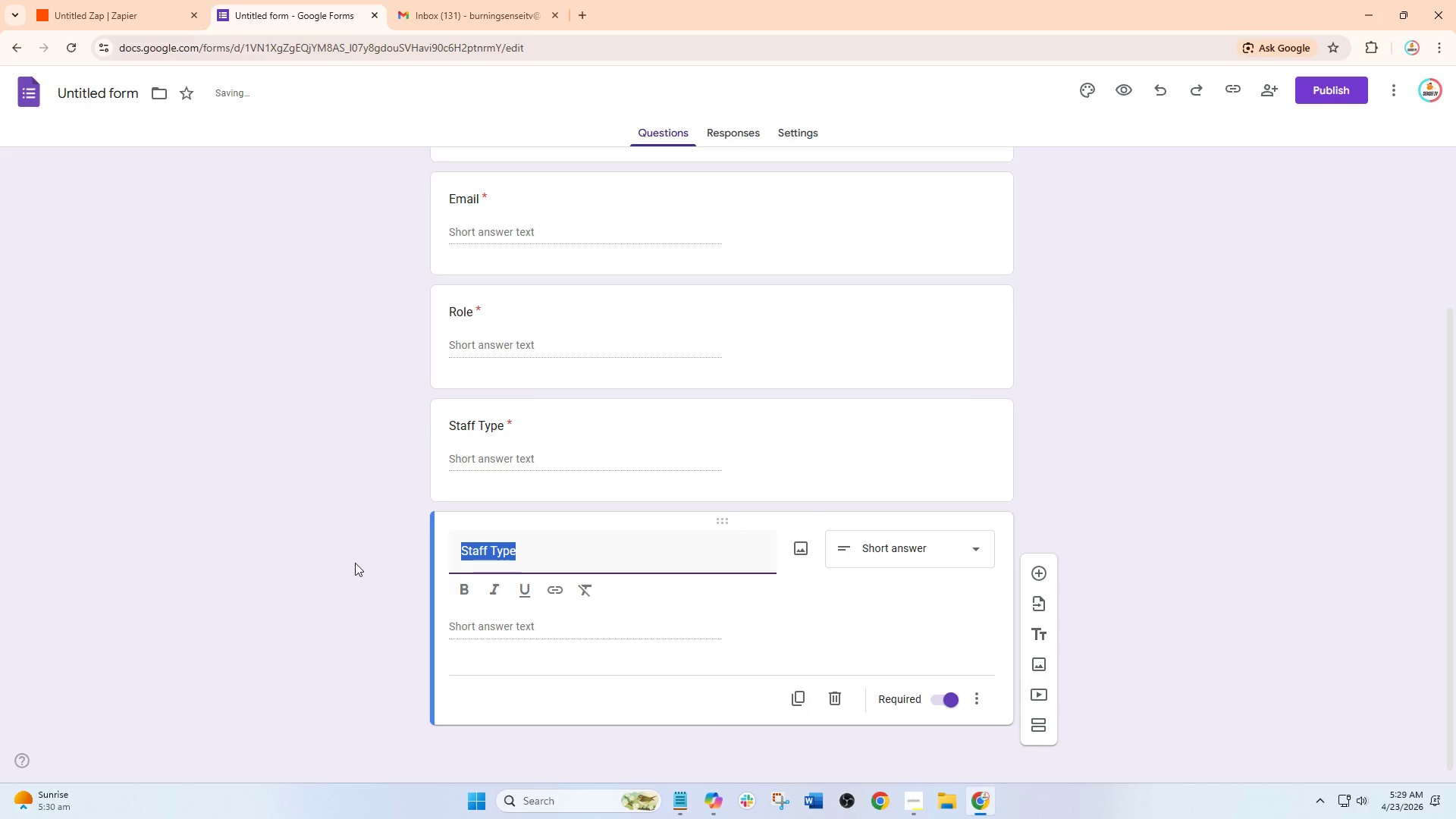 
type(Start Date)
 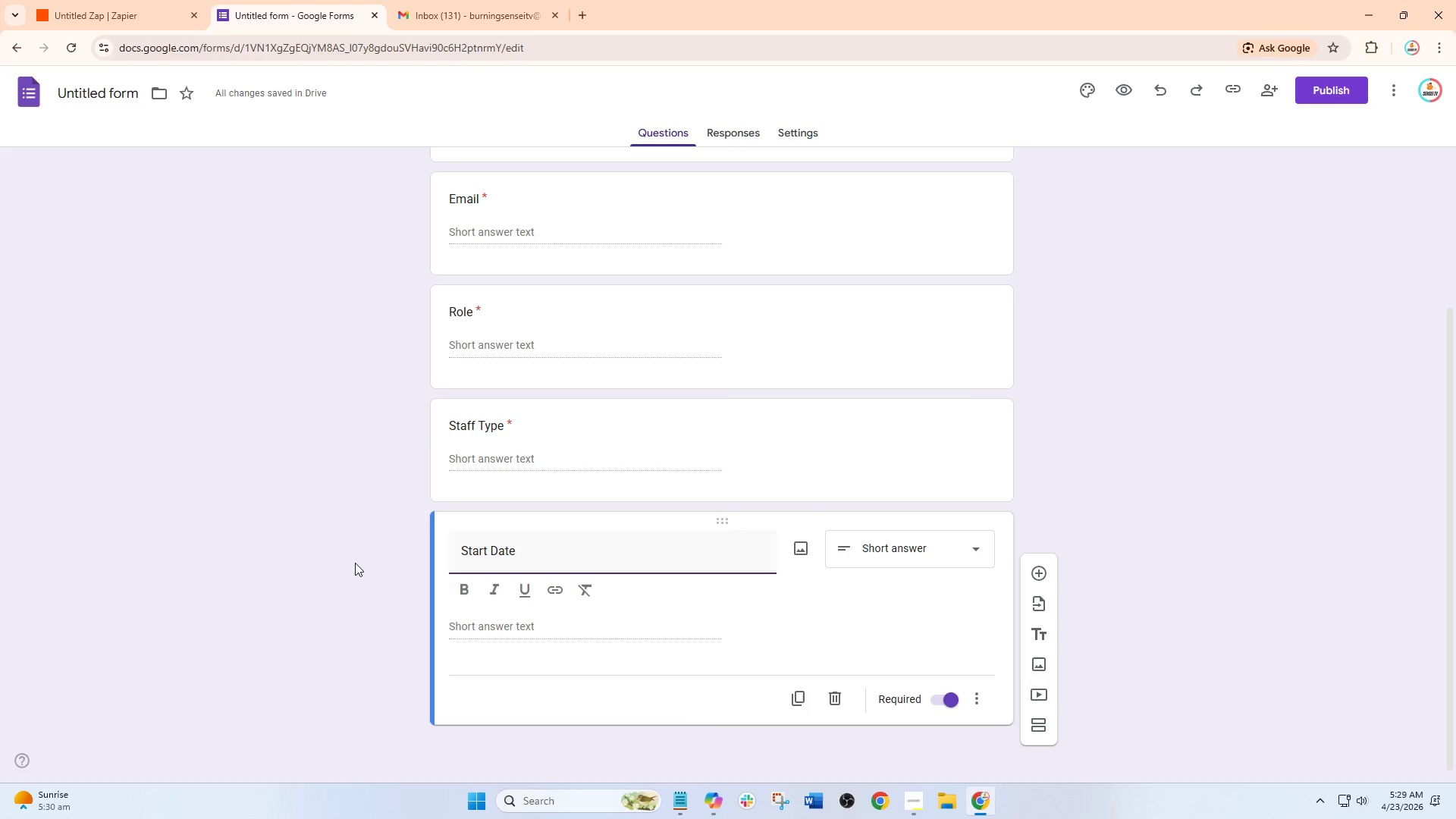 
scroll: coordinate [768, 573], scroll_direction: down, amount: 2.0
 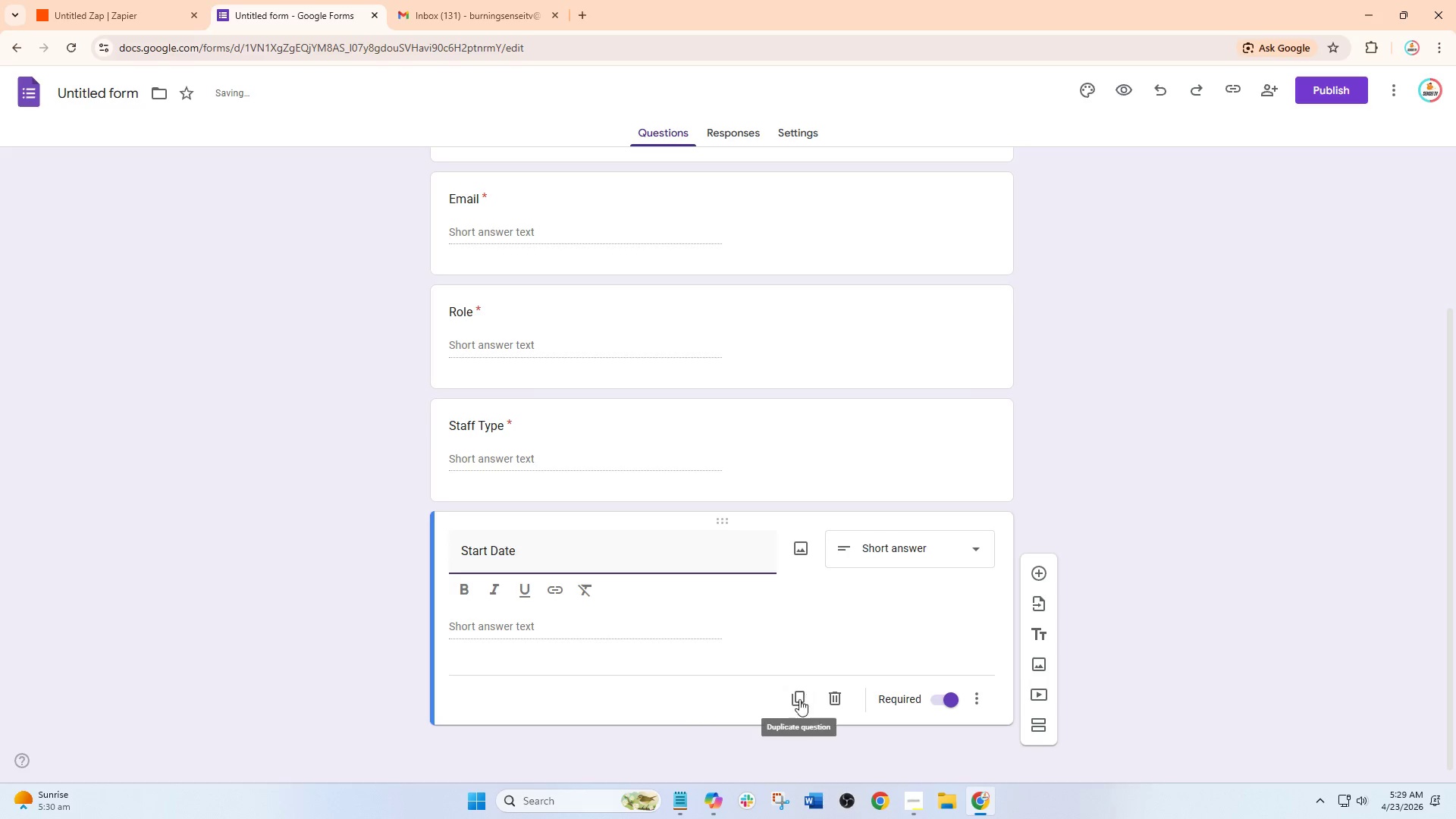 
left_click([792, 705])
 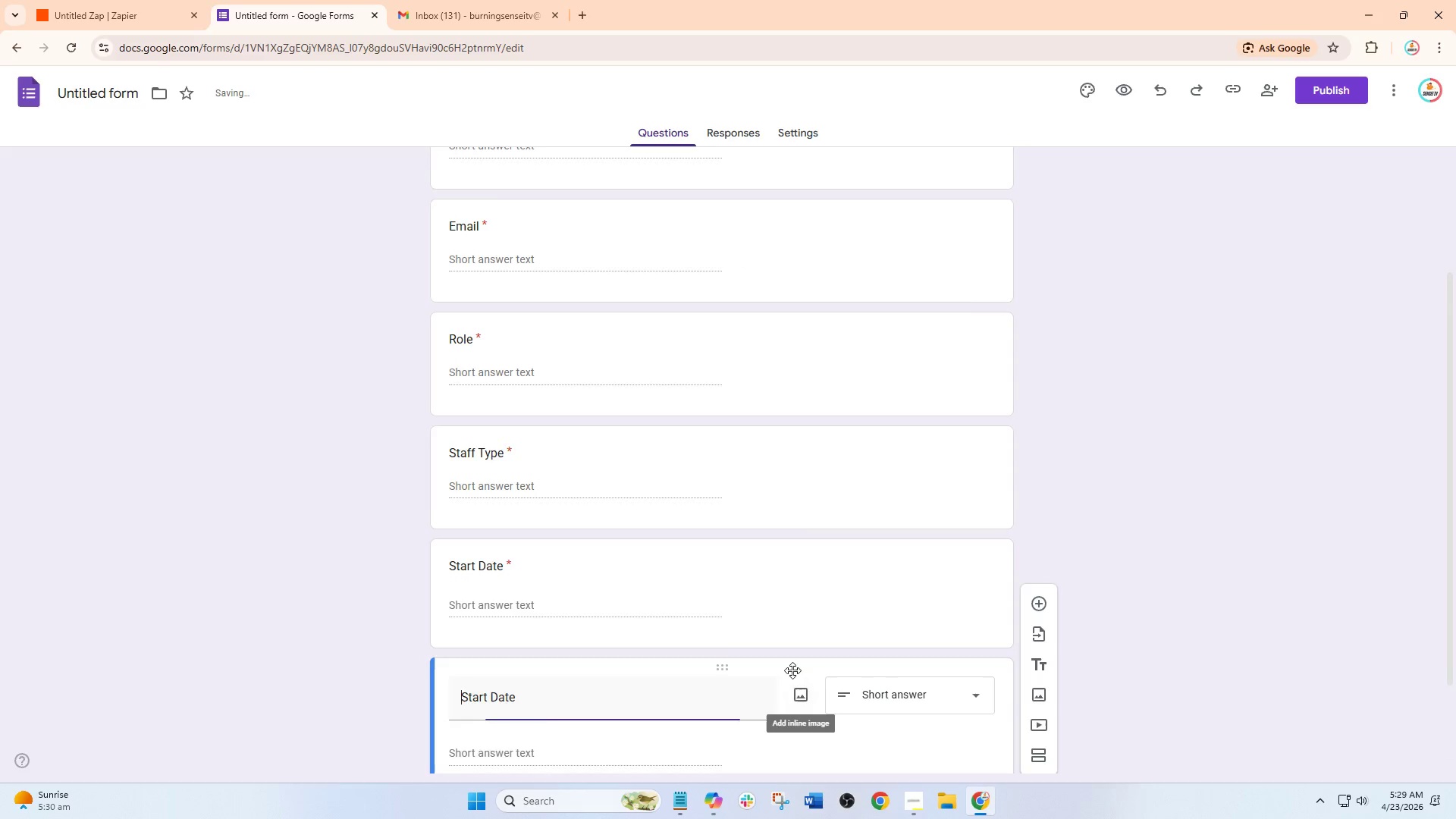 
scroll: coordinate [792, 670], scroll_direction: down, amount: 2.0
 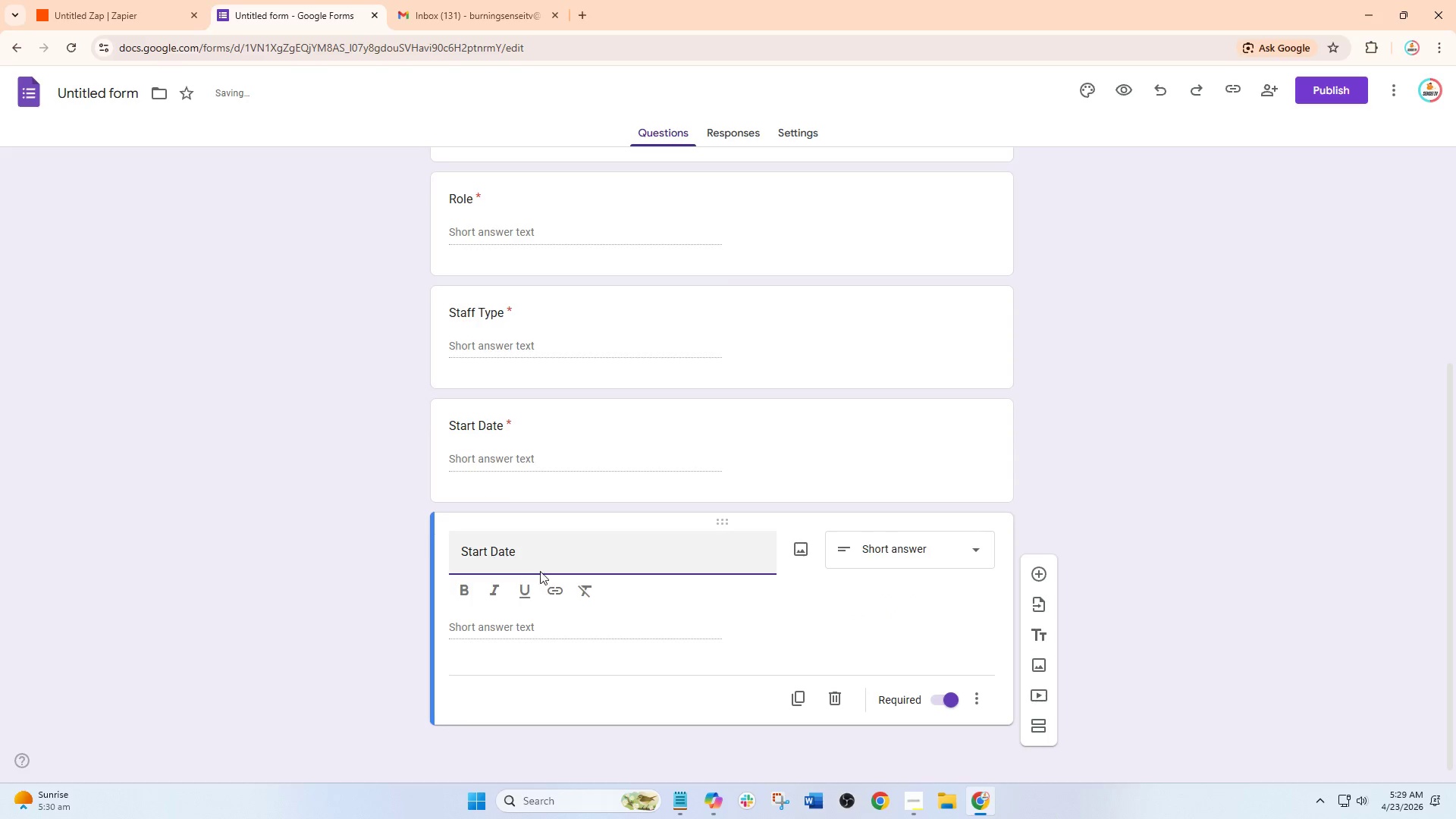 
left_click_drag(start_coordinate=[541, 548], to_coordinate=[397, 548])
 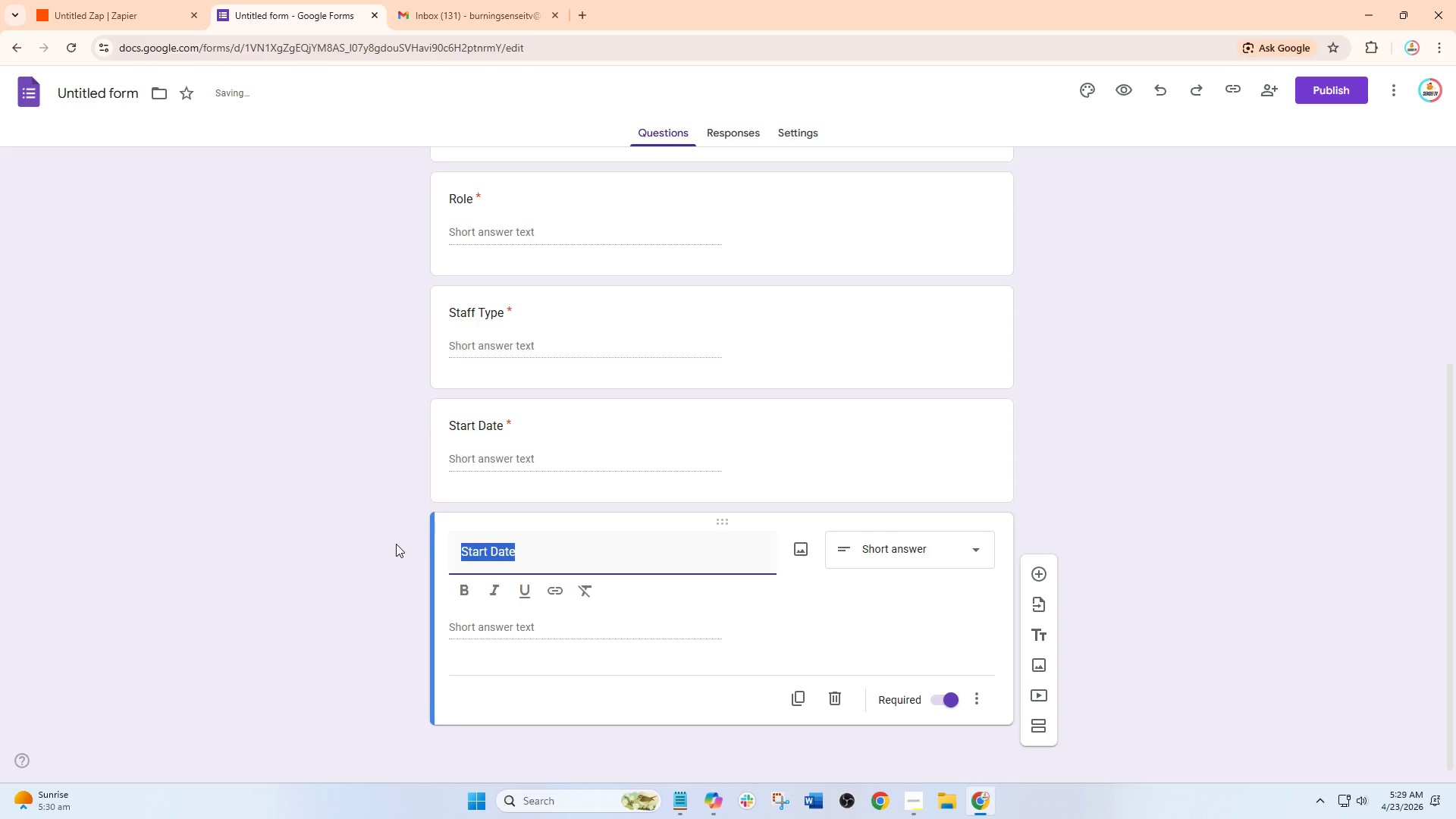 
type(Phone)
 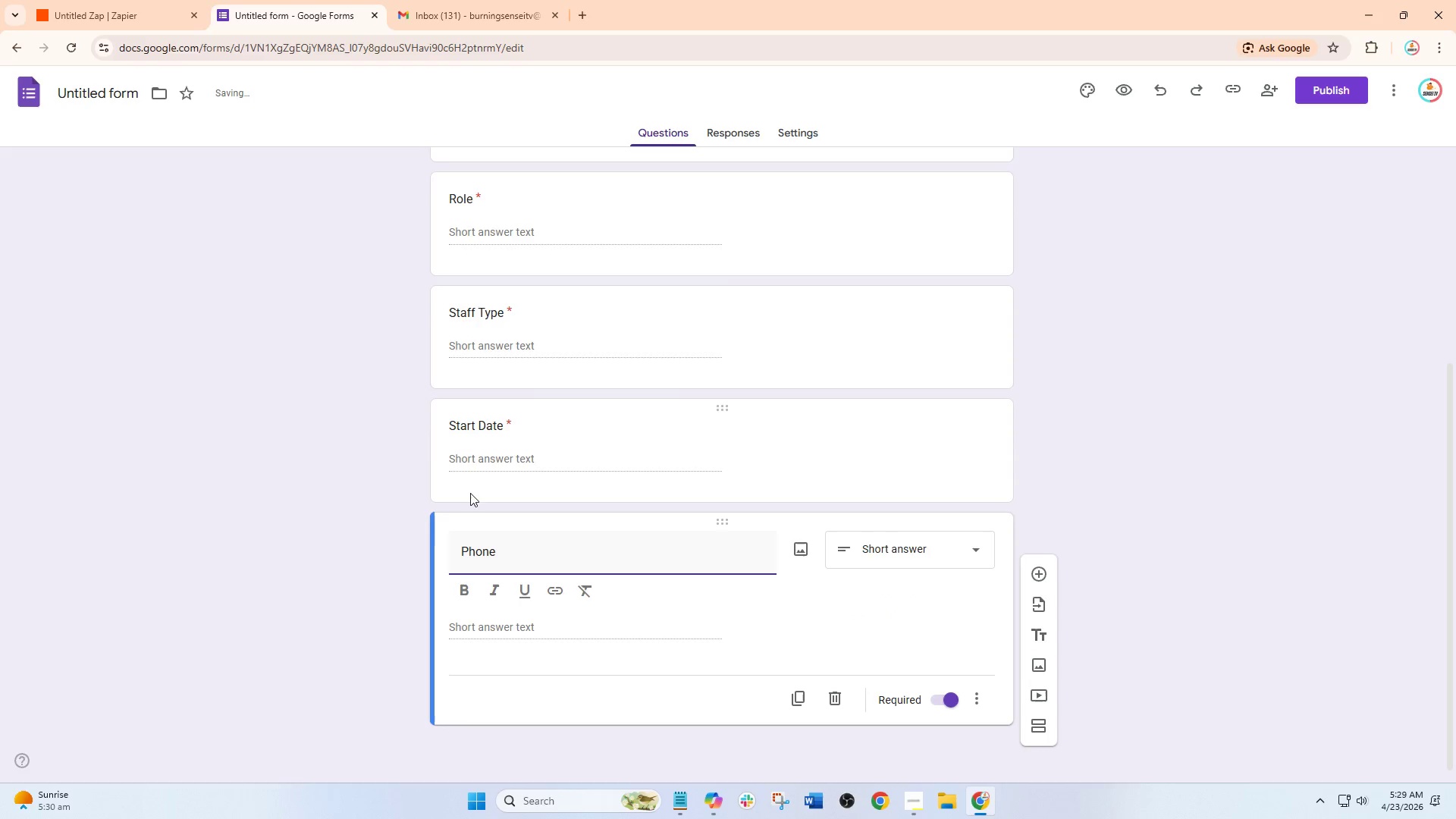 
left_click([428, 441])
 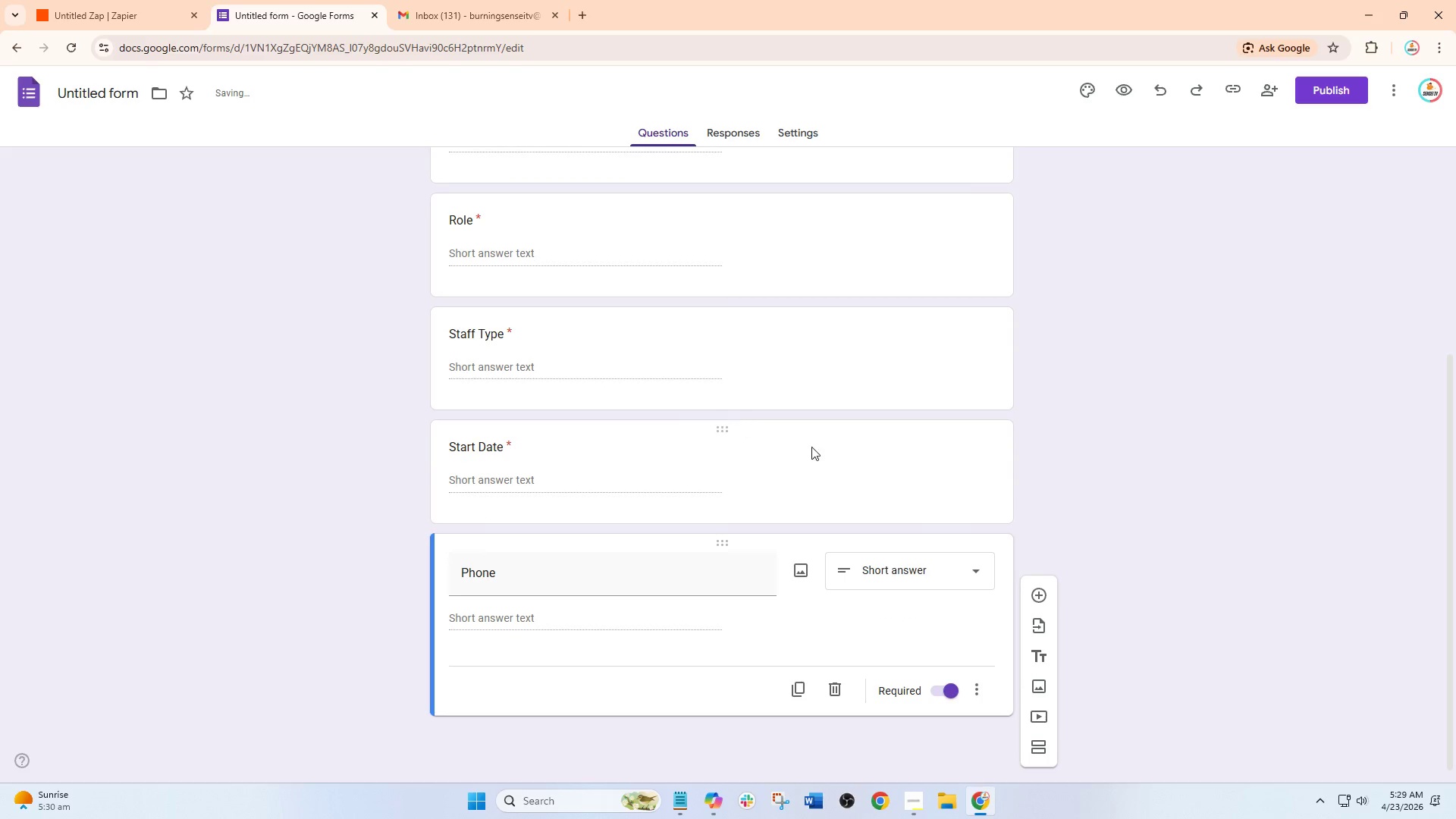 
left_click([883, 456])
 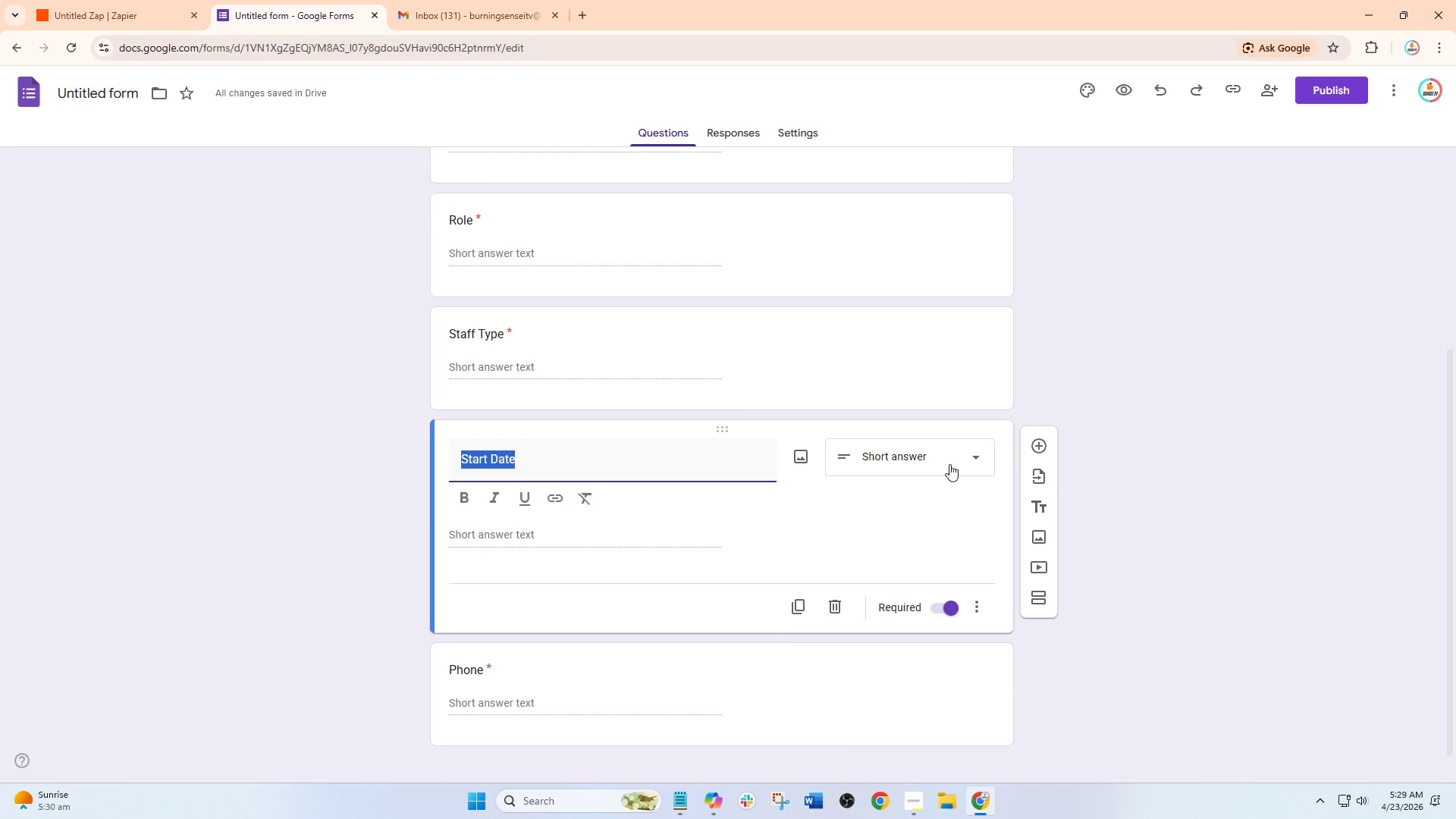 
left_click([949, 464])
 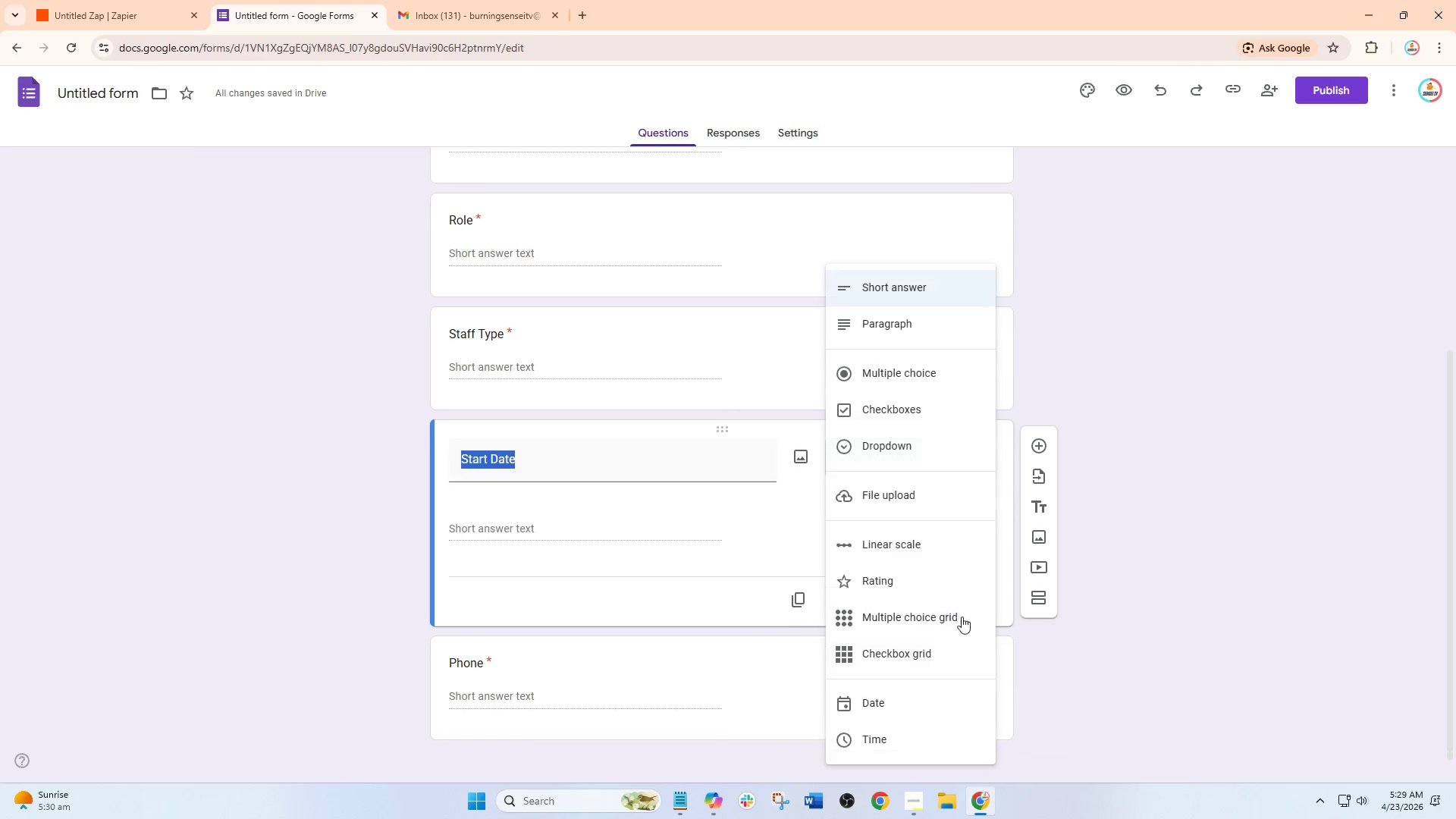 
scroll: coordinate [901, 728], scroll_direction: down, amount: 6.0
 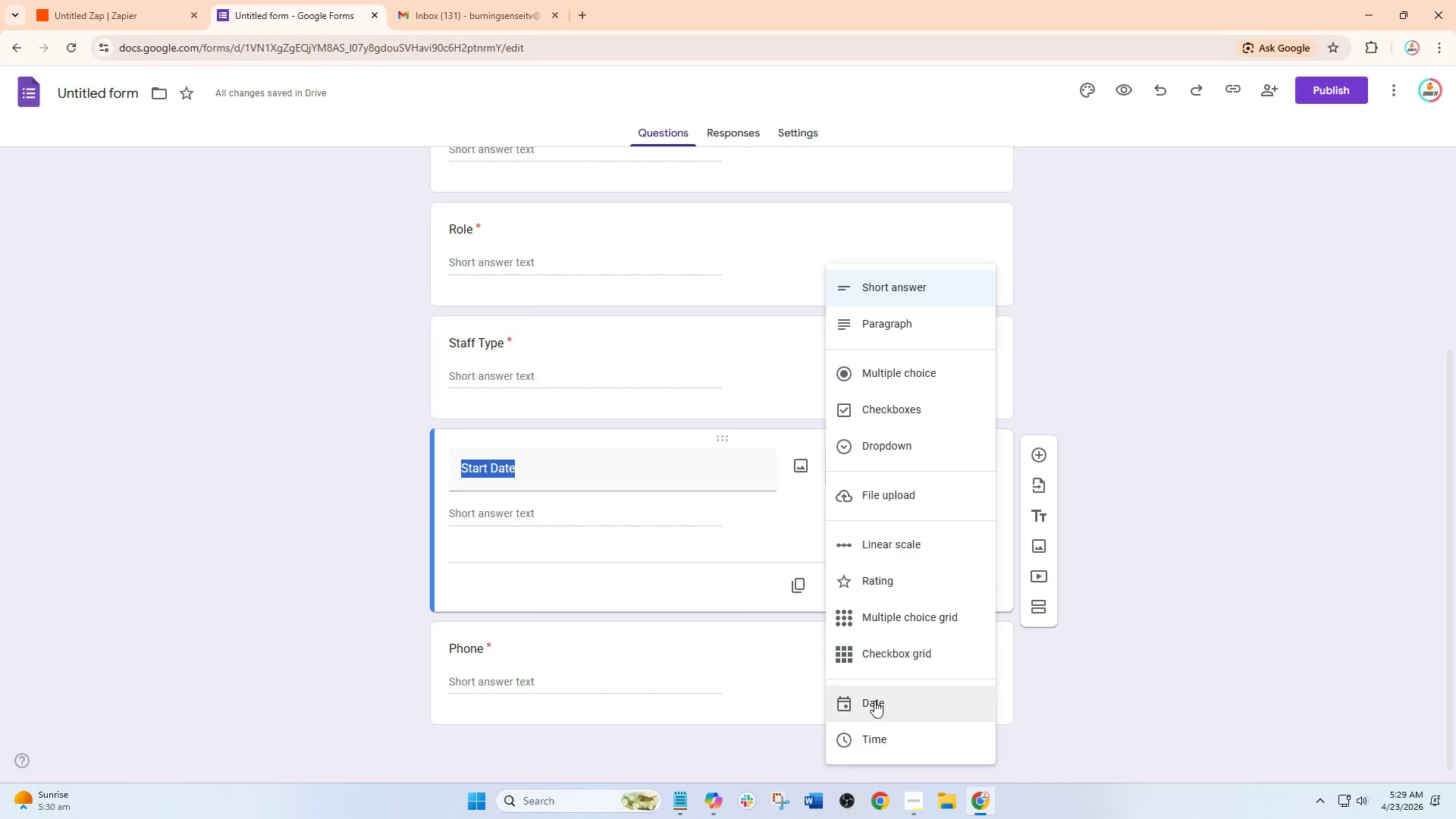 
left_click([874, 701])
 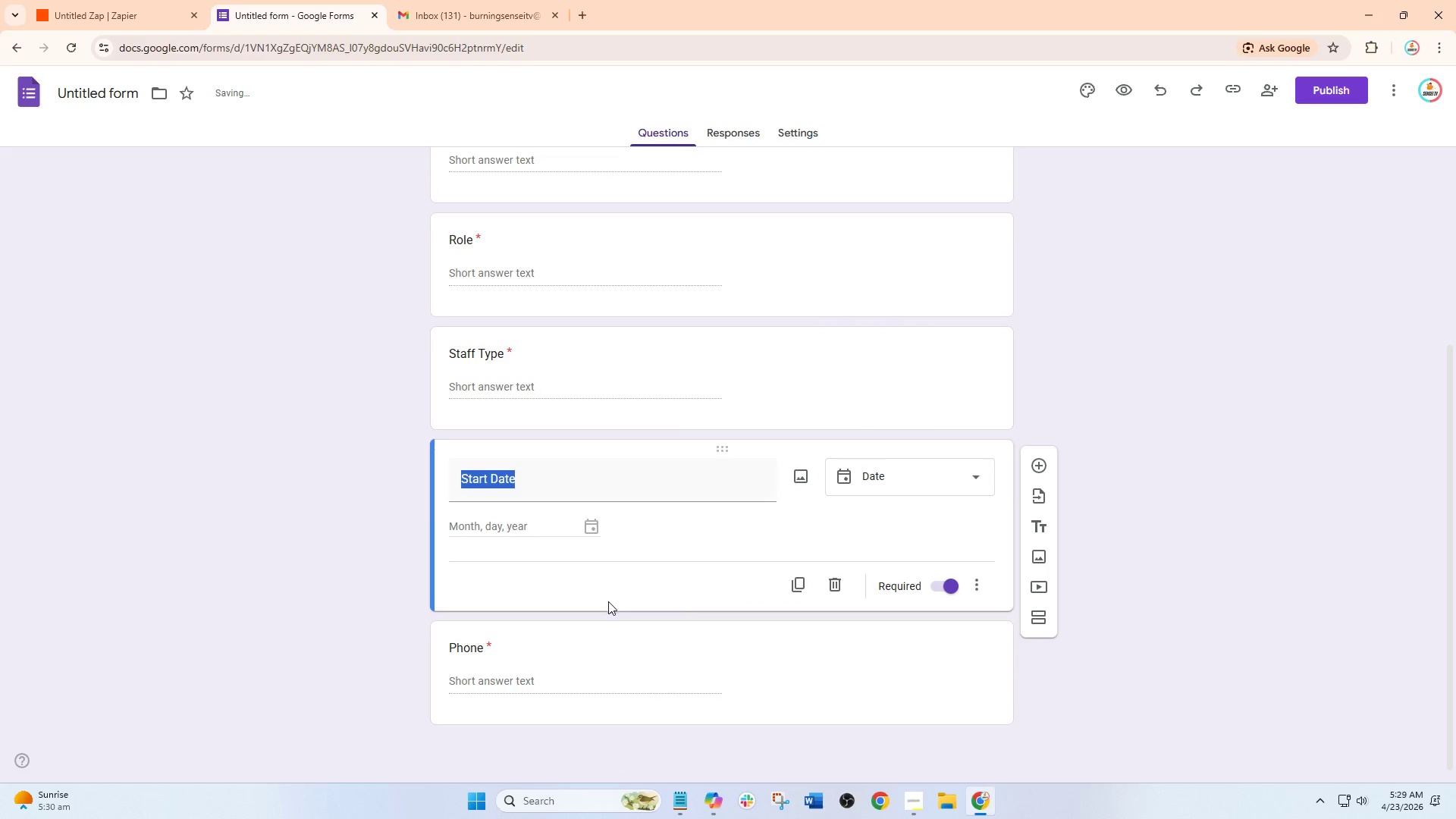 
scroll: coordinate [656, 535], scroll_direction: up, amount: 3.0
 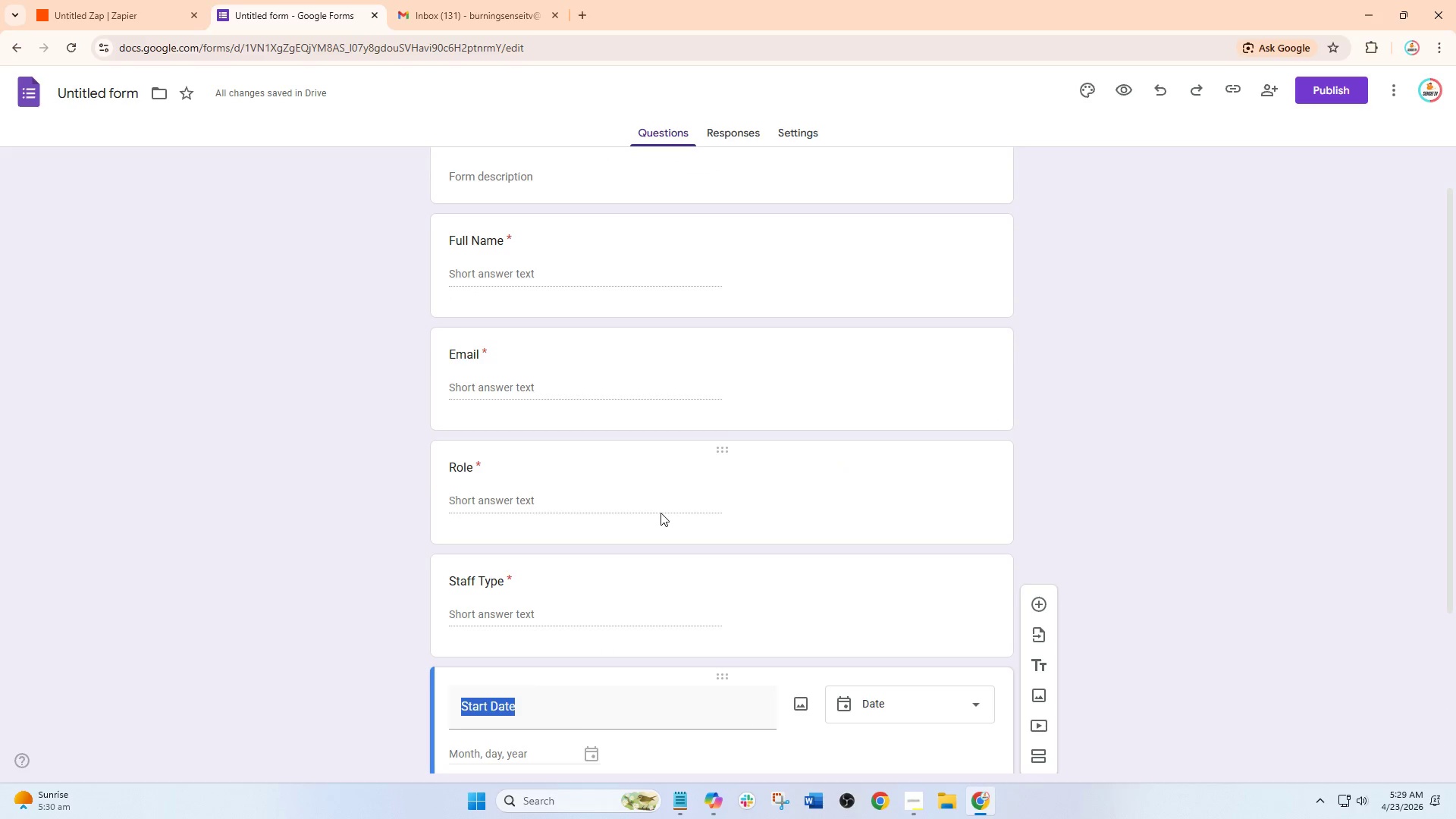 
scroll: coordinate [660, 514], scroll_direction: down, amount: 1.0
 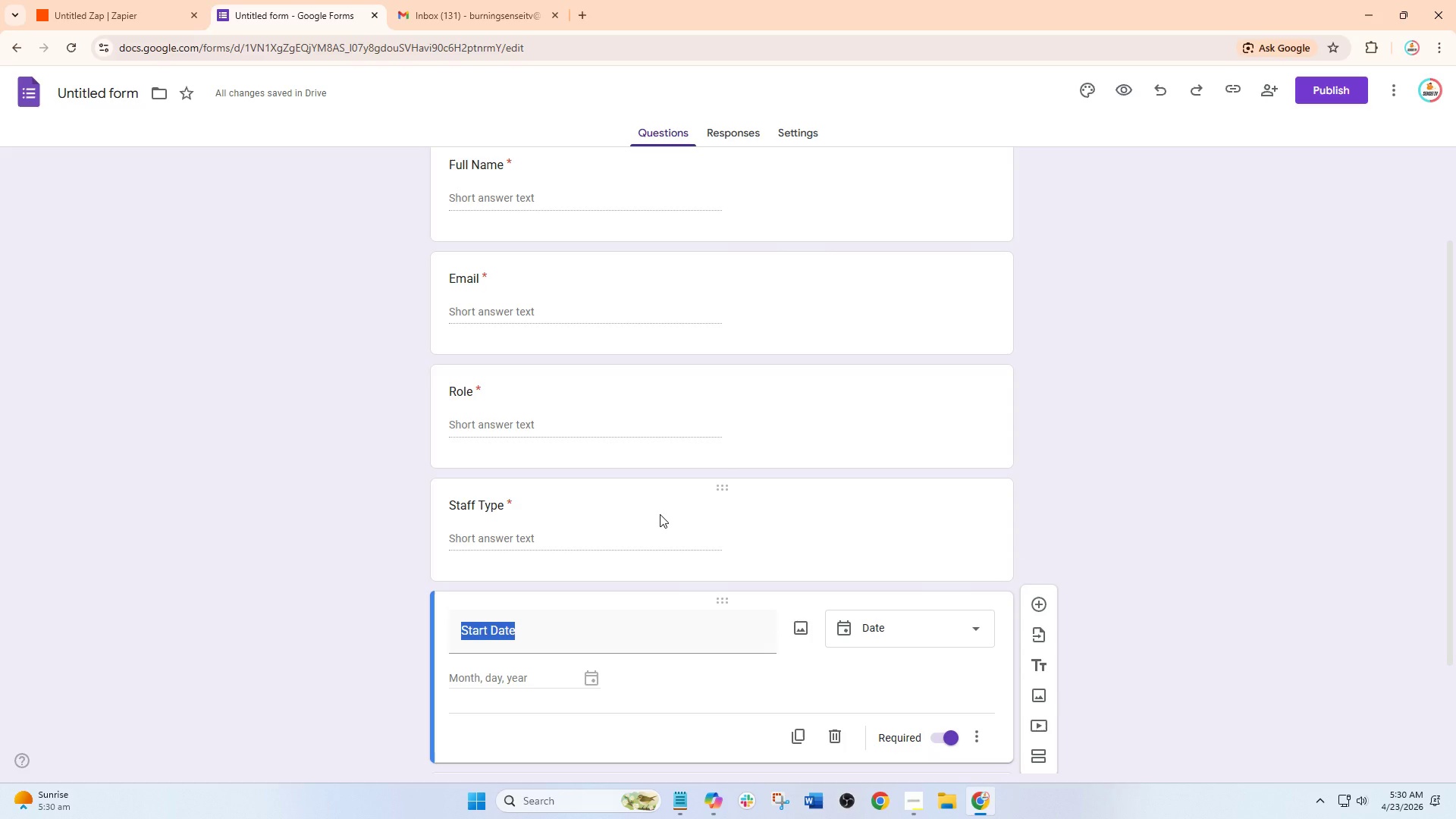 
wait(6.1)
 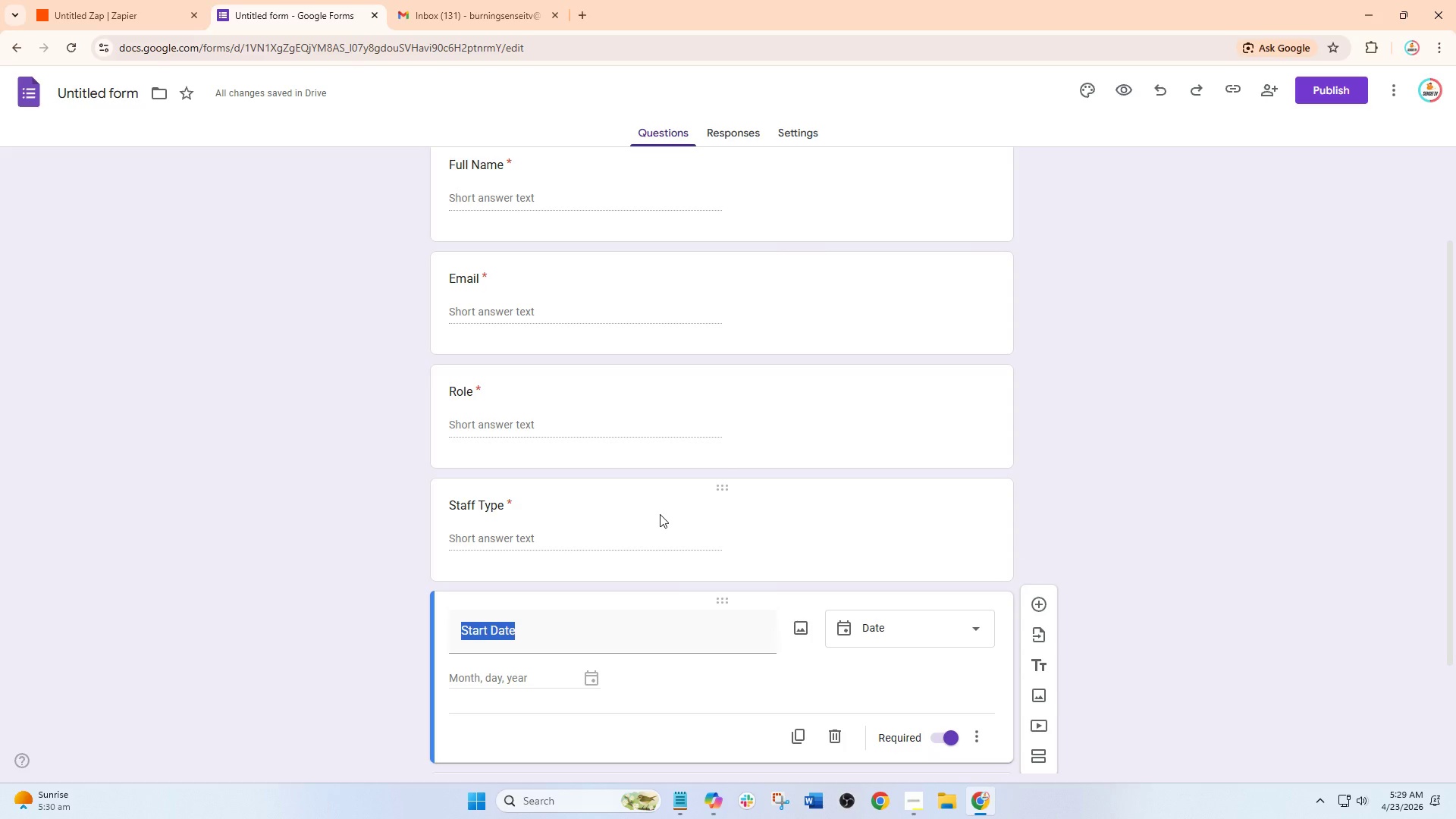 
scroll: coordinate [758, 293], scroll_direction: up, amount: 7.0
 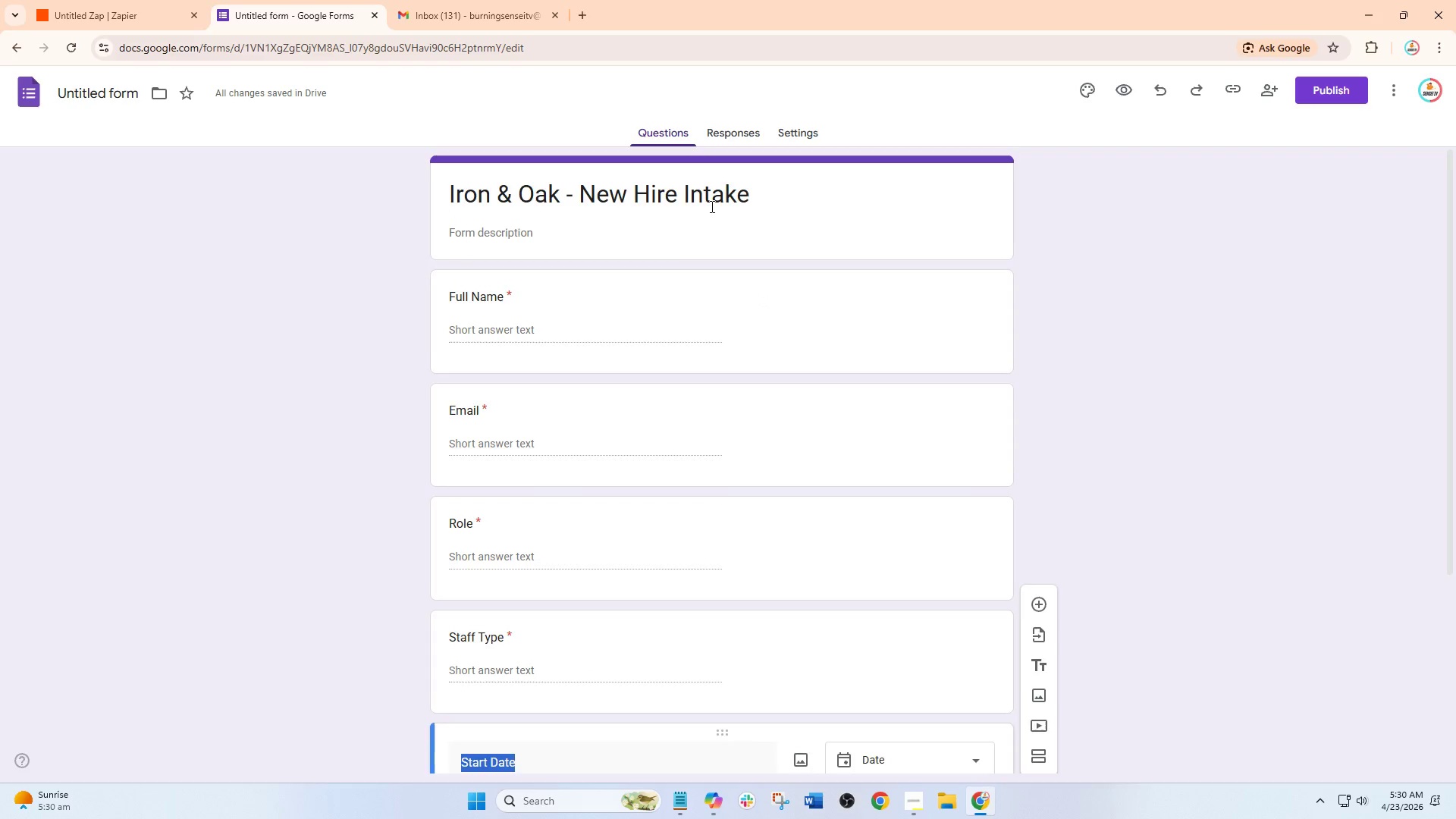 
left_click([711, 206])
 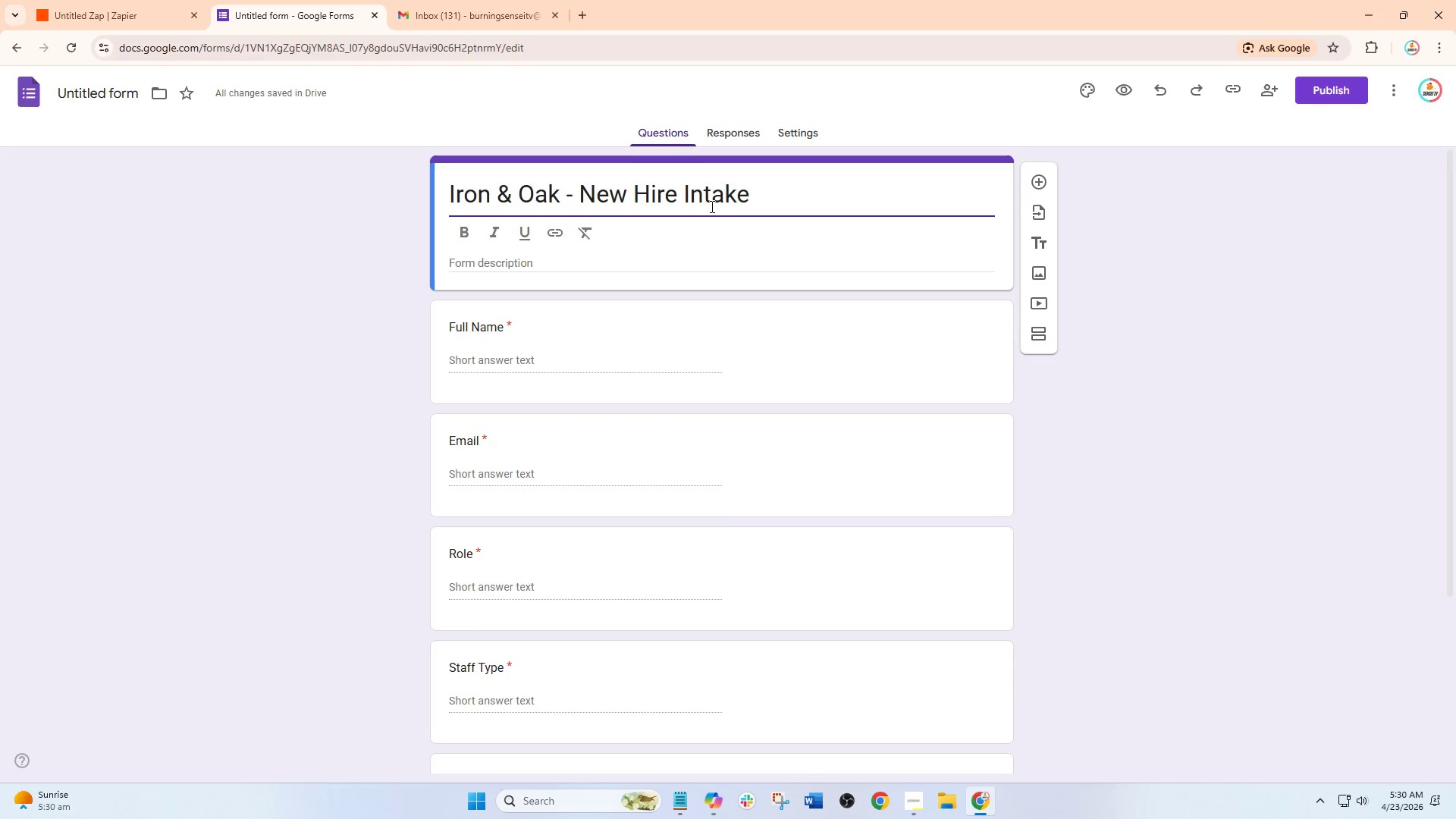 
key(Control+A)
 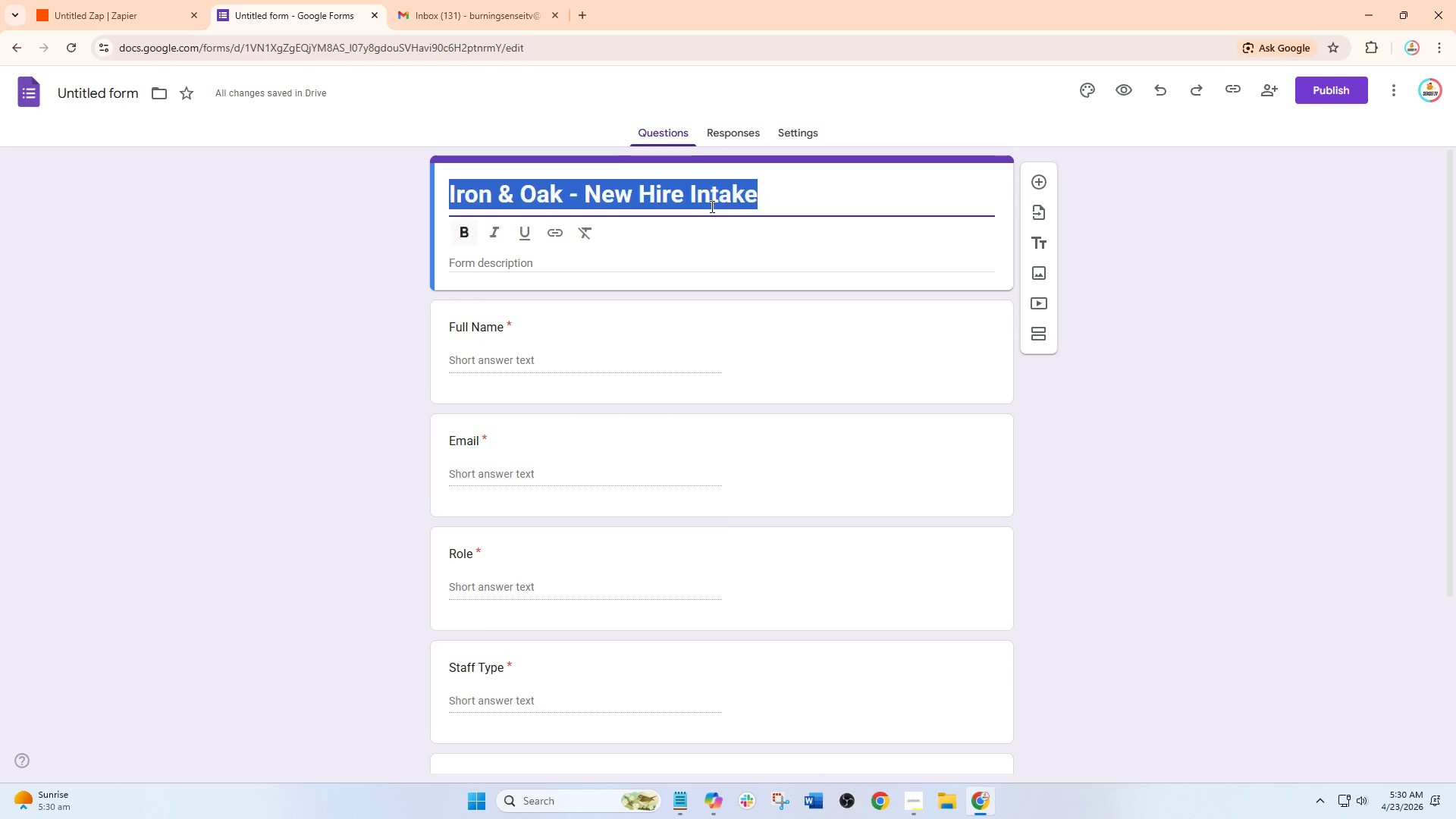 
key(Control+B)
 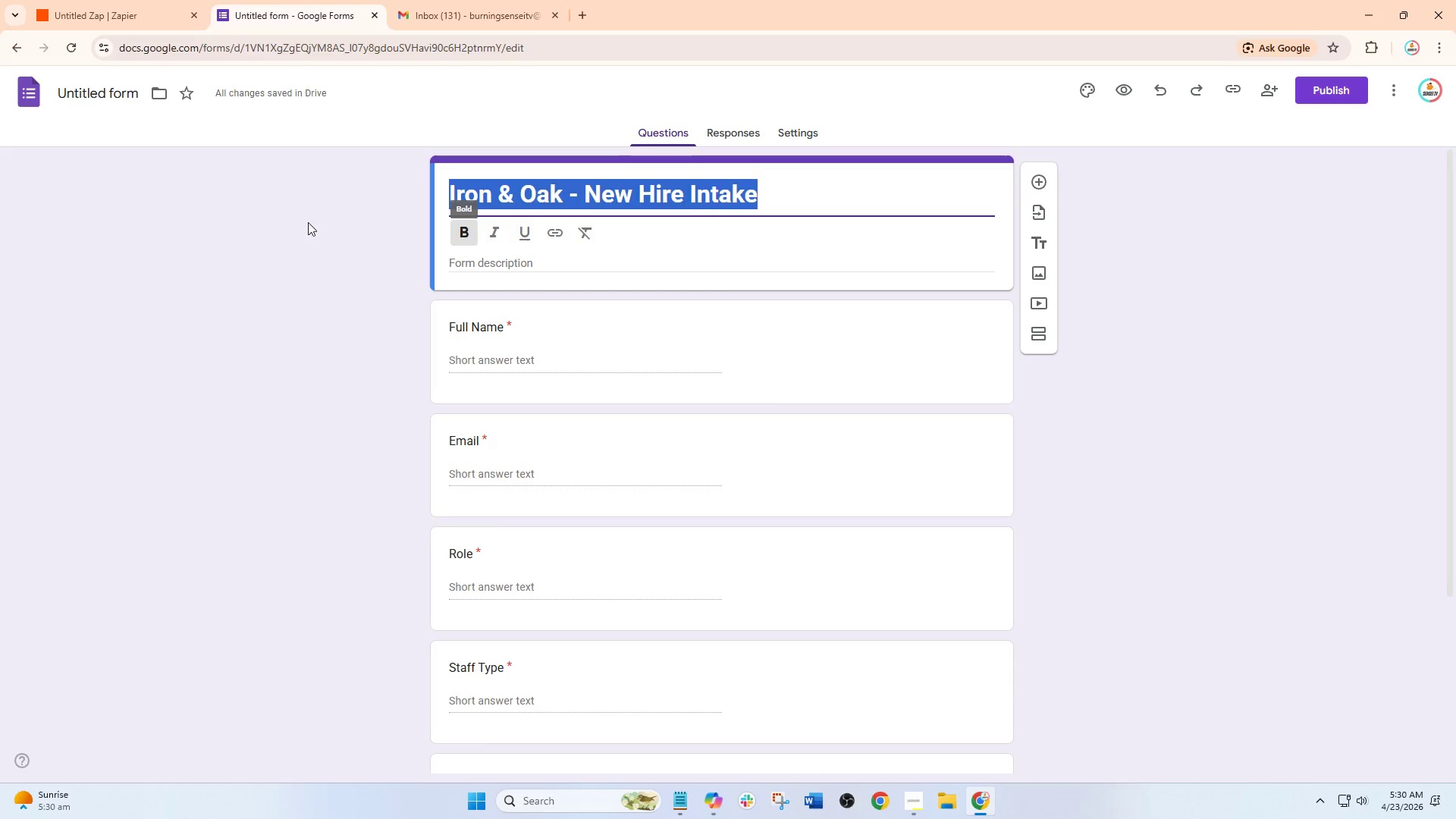 
left_click_drag(start_coordinate=[293, 218], to_coordinate=[282, 211])
 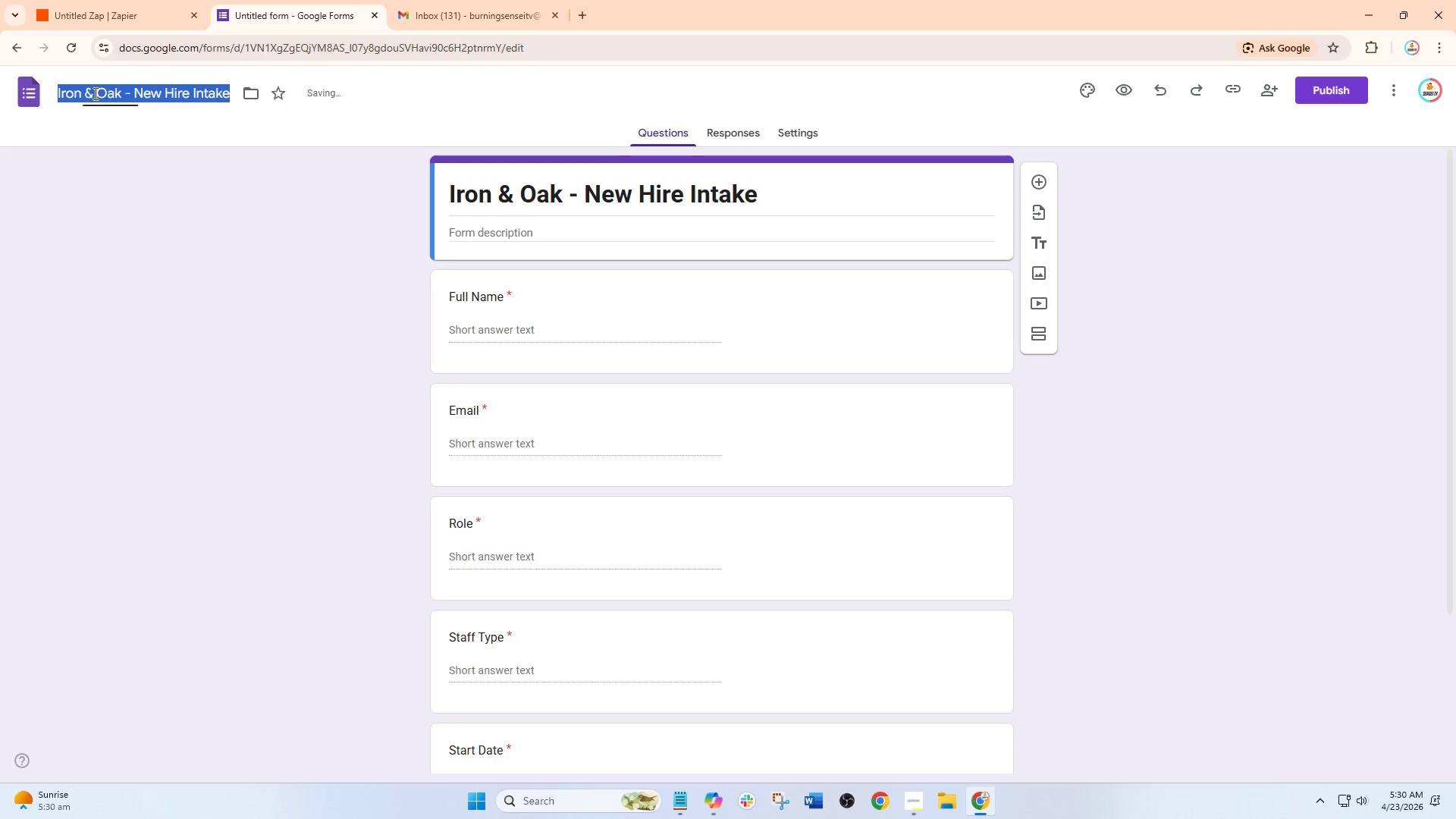 
double_click([163, 226])
 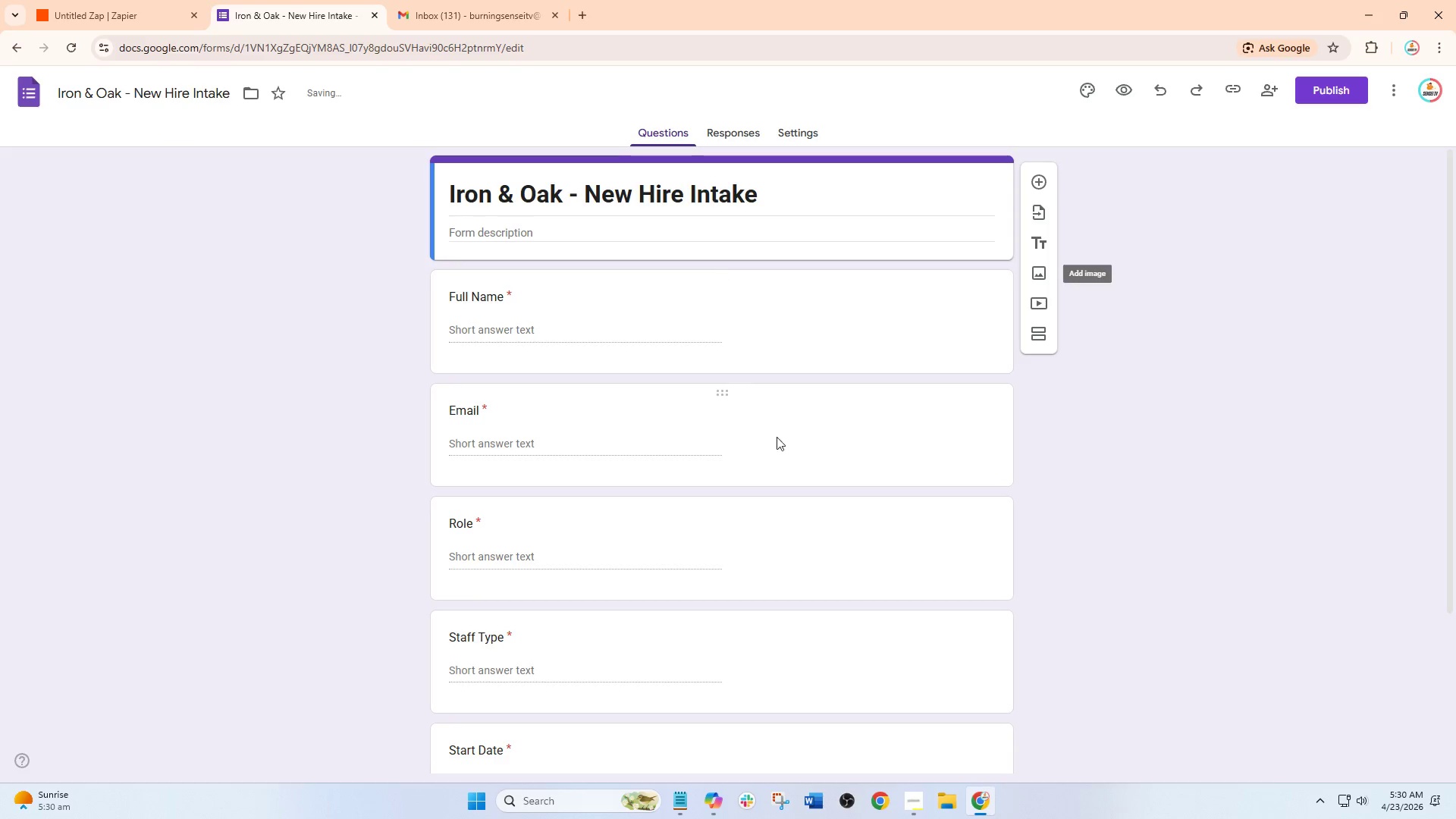 
scroll: coordinate [717, 472], scroll_direction: down, amount: 3.0
 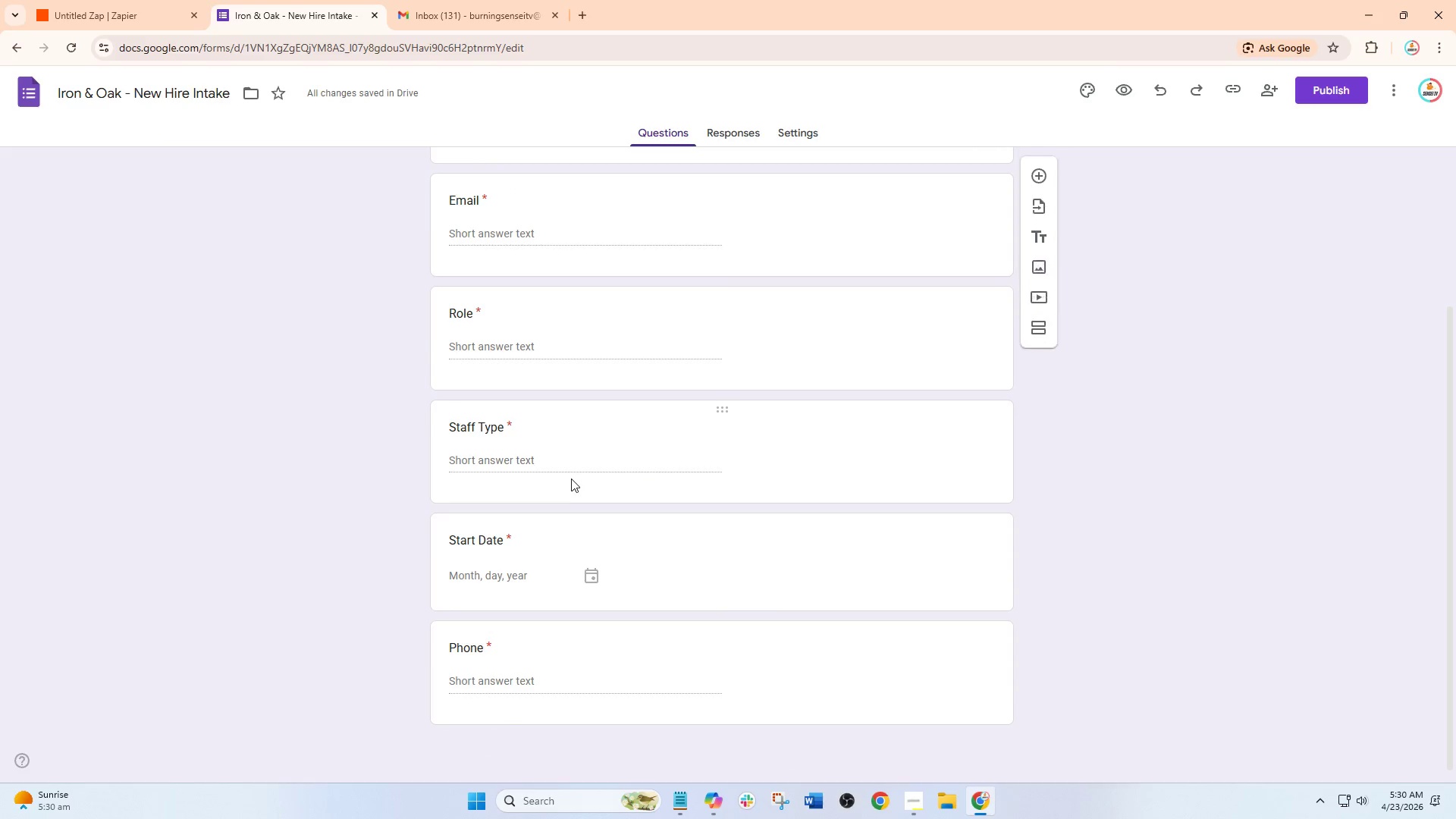 
scroll: coordinate [597, 416], scroll_direction: up, amount: 5.0
 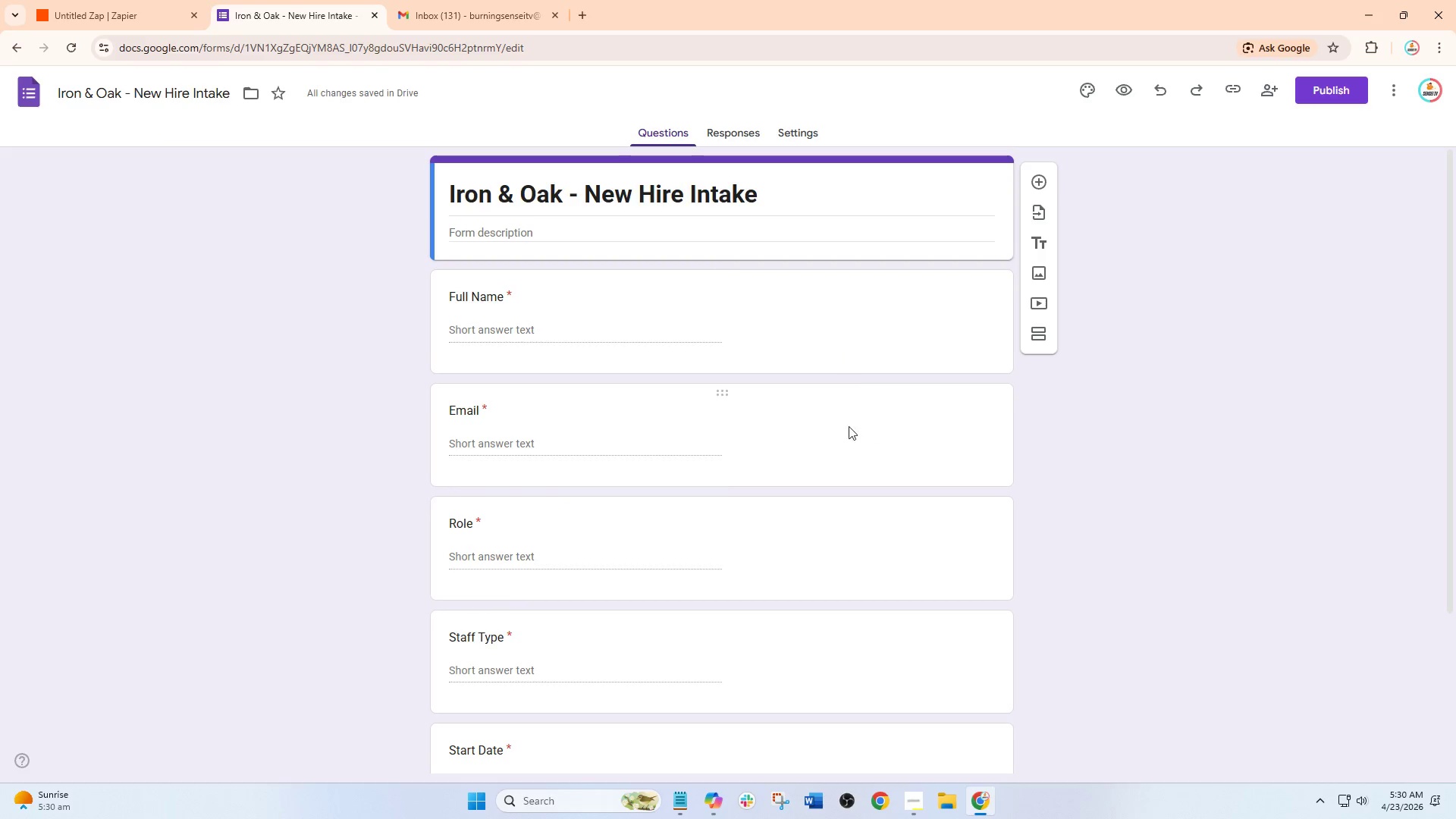 
scroll: coordinate [713, 585], scroll_direction: down, amount: 6.0
 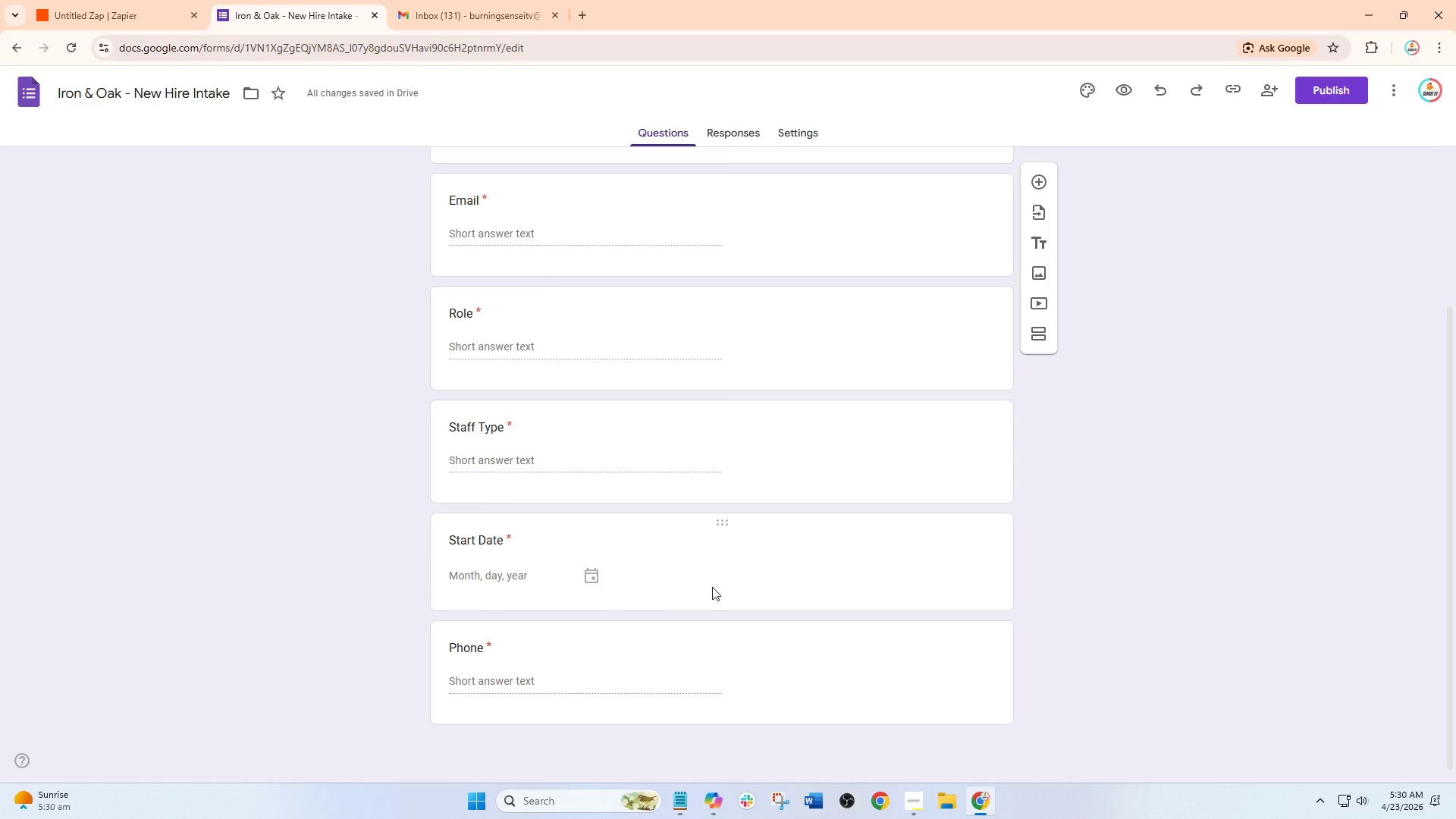 
wait(7.81)
 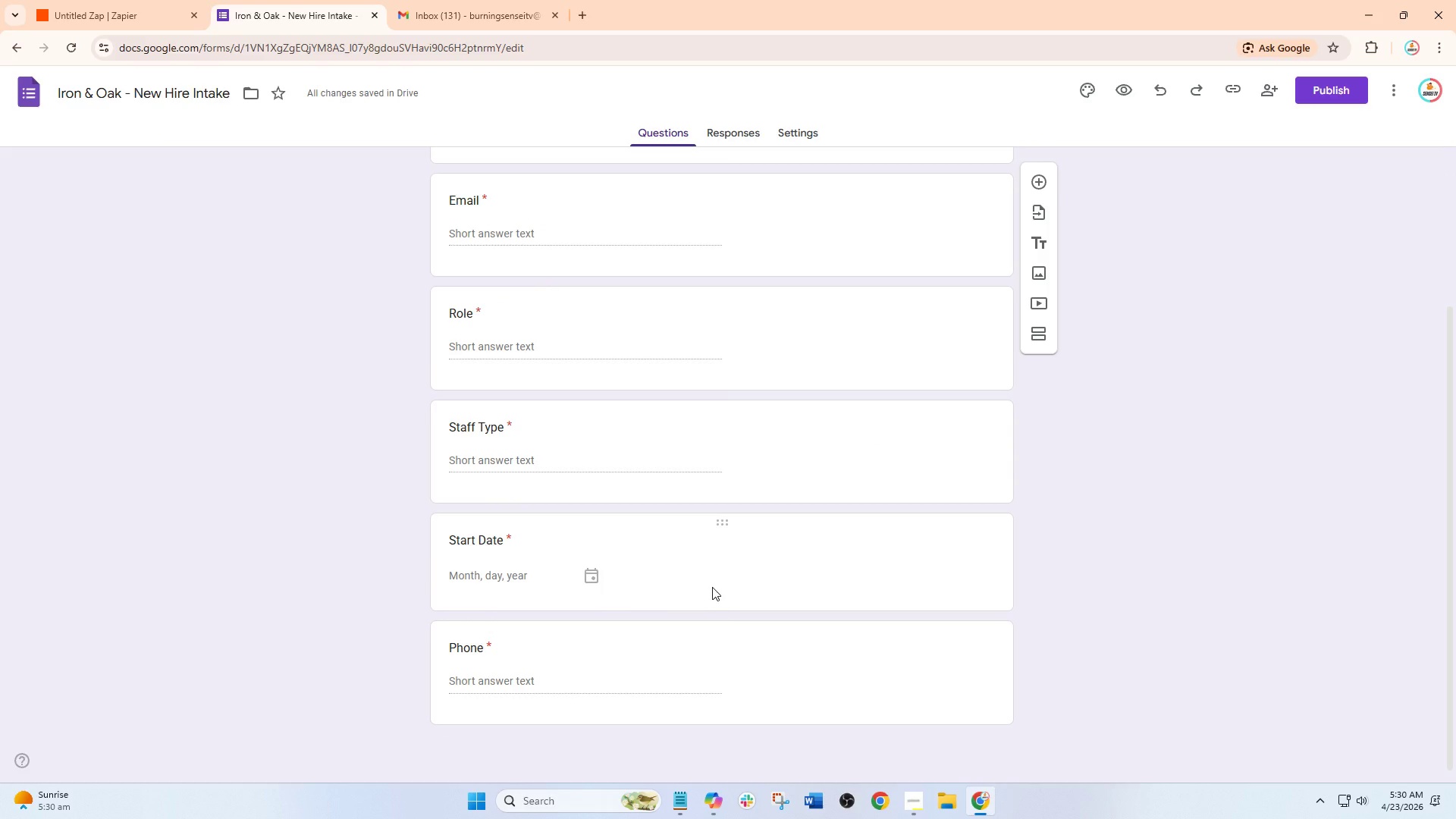 
left_click([1328, 96])
 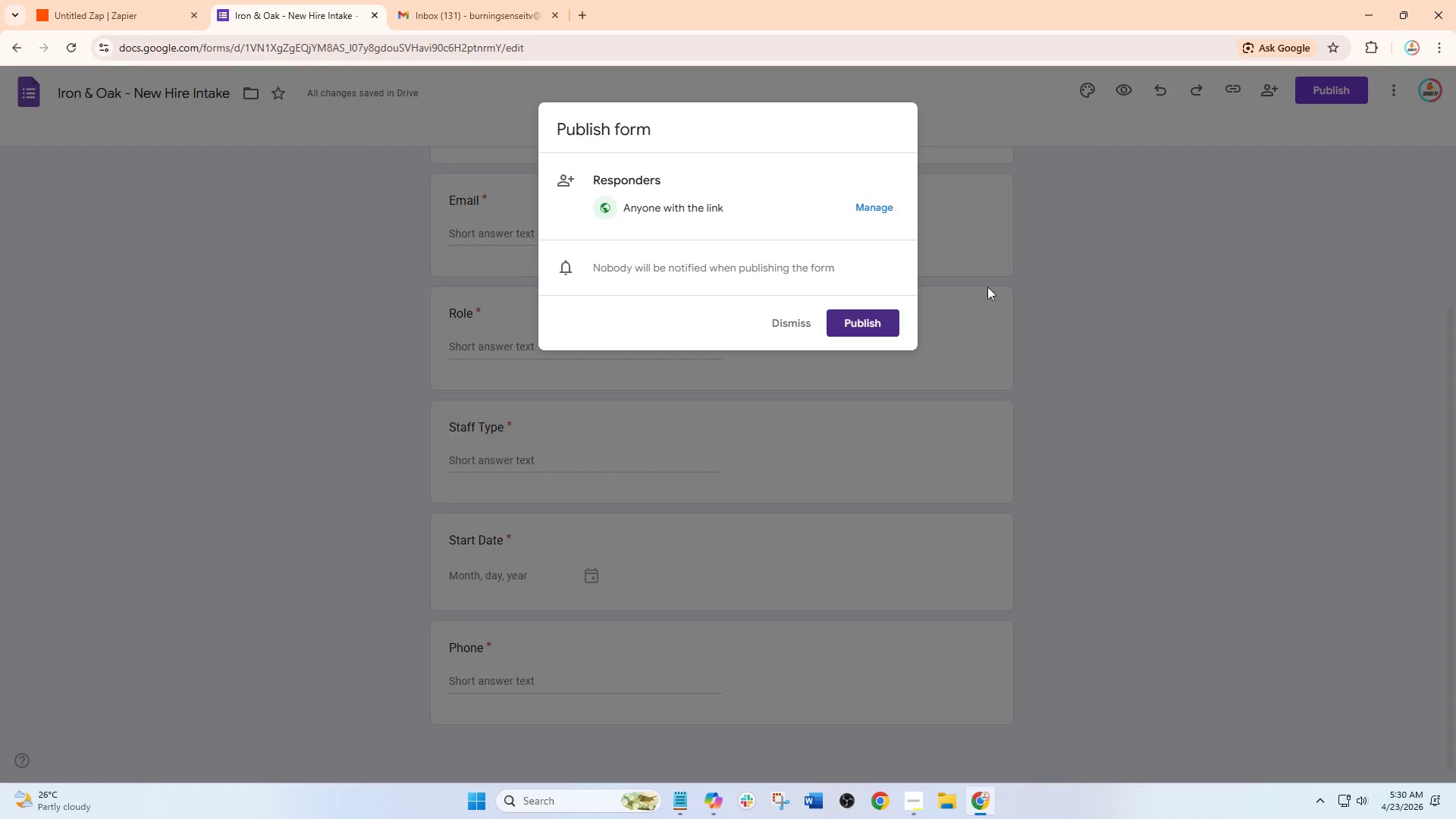 
left_click([857, 315])
 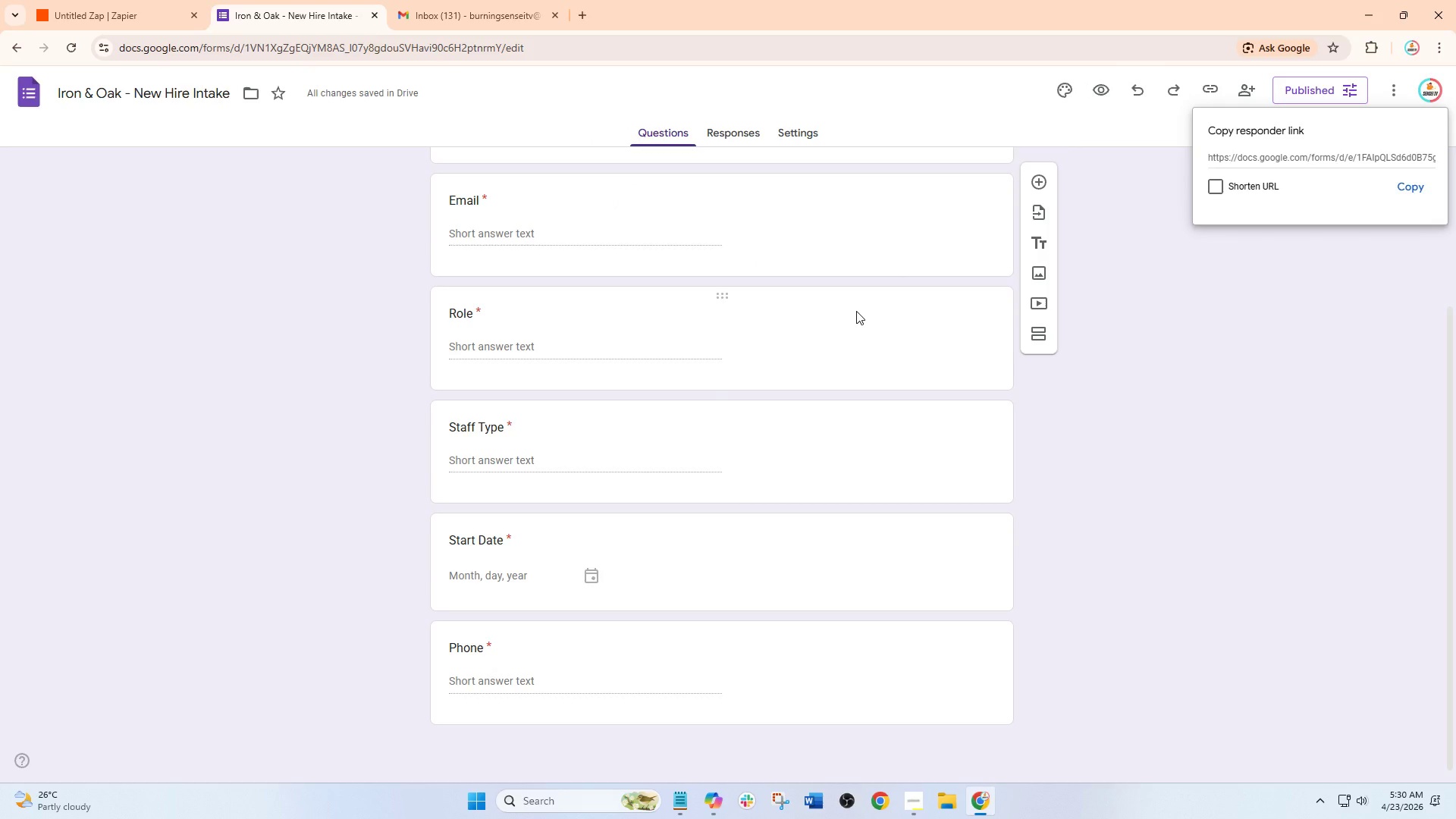 
wait(7.09)
 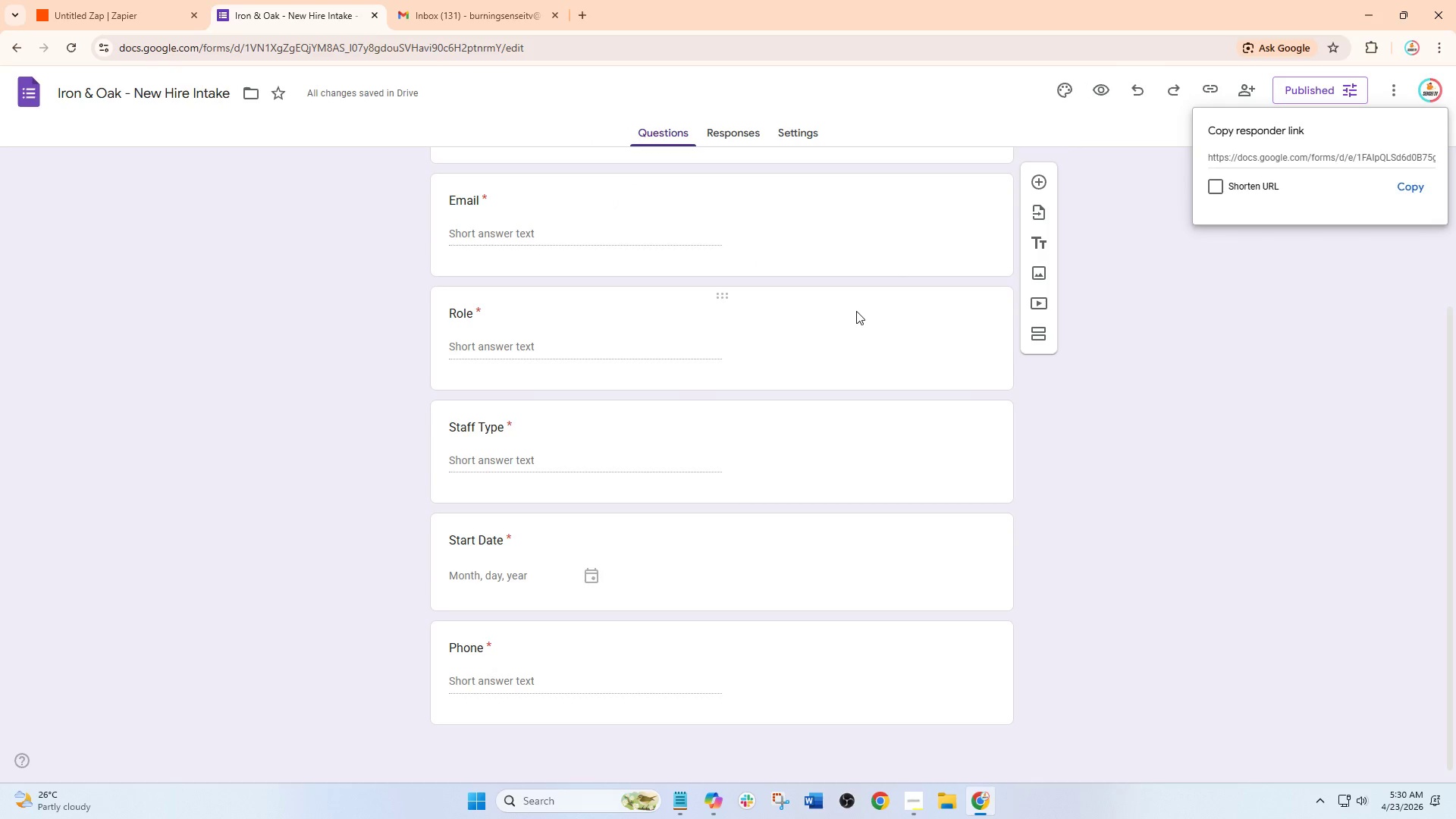 
left_click([1391, 190])
 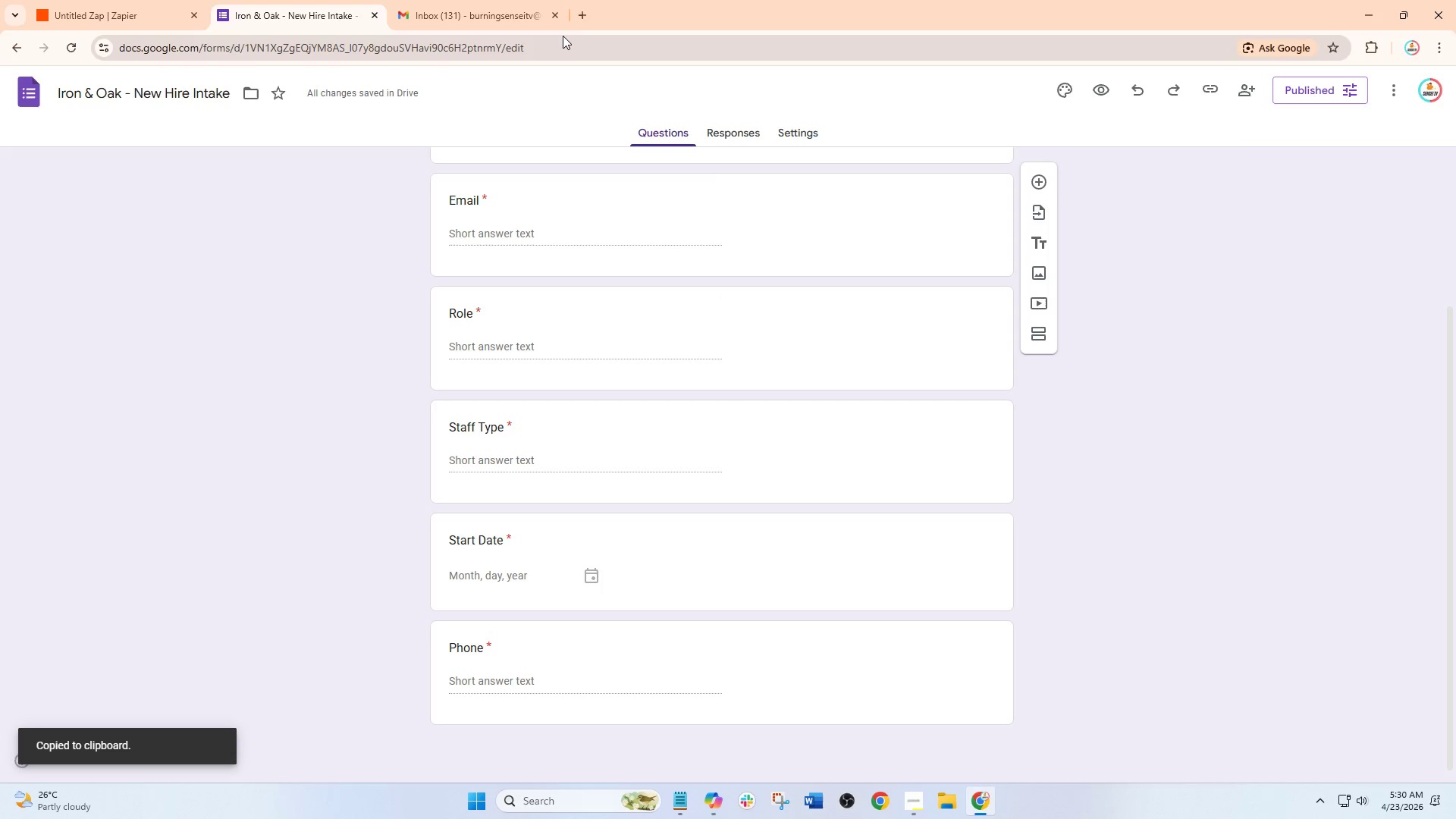 
left_click([583, 16])
 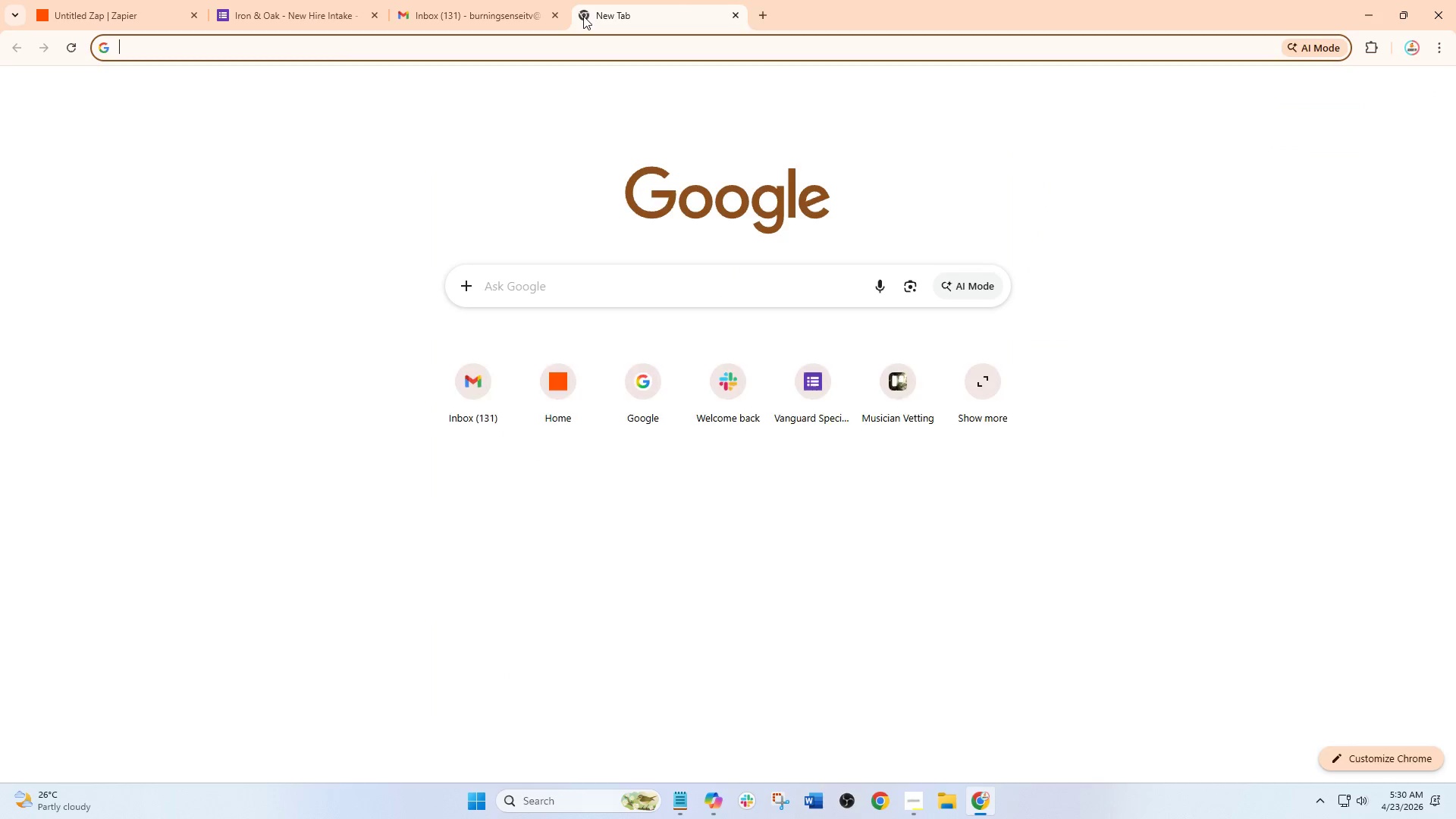 
key(Control+V)
 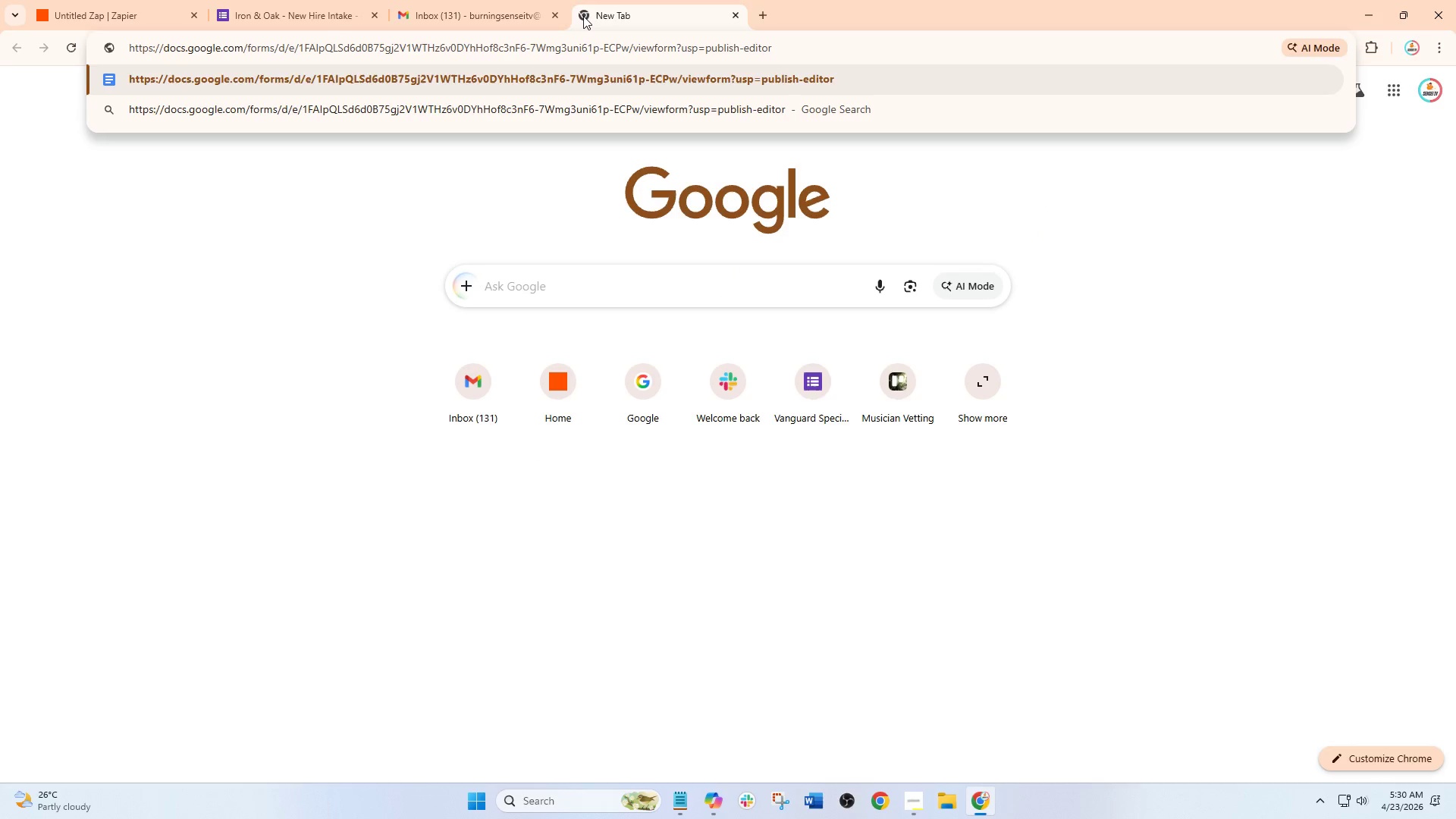 
key(Enter)
 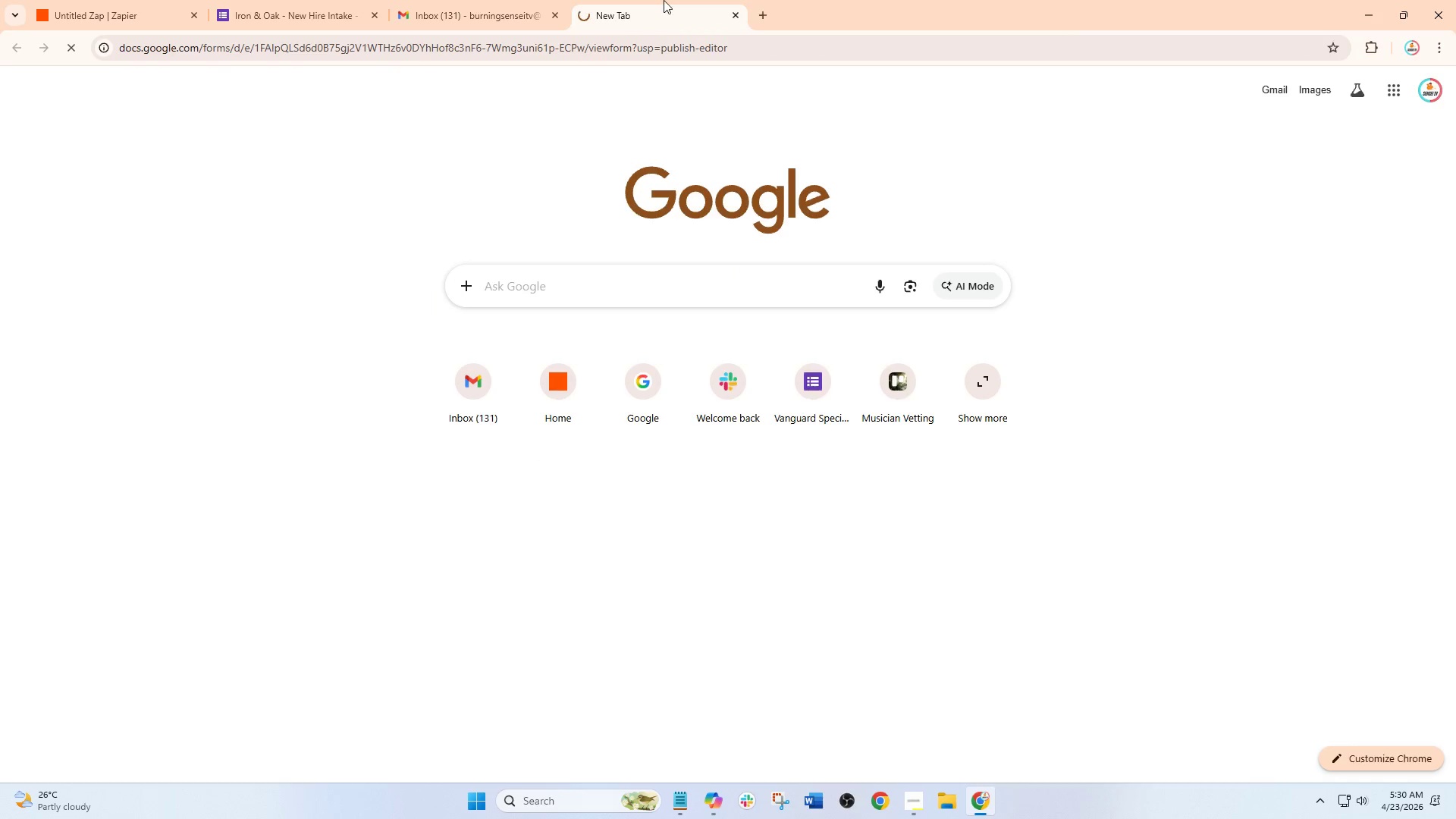 
left_click_drag(start_coordinate=[664, 0], to_coordinate=[475, 9])
 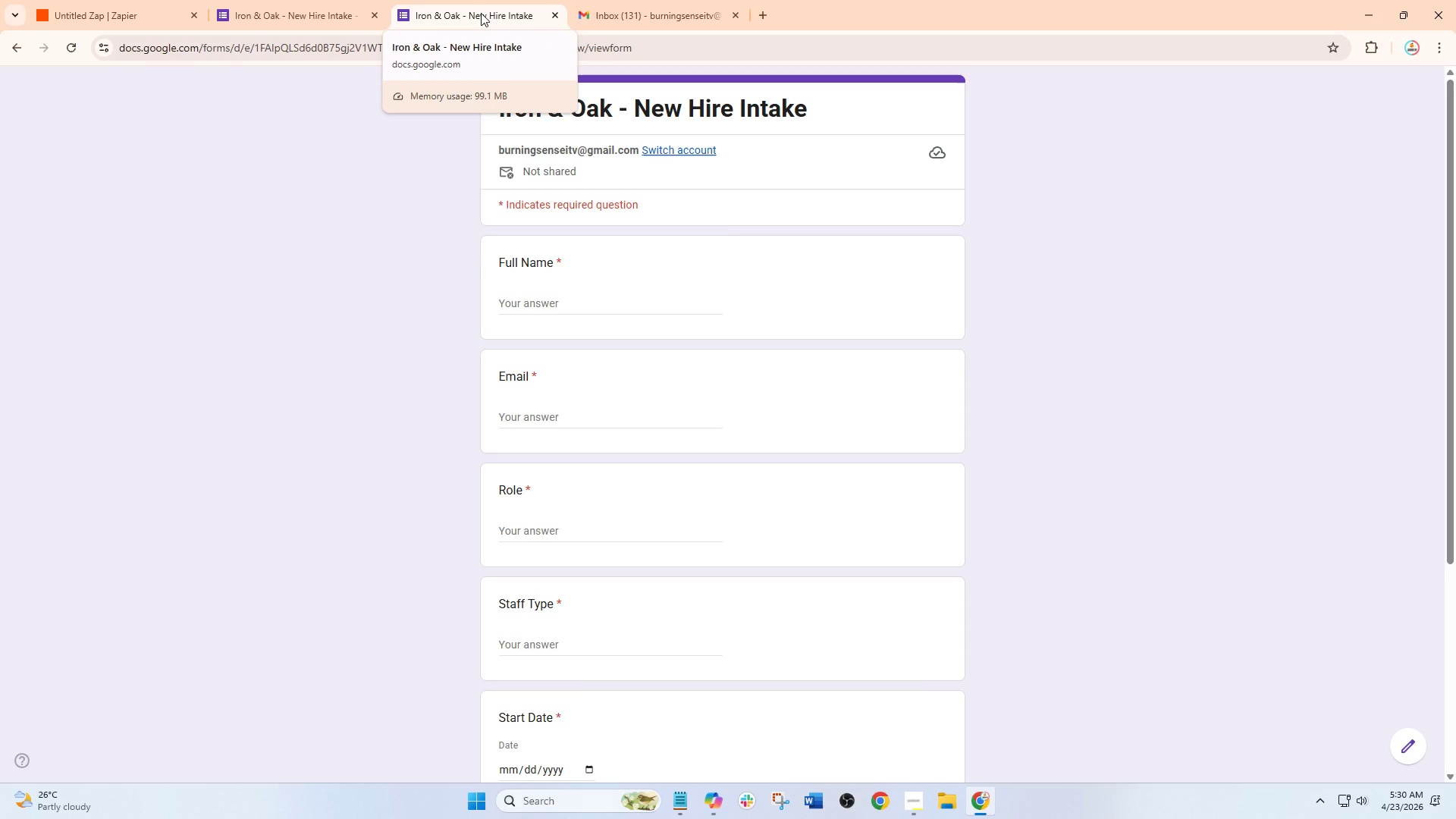 
wait(8.31)
 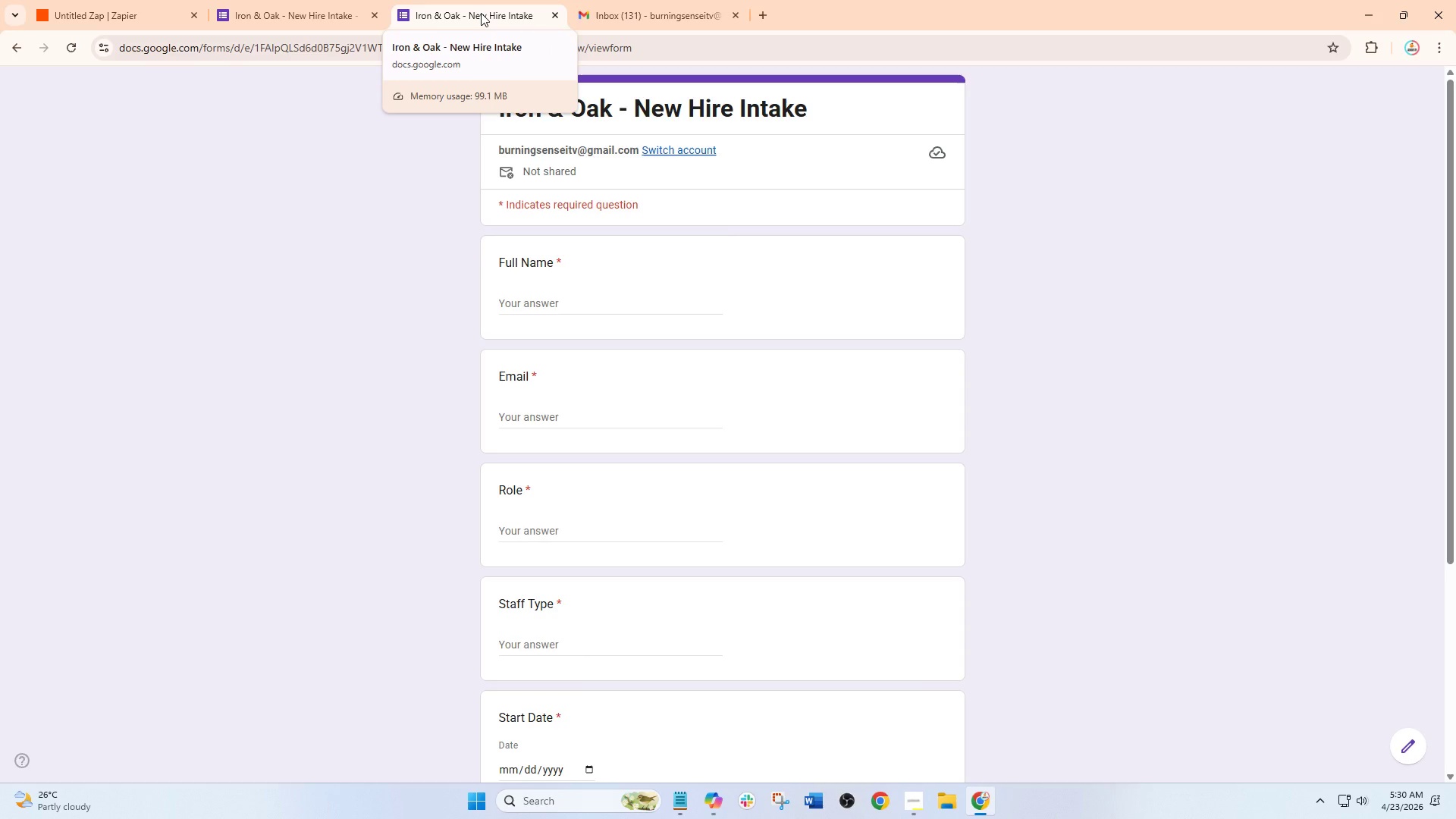 
type(Burn Senz)
 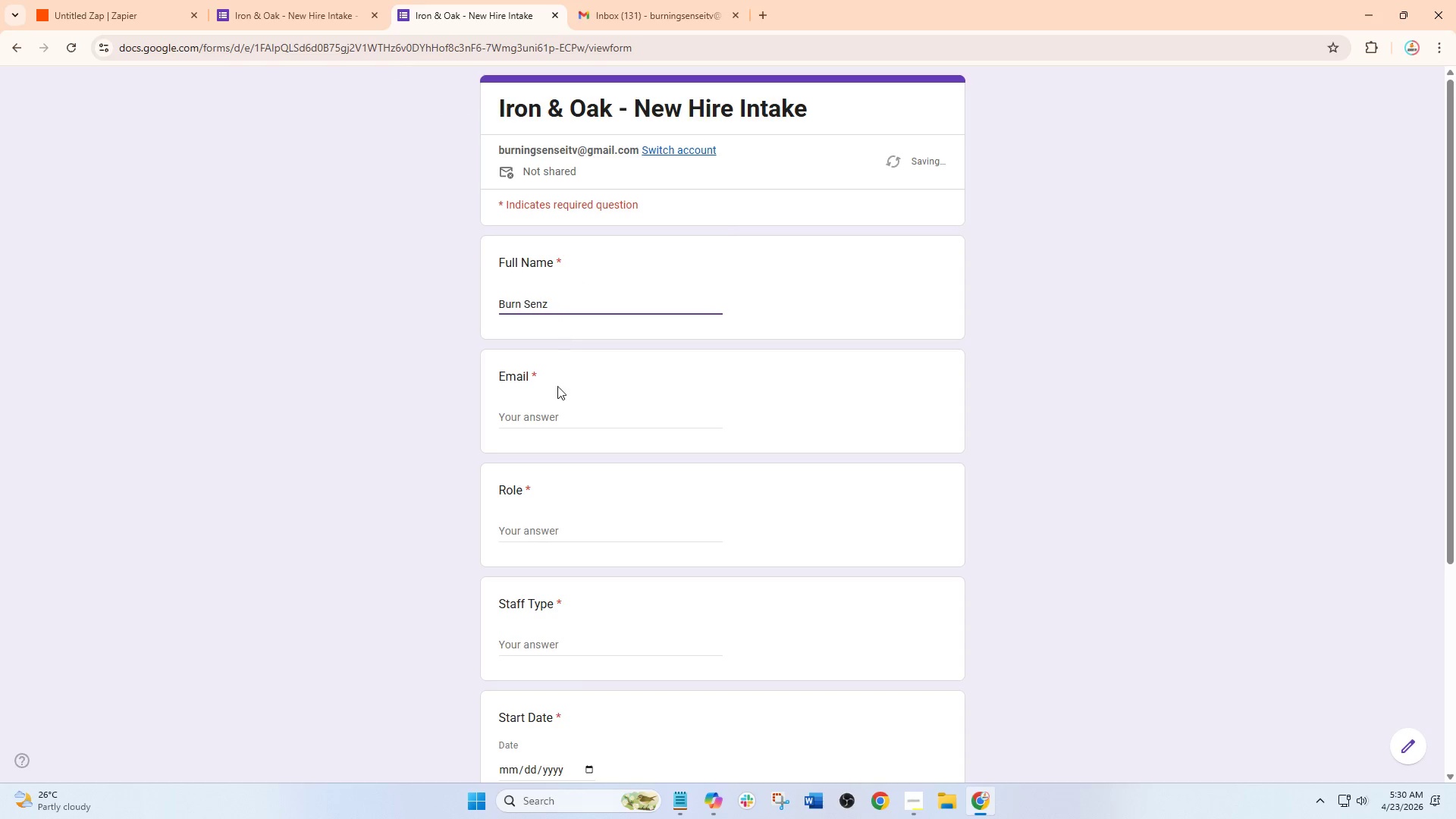 
left_click([551, 406])
 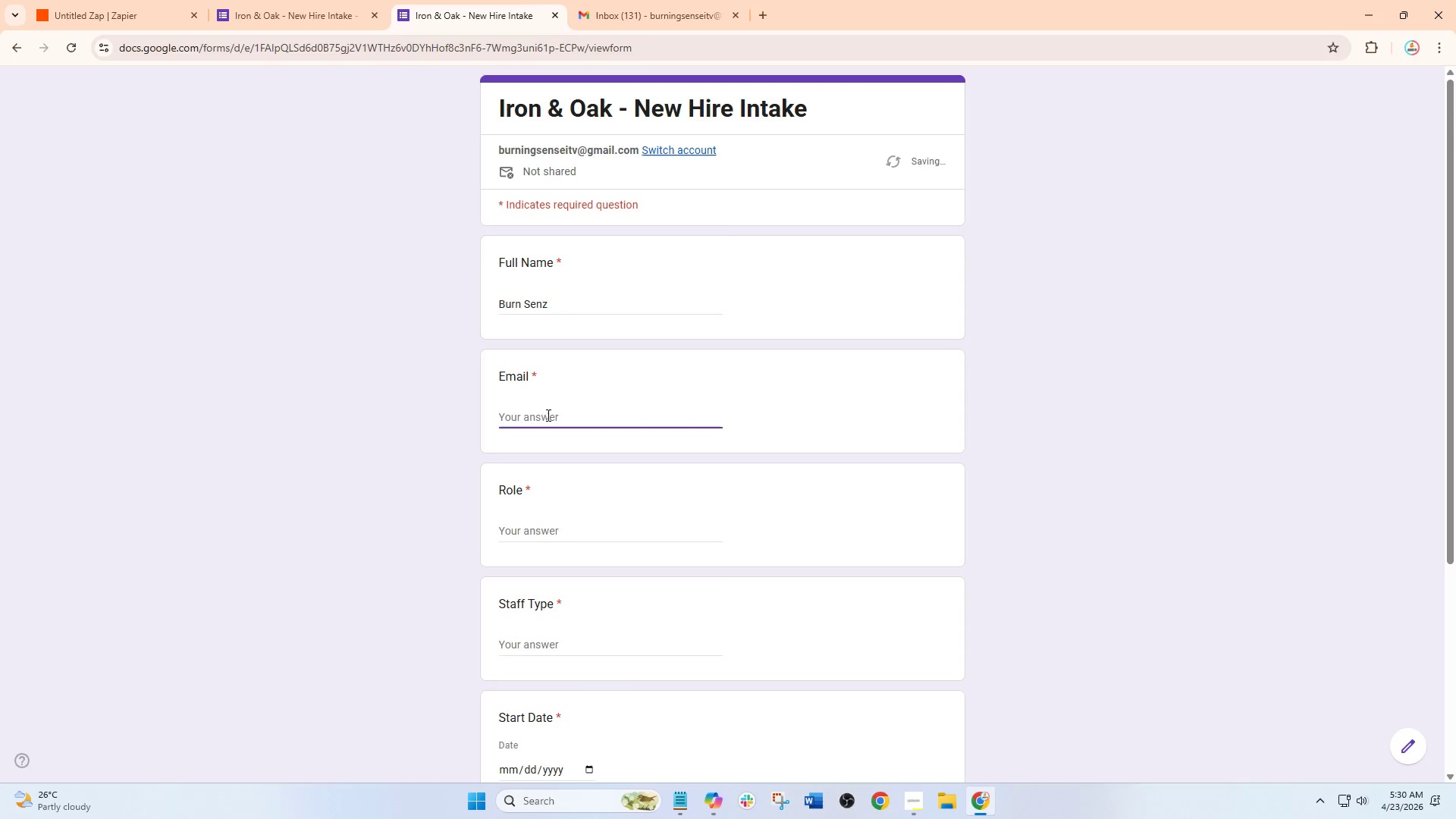 
type(burningsneseitv@gmail.com)
 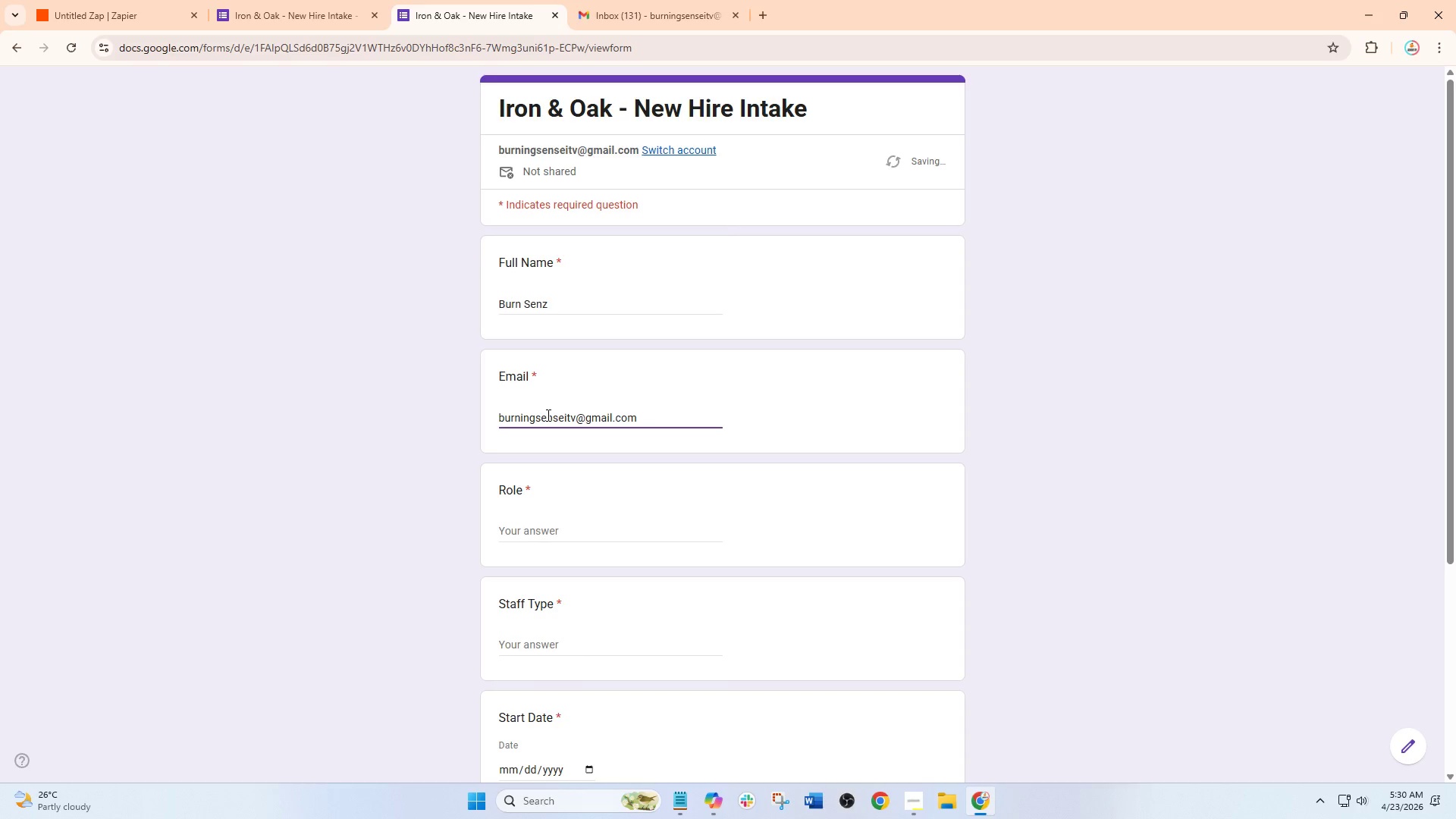 
left_click([541, 529])
 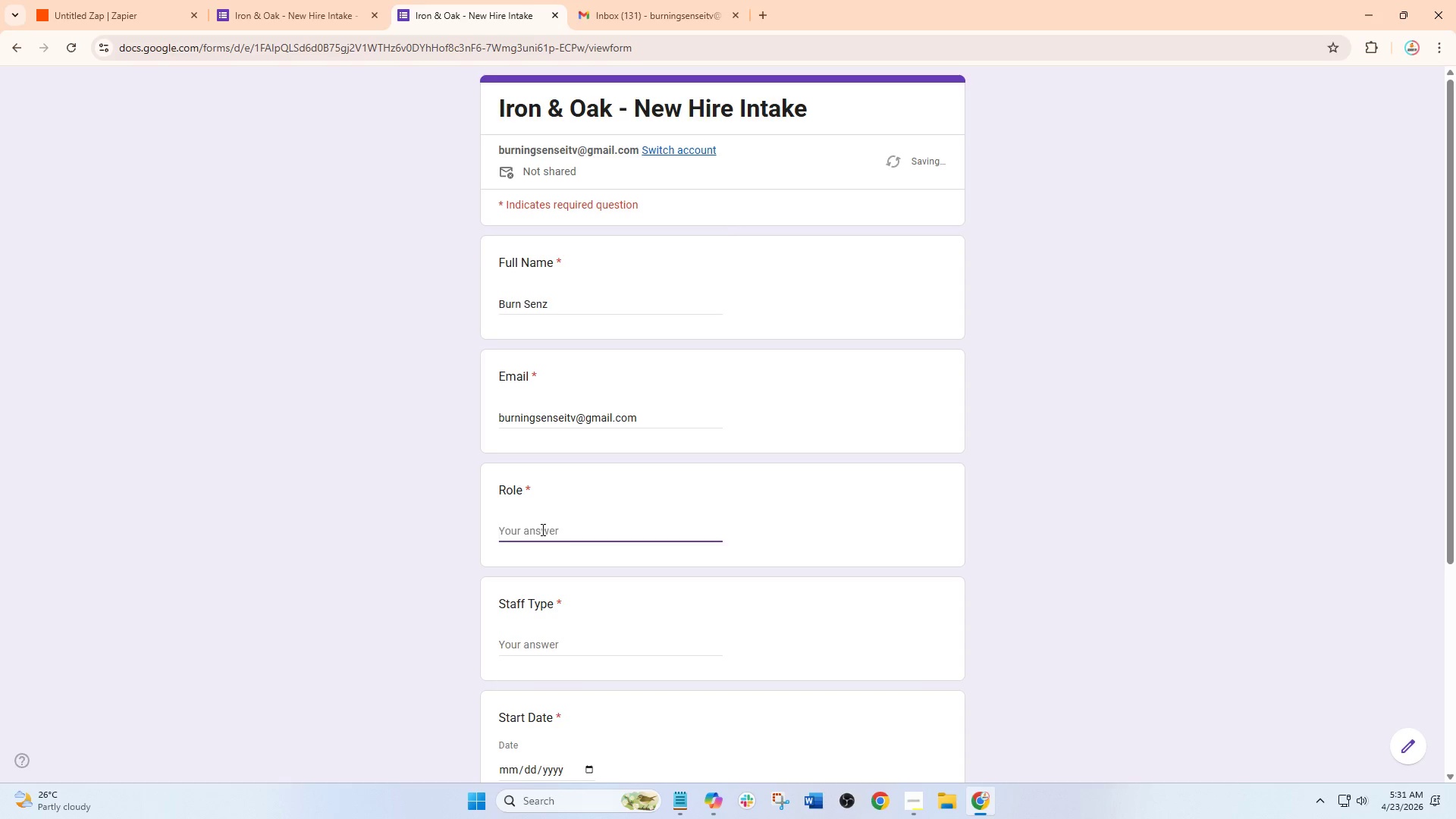 
type(Field Staff)
 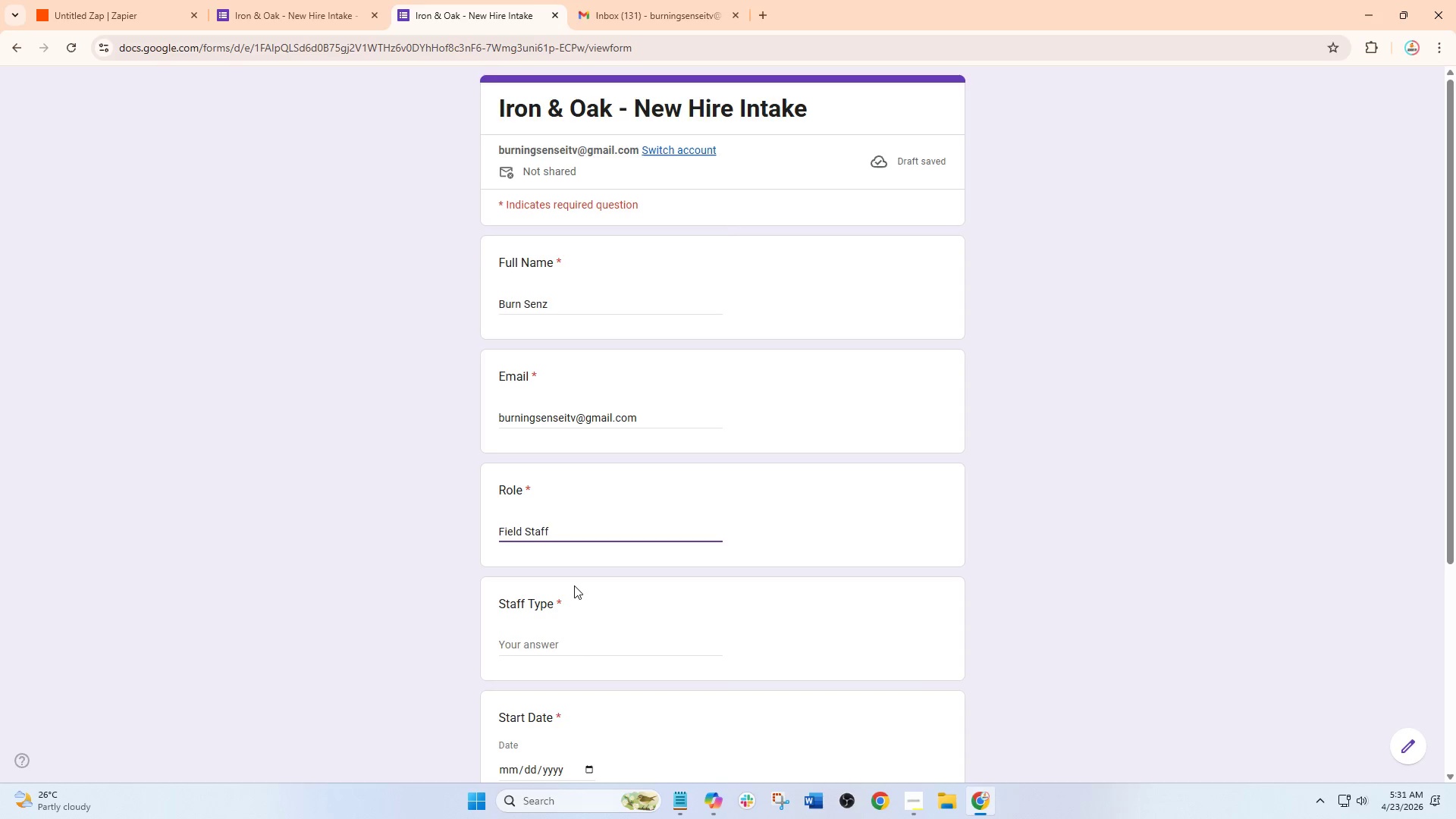 
wait(6.3)
 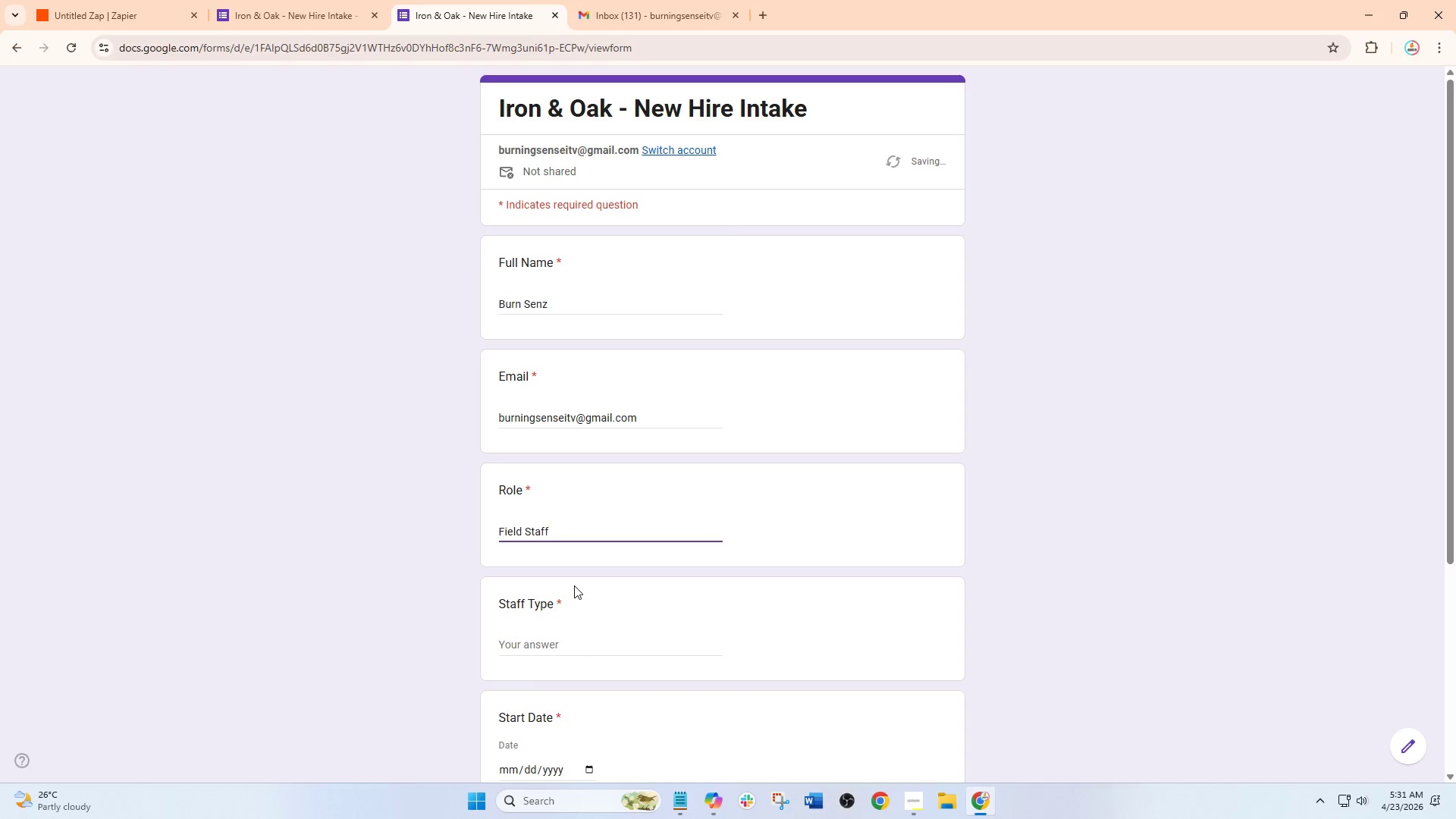 
left_click_drag(start_coordinate=[572, 532], to_coordinate=[412, 529])
 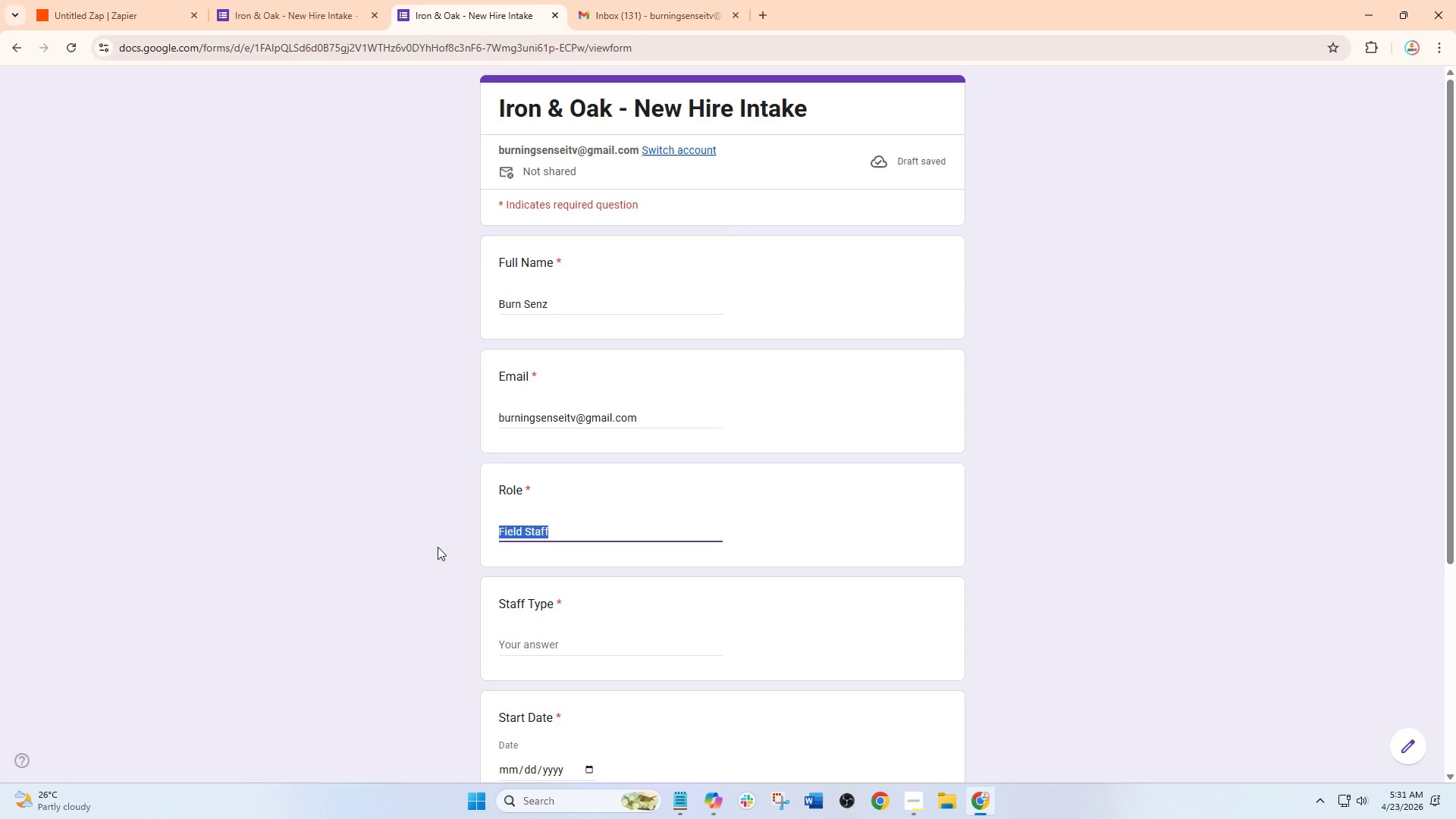 
key(Control+C)
 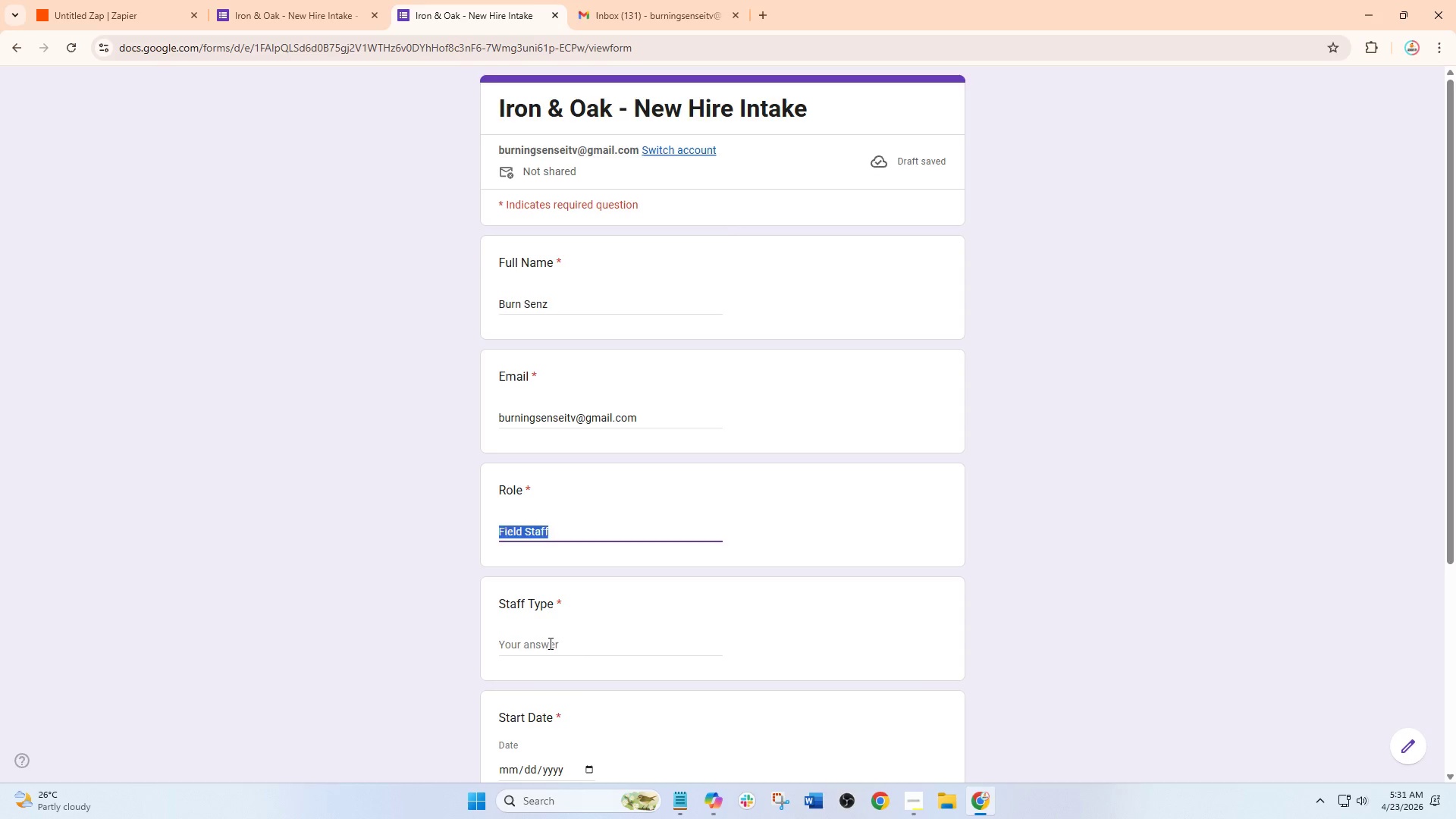 
key(Control+X)
 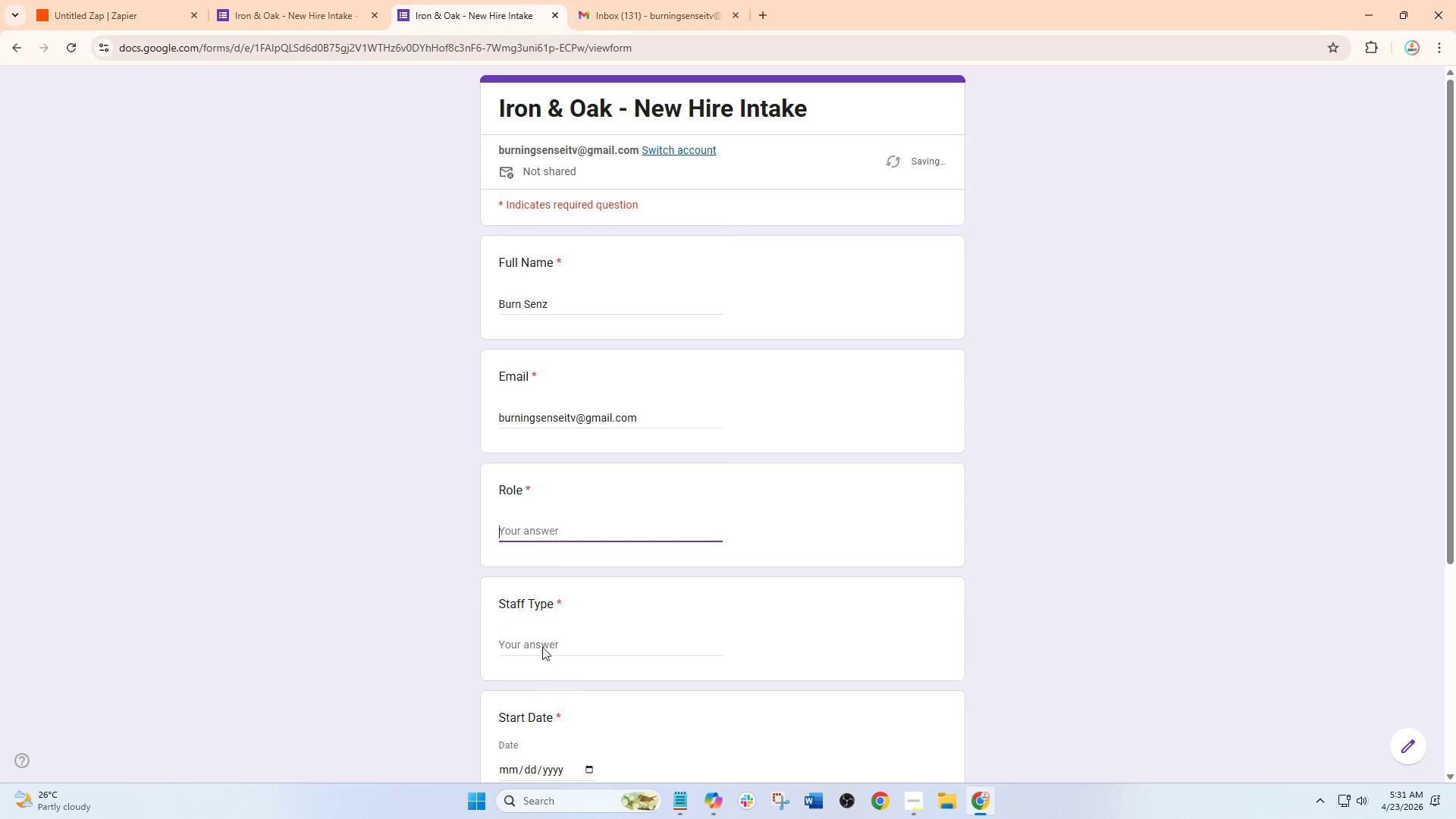 
left_click([542, 647])
 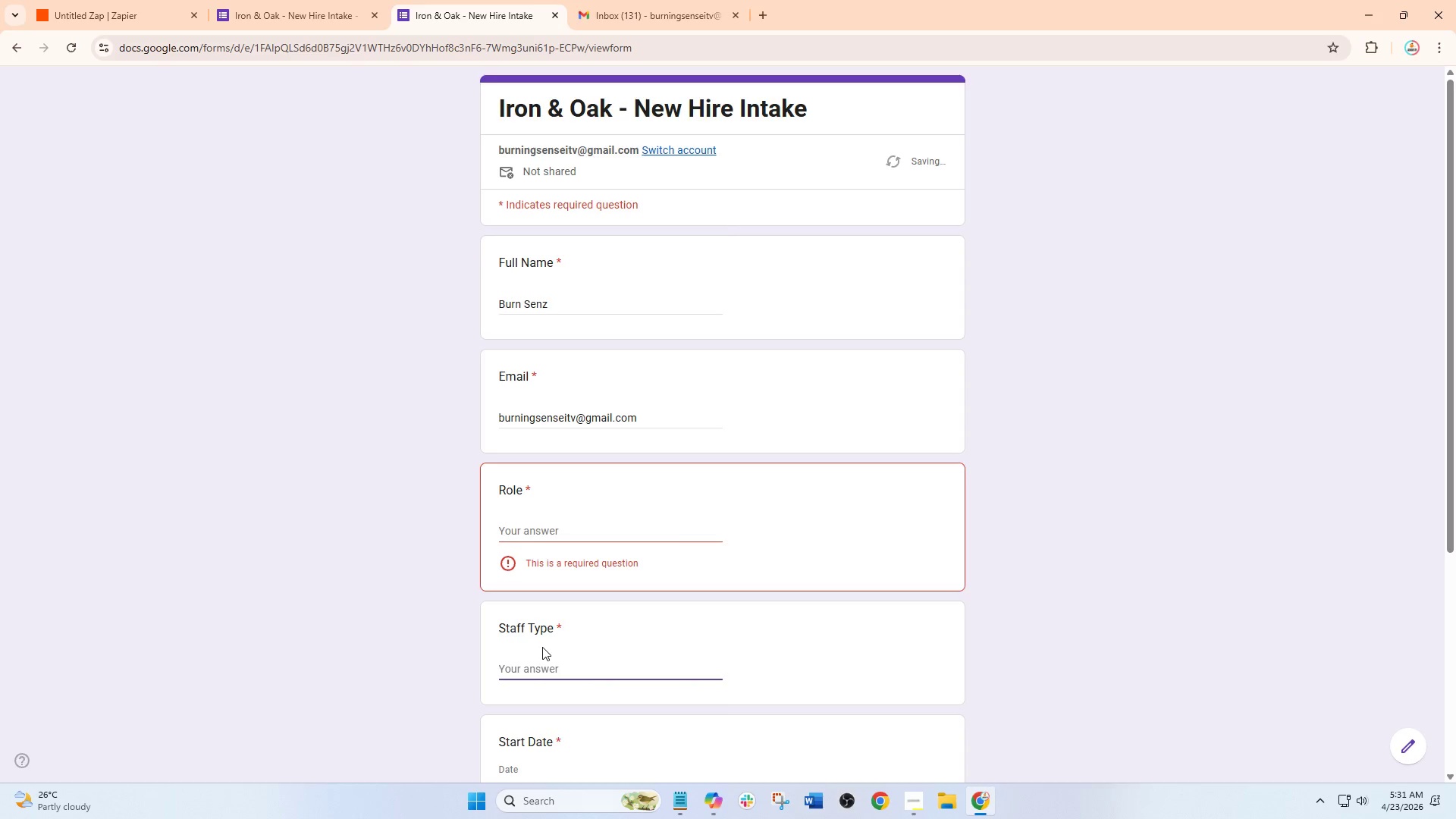 
key(Control+V)
 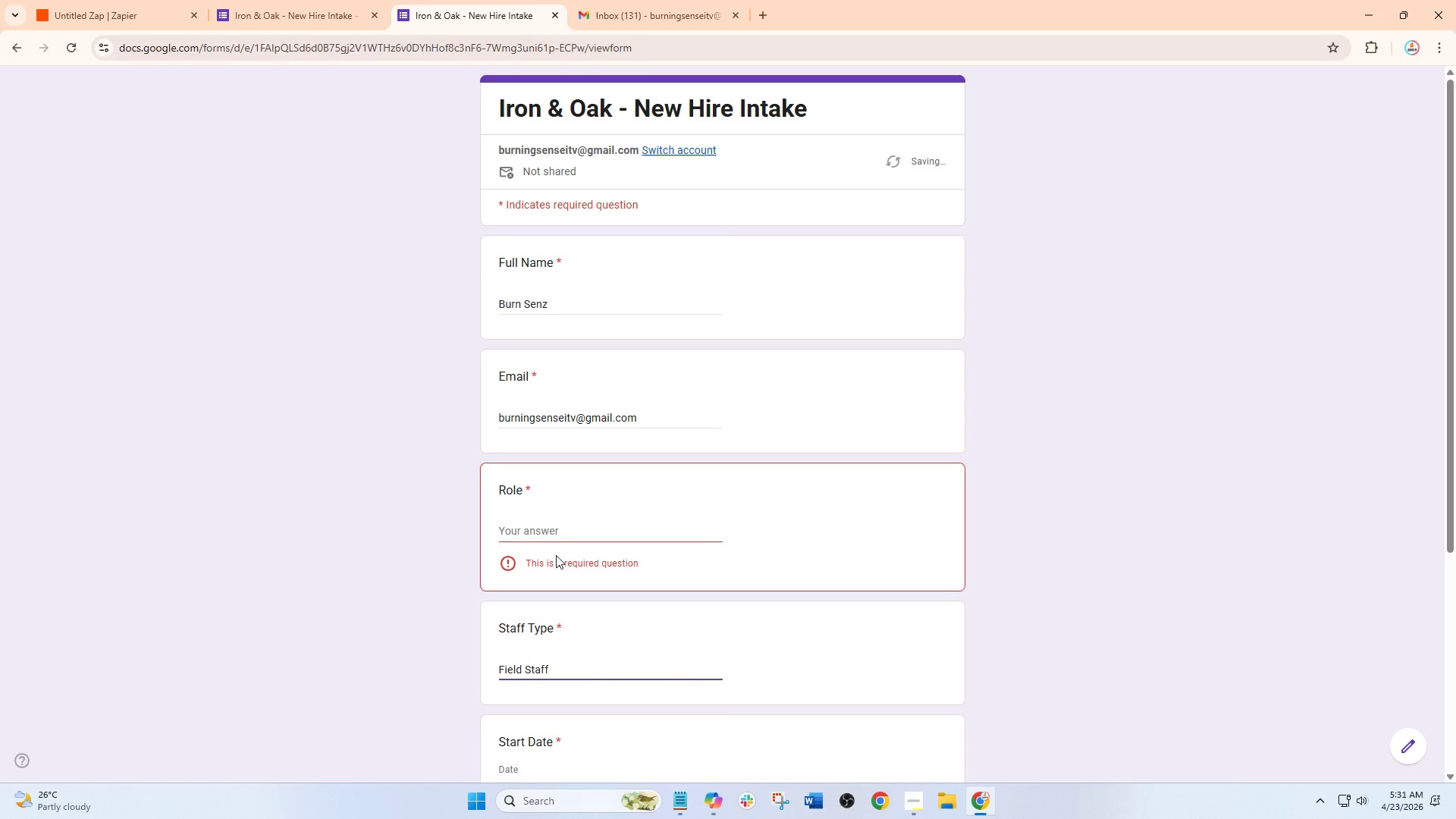 
left_click([557, 538])
 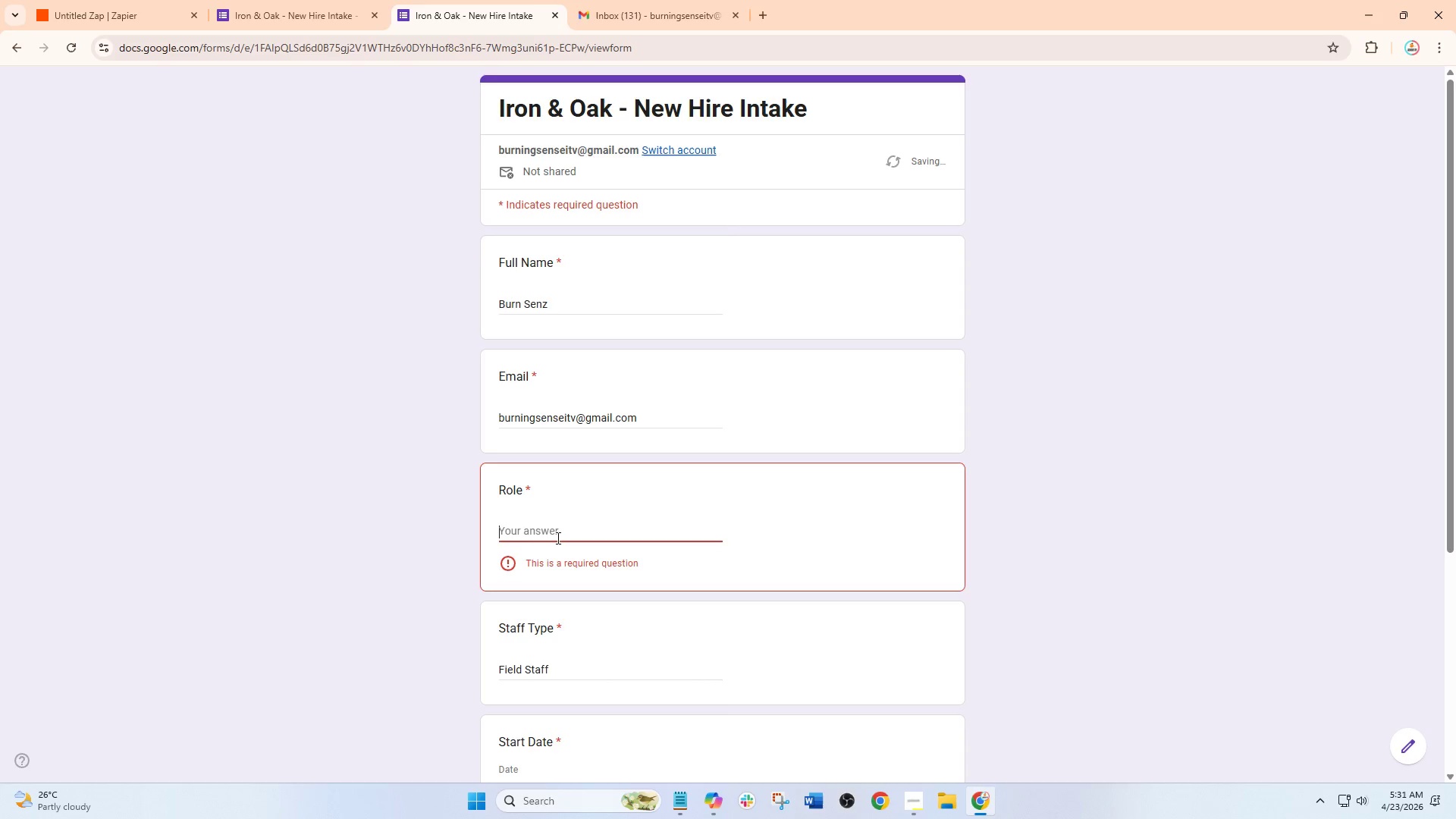 
type(Carpenter)
 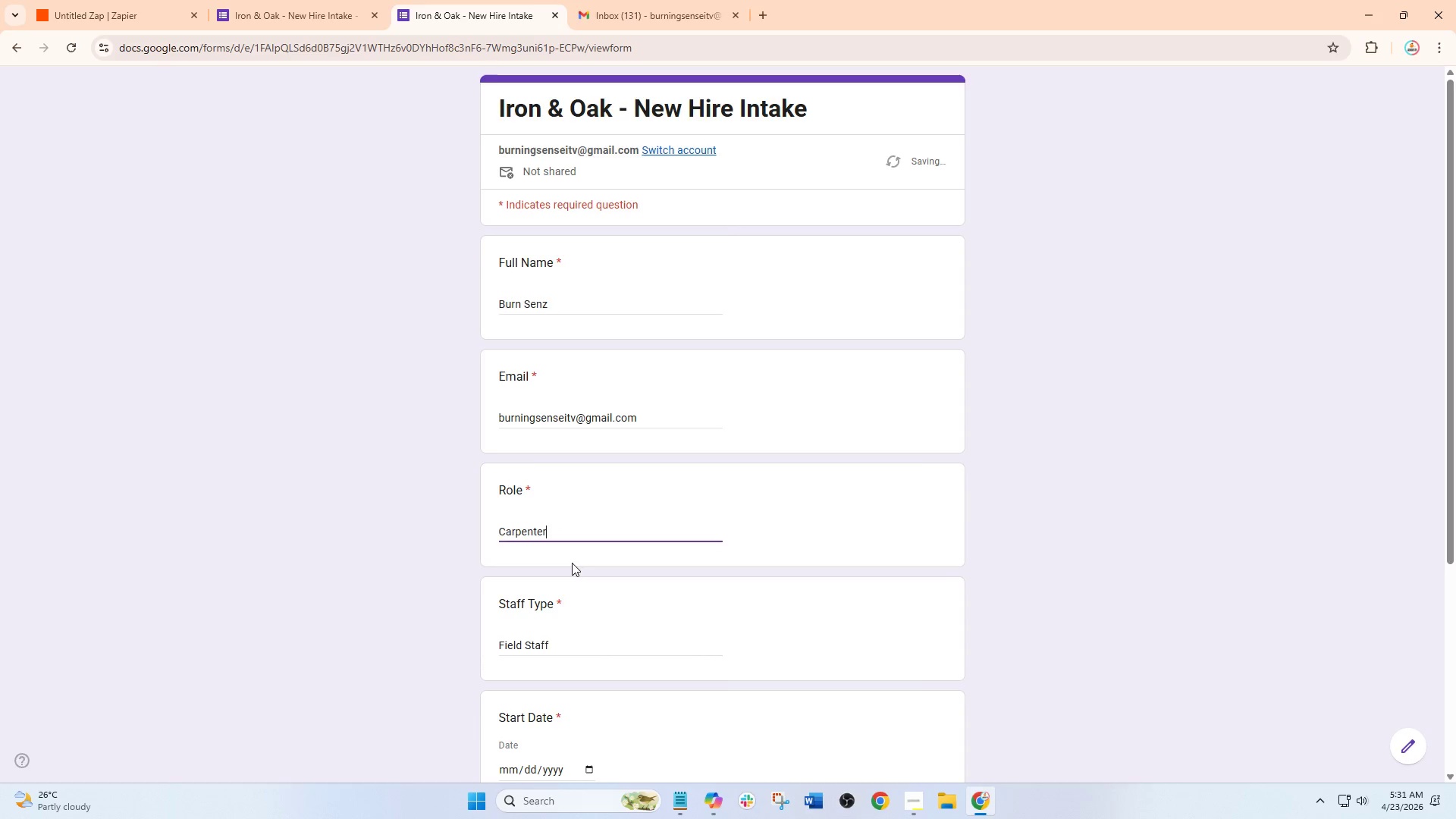 
scroll: coordinate [608, 604], scroll_direction: down, amount: 2.0
 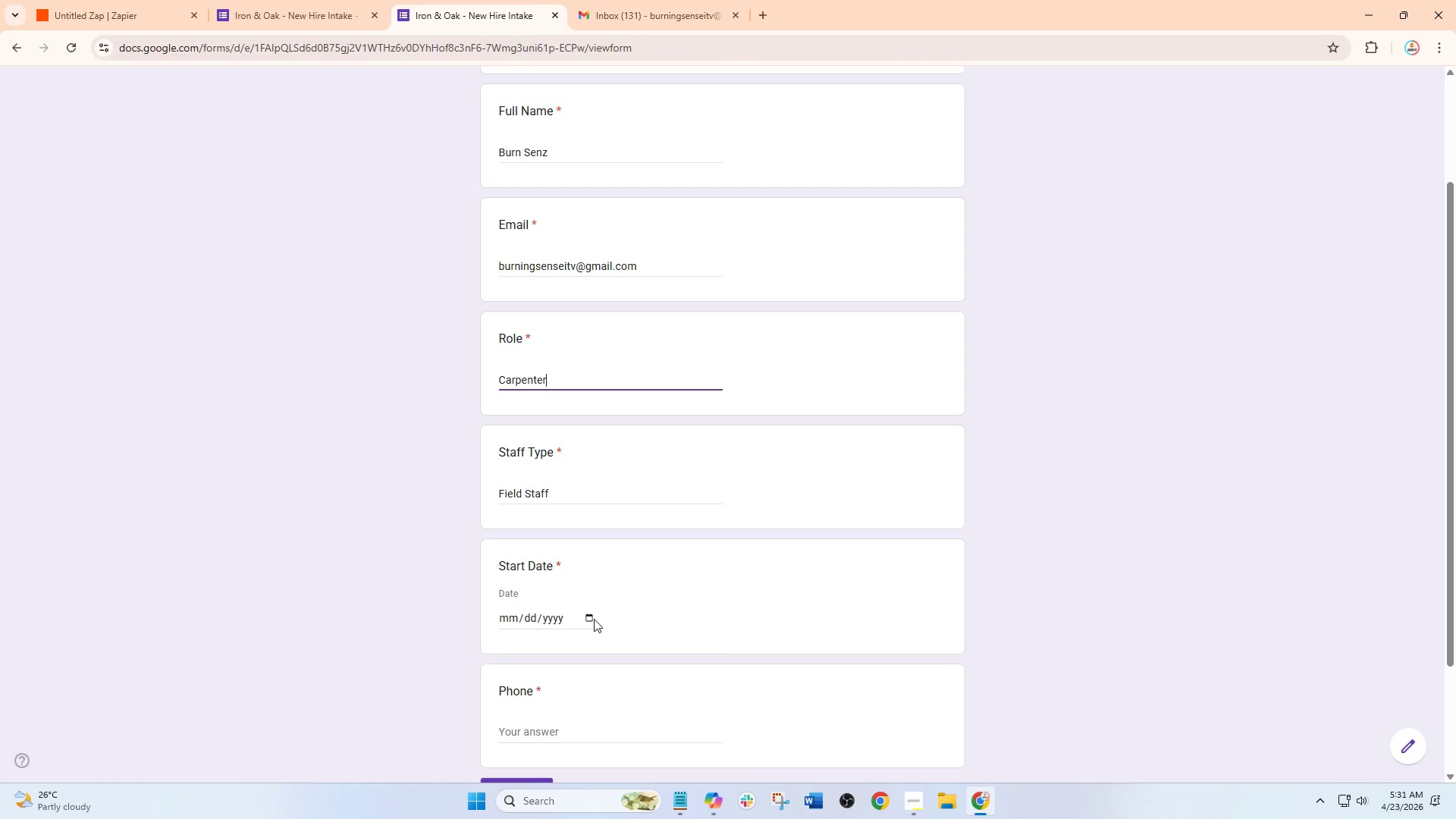 
left_click([590, 615])
 